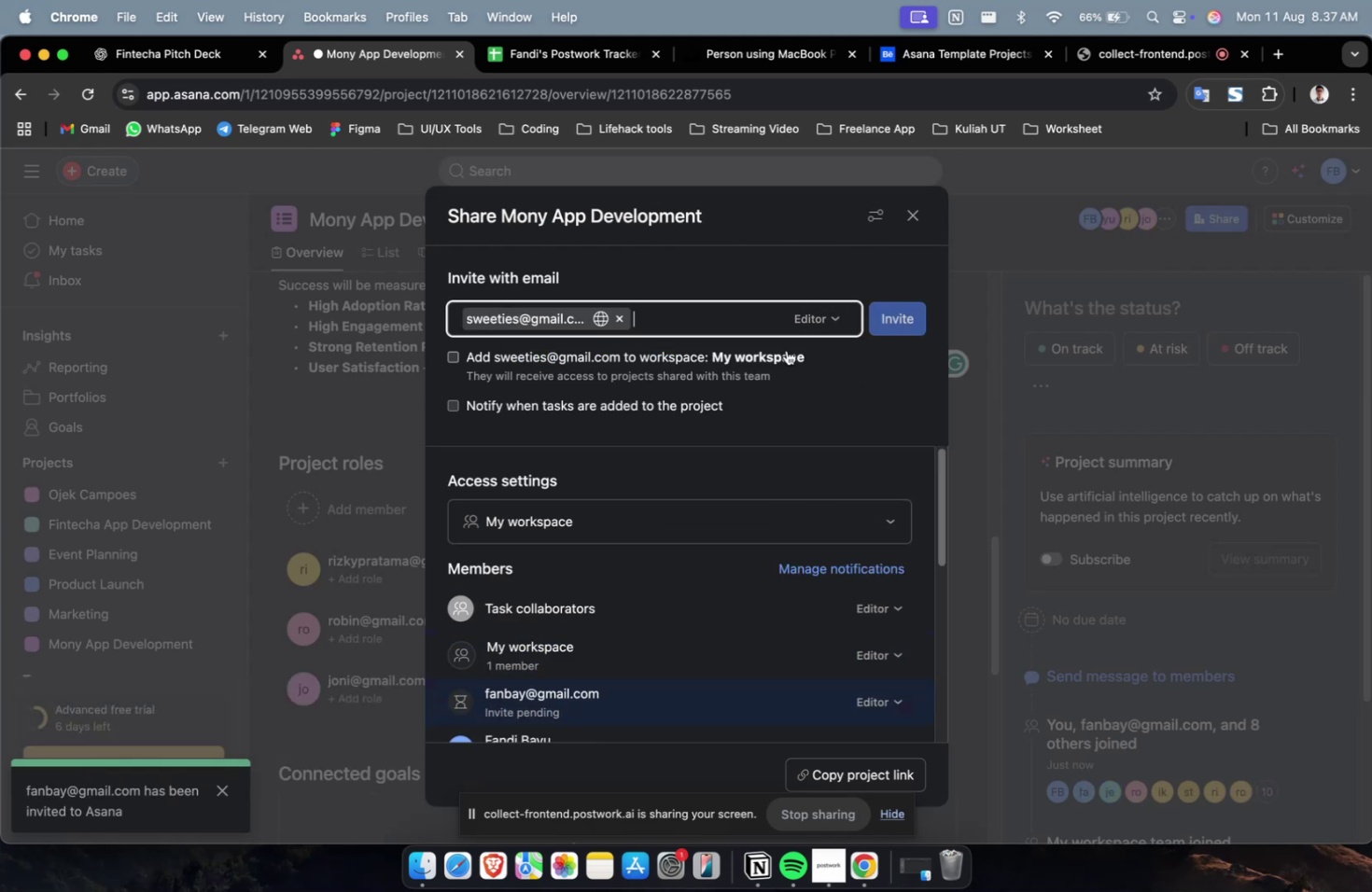 
double_click([895, 318])
 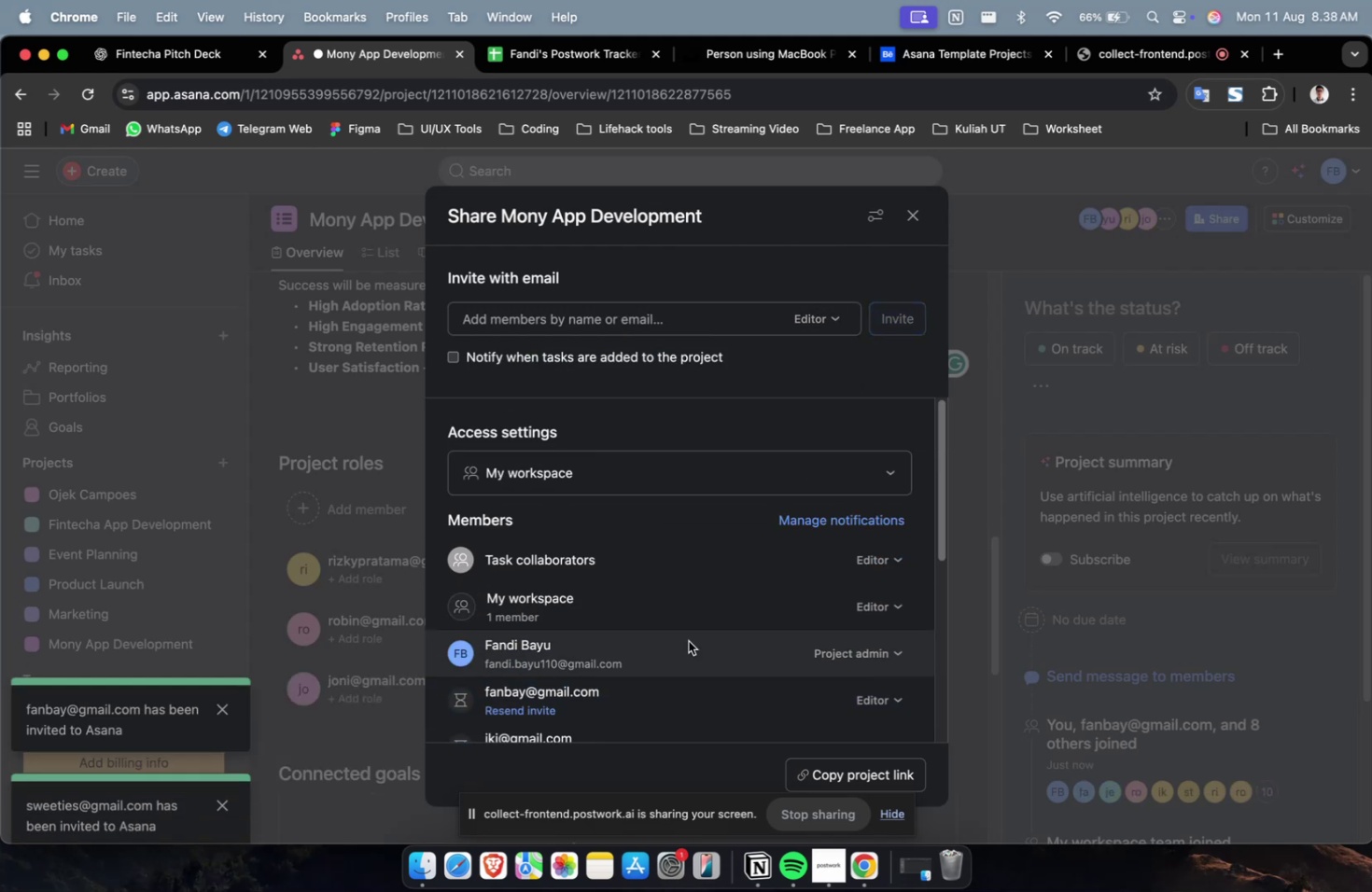 
scroll: coordinate [686, 644], scroll_direction: down, amount: 24.0
 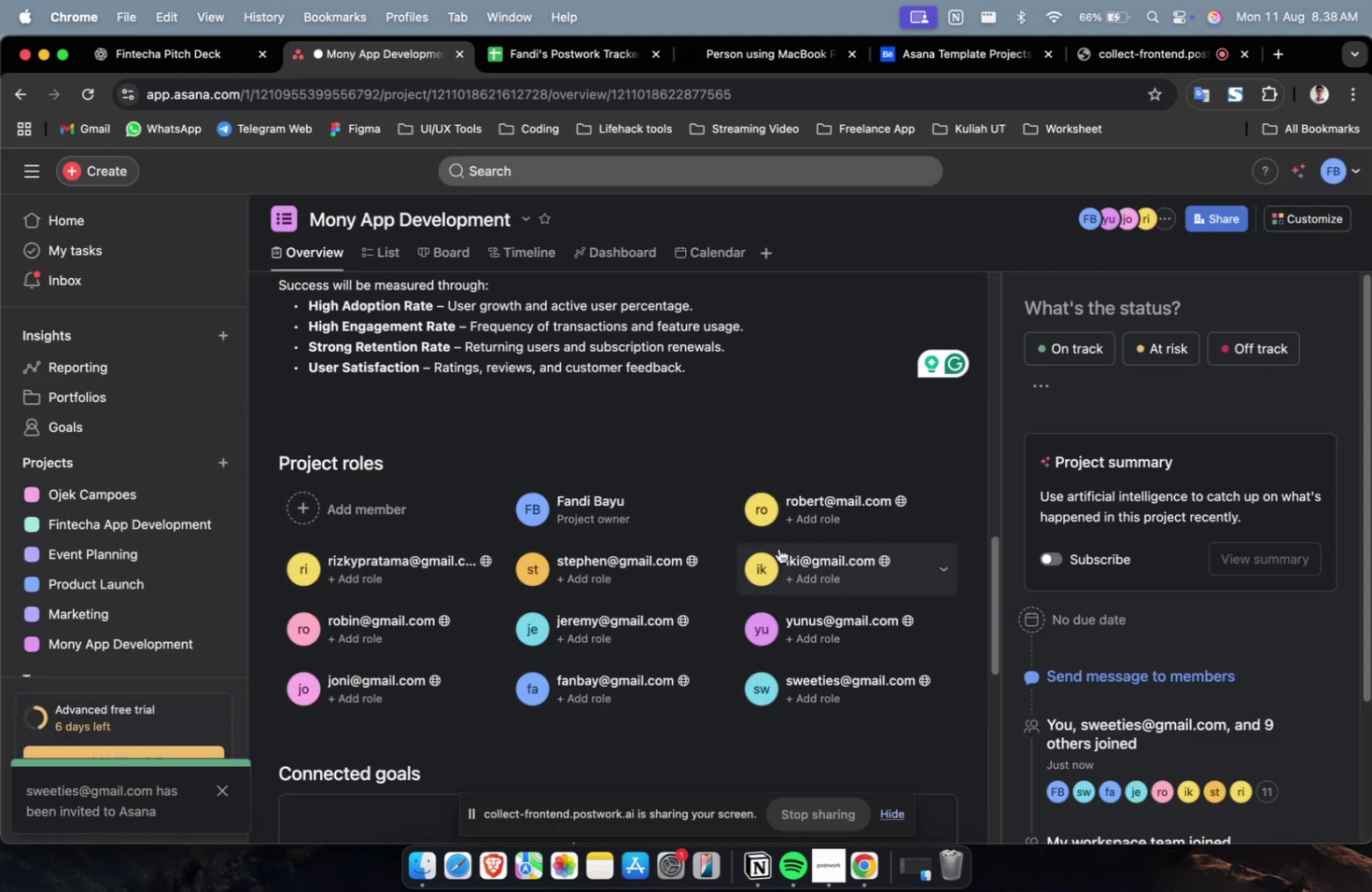 
wait(6.53)
 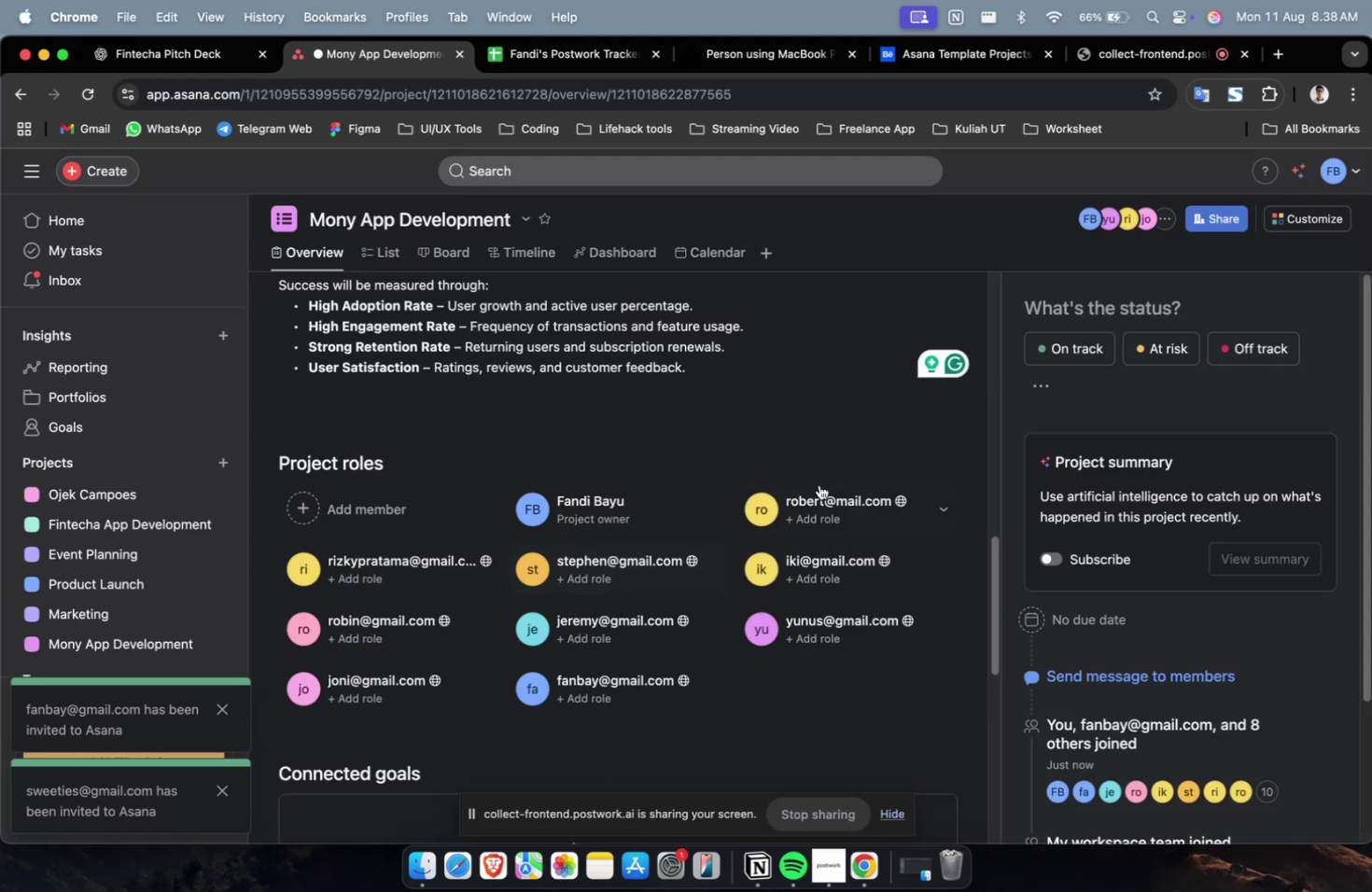 
left_click([805, 510])
 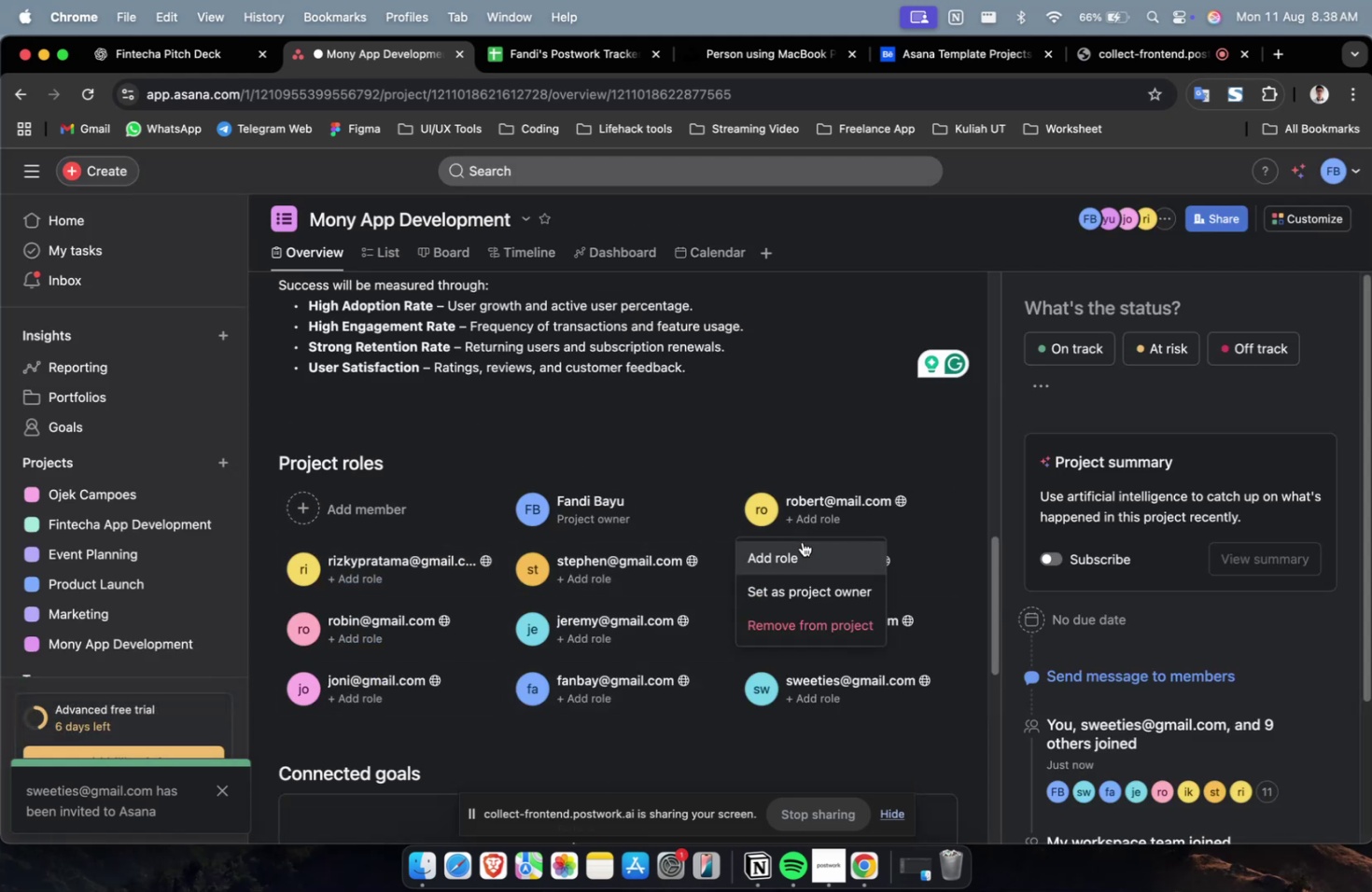 
left_click([802, 542])
 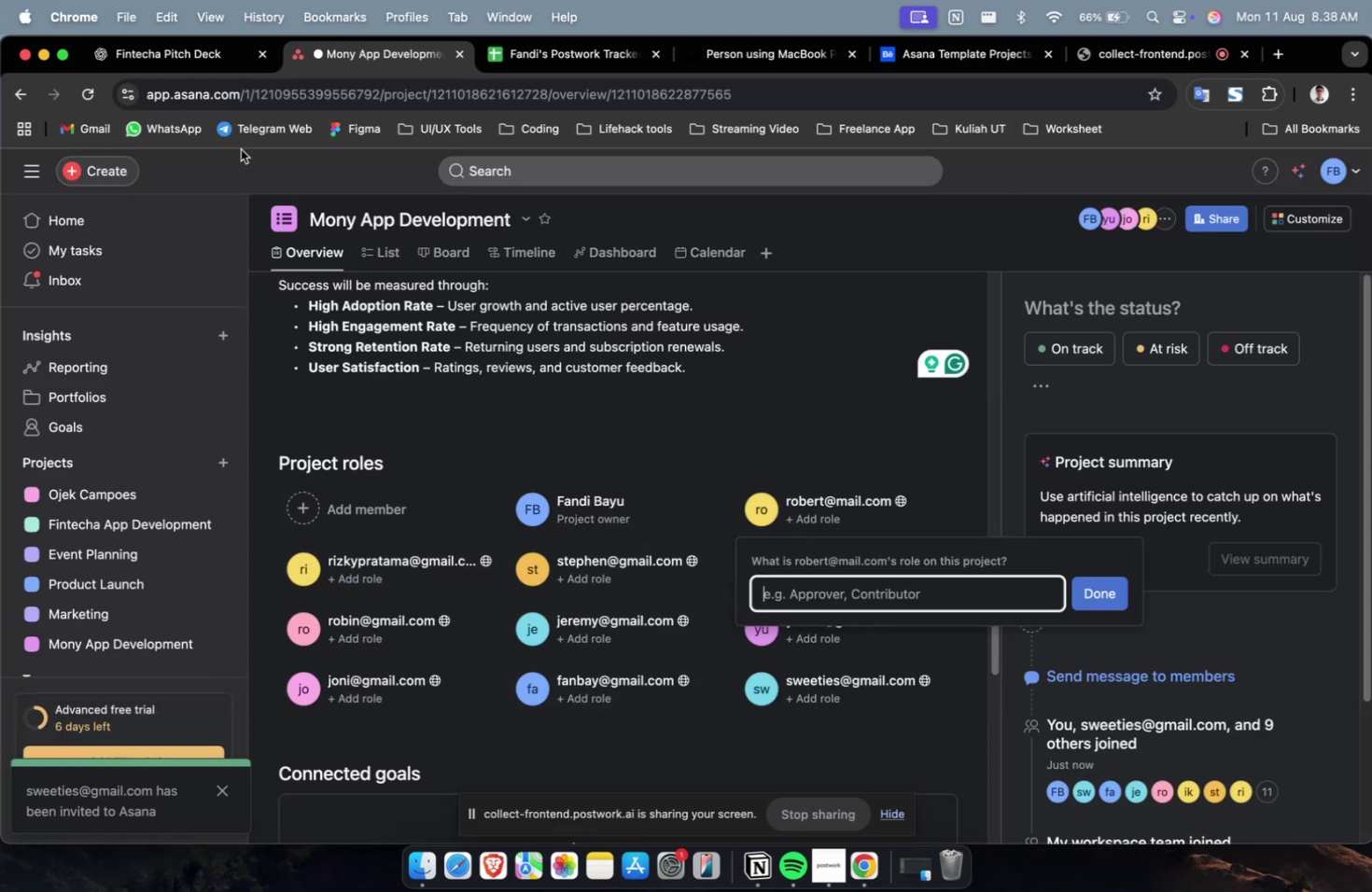 
left_click([206, 60])
 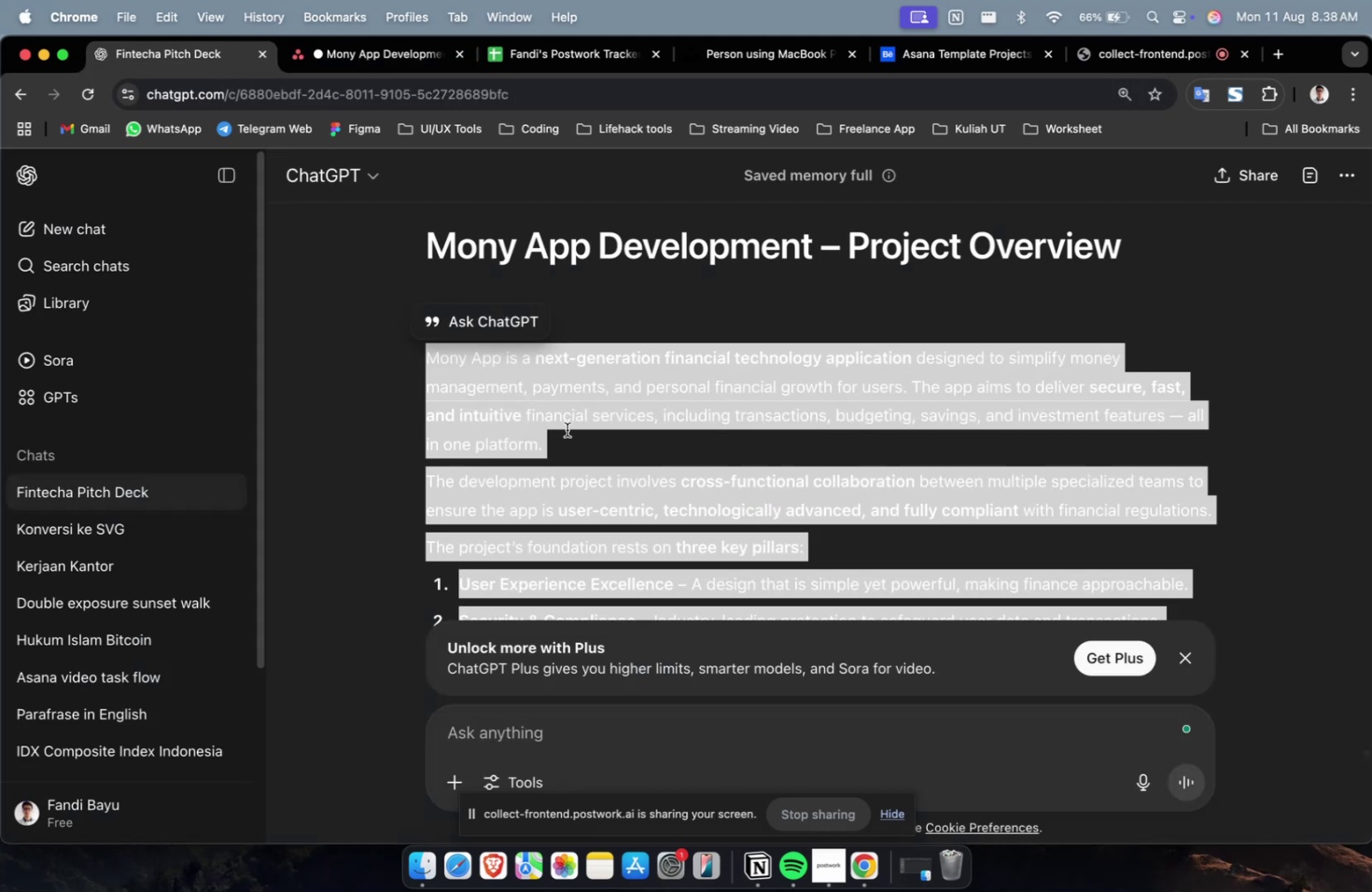 
scroll: coordinate [613, 493], scroll_direction: up, amount: 88.0
 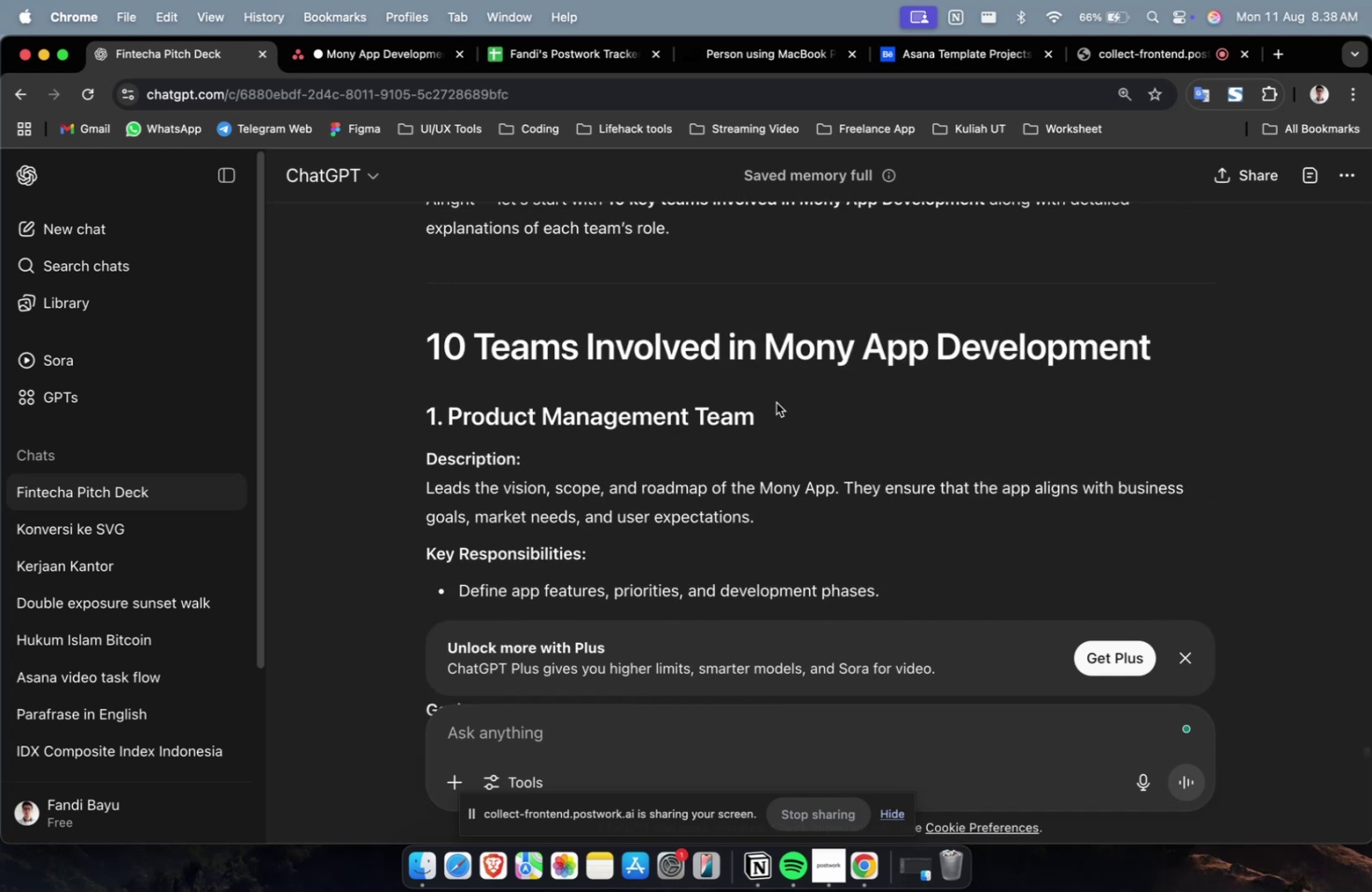 
left_click_drag(start_coordinate=[778, 411], to_coordinate=[450, 424])
 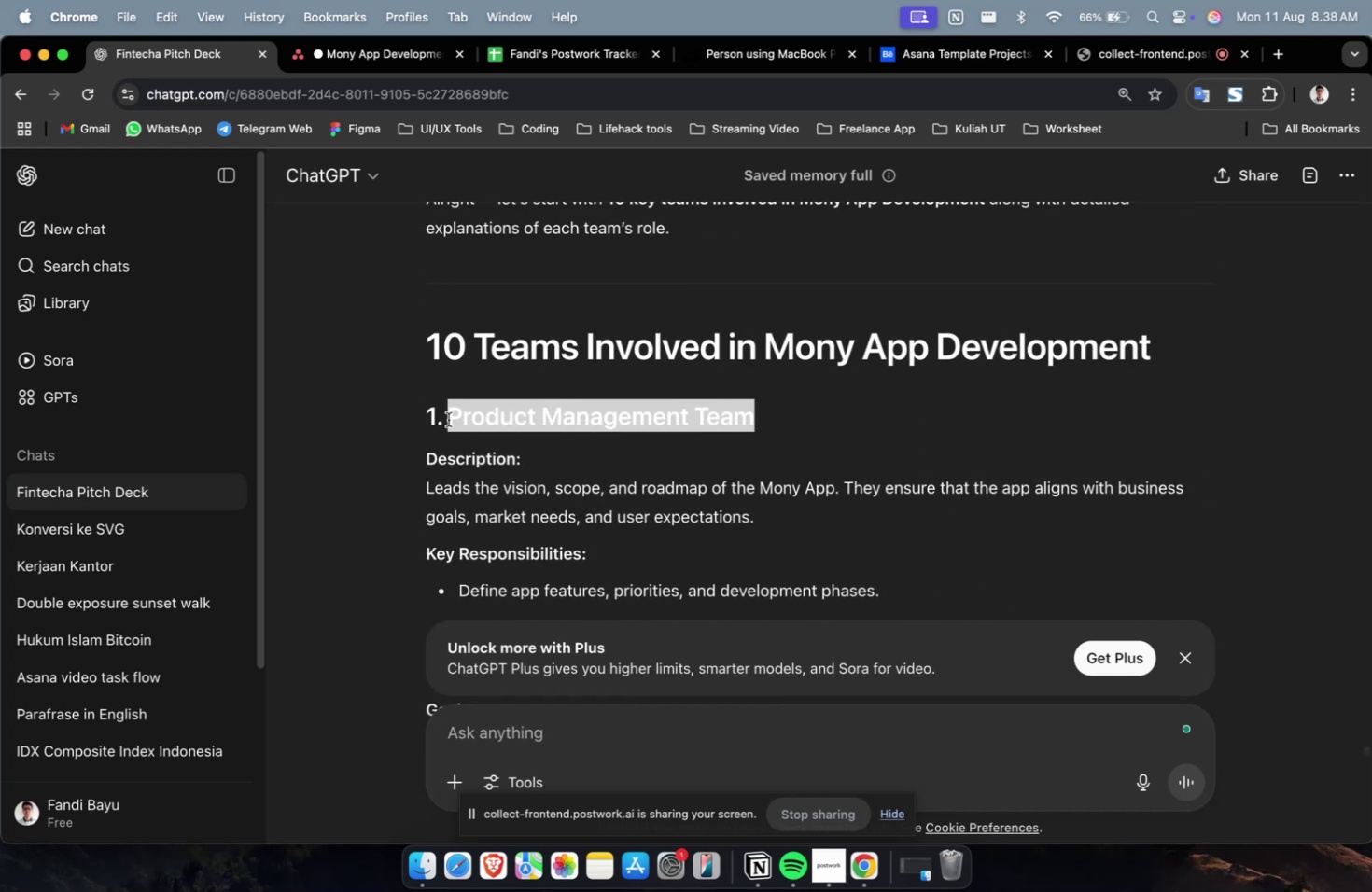 
key(Meta+C)
 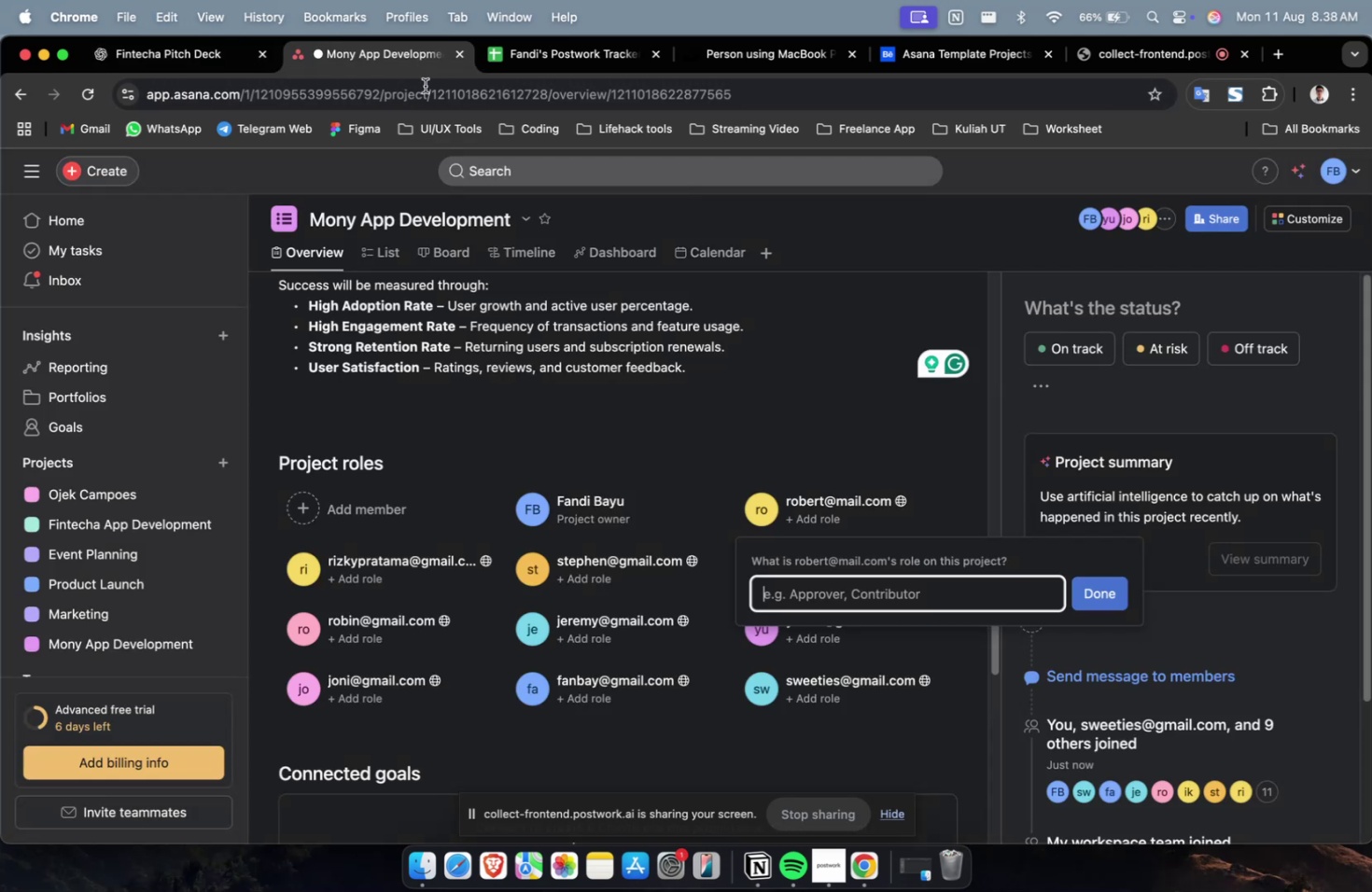 
key(Meta+CommandLeft)
 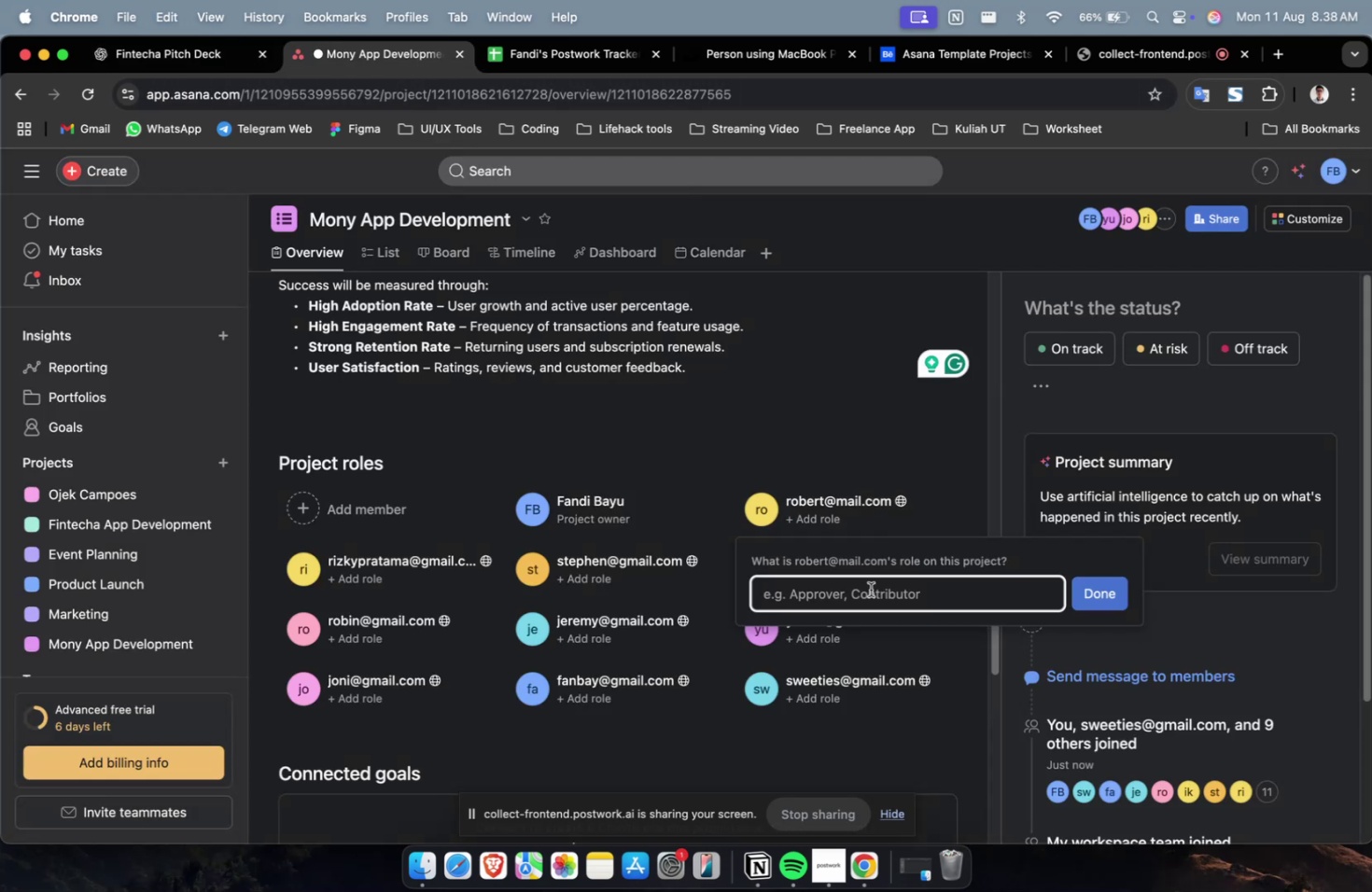 
key(Meta+V)
 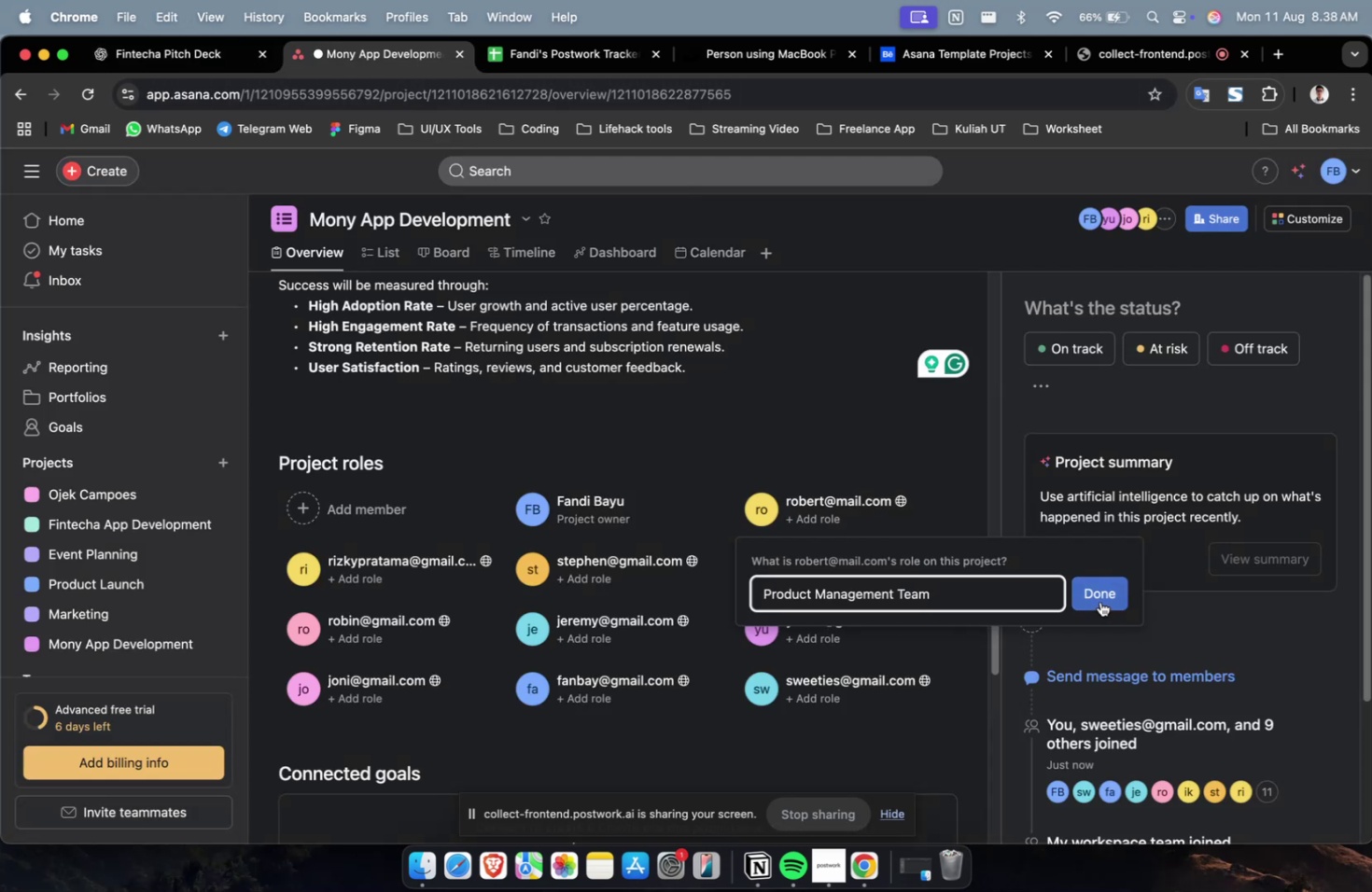 
left_click([1101, 593])
 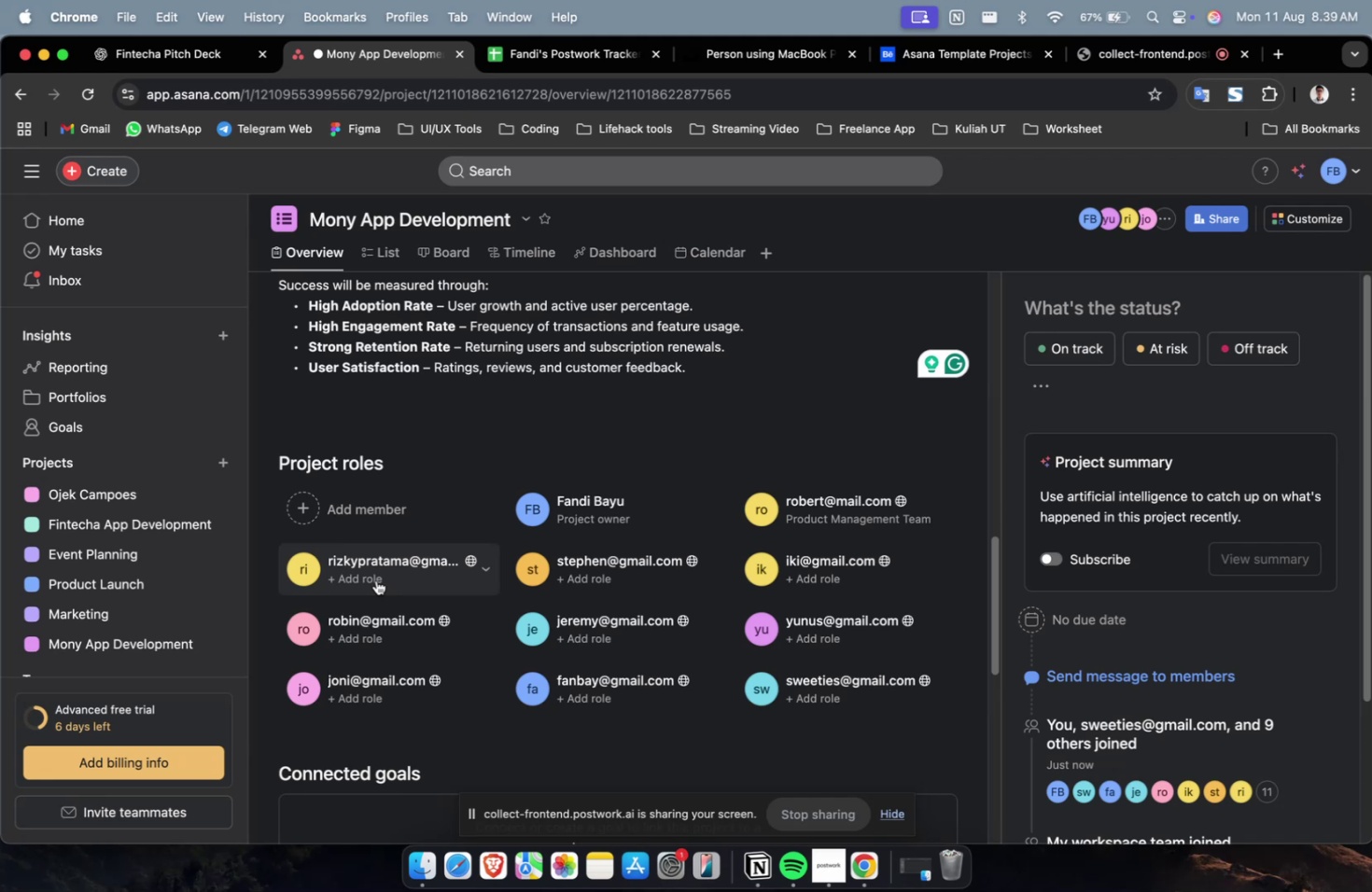 
wait(63.91)
 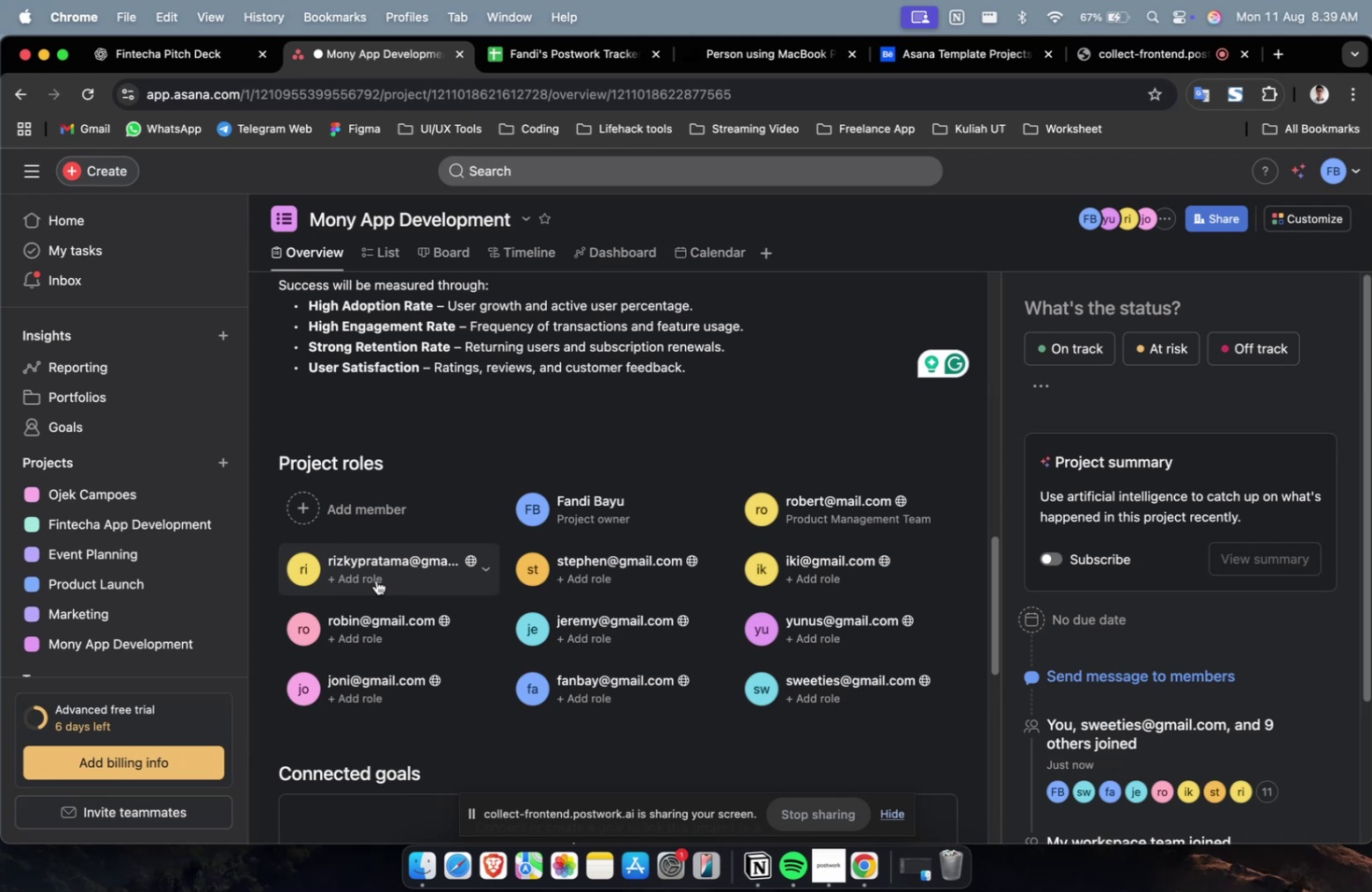 
left_click([376, 579])
 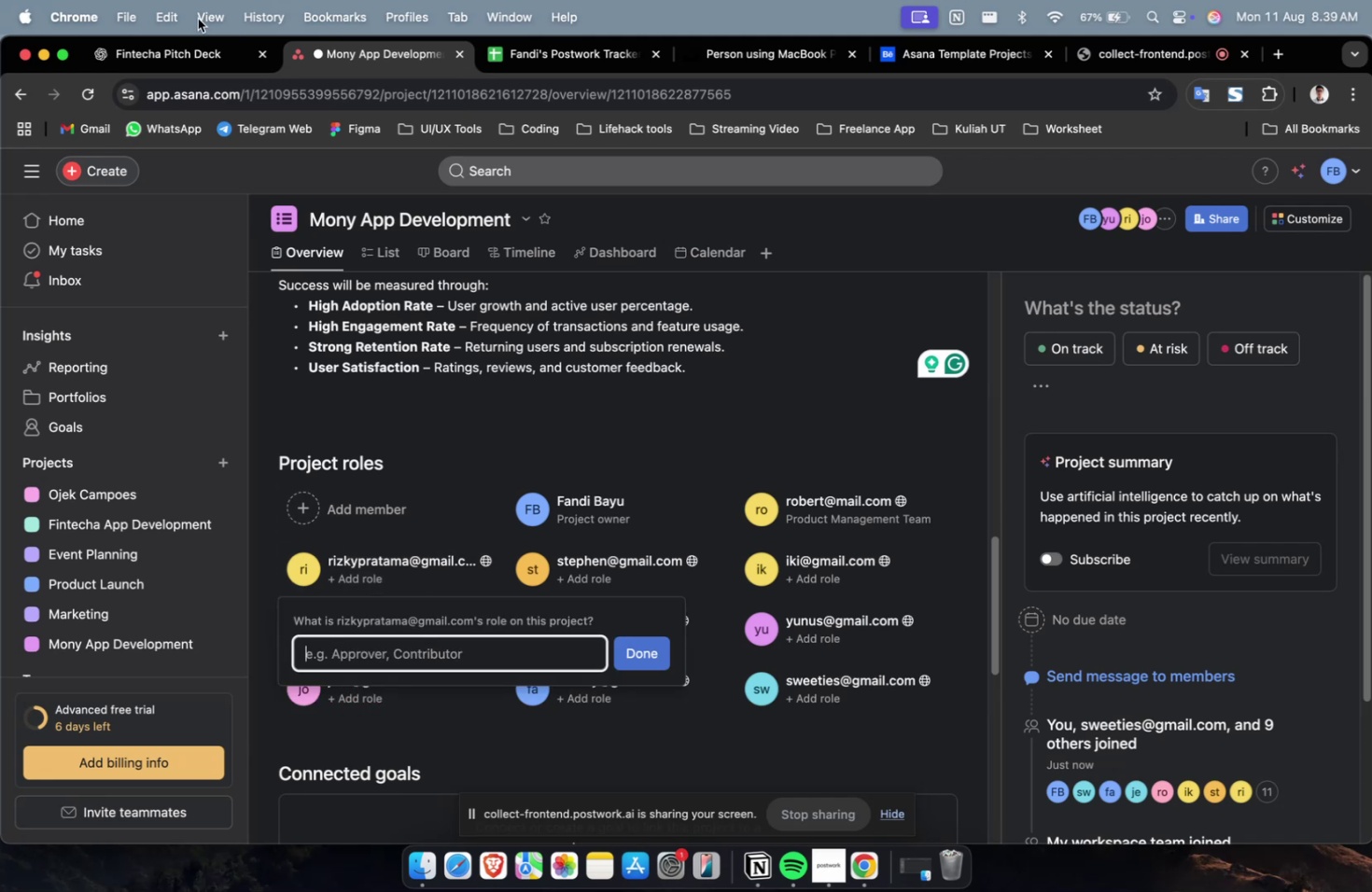 
triple_click([192, 55])
 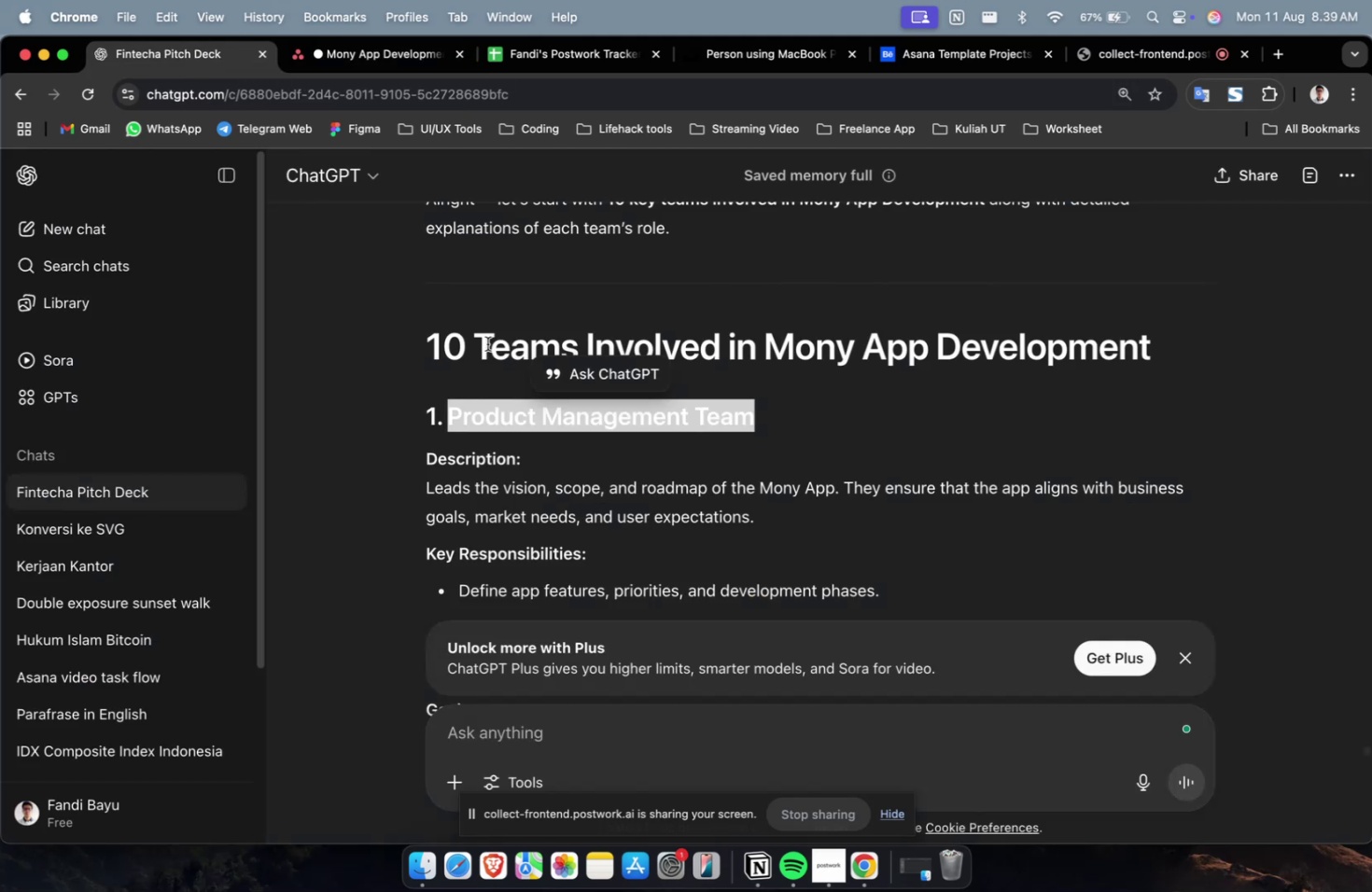 
scroll: coordinate [606, 453], scroll_direction: up, amount: 8.0
 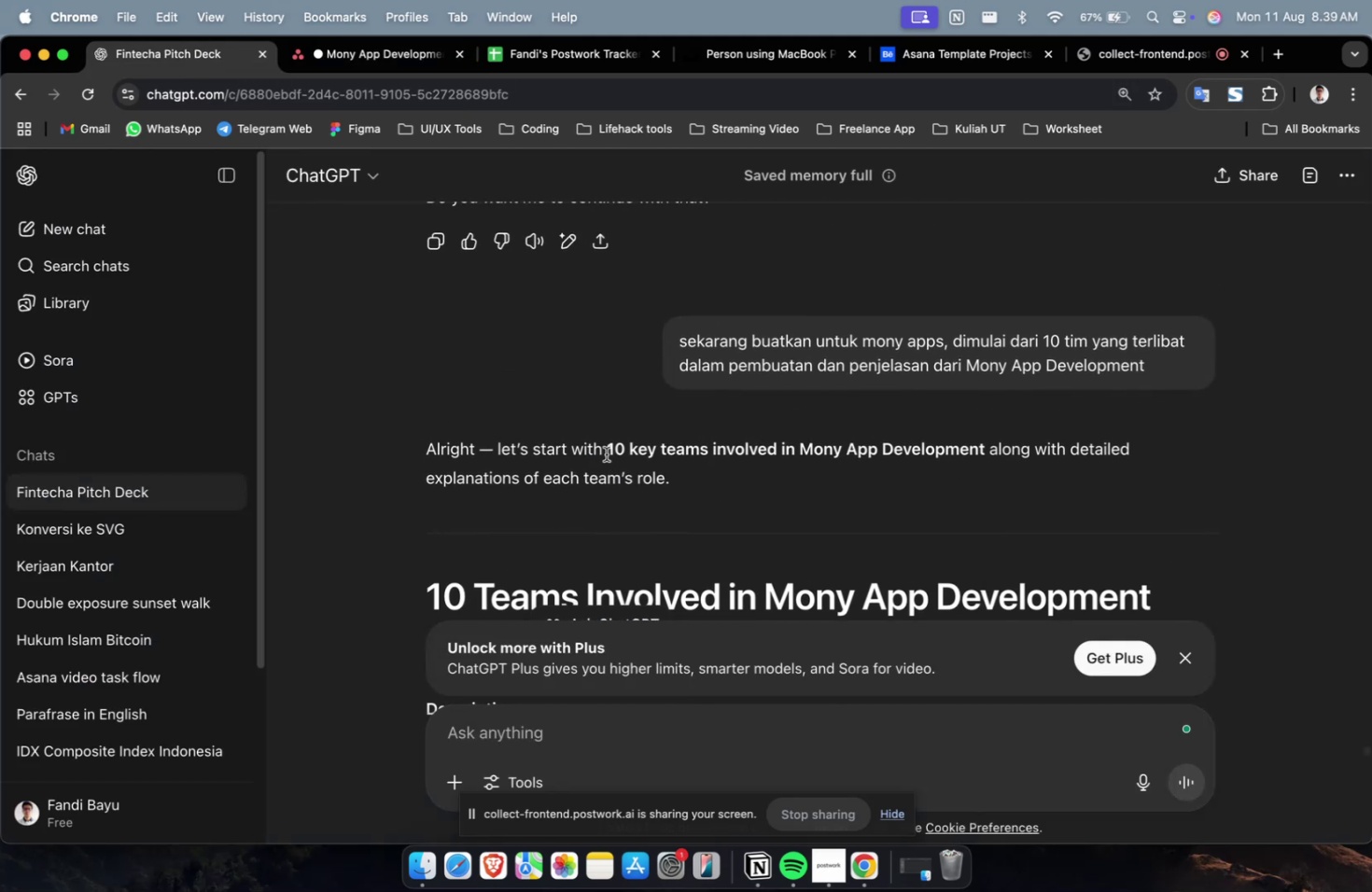 
scroll: coordinate [629, 455], scroll_direction: down, amount: 14.0
 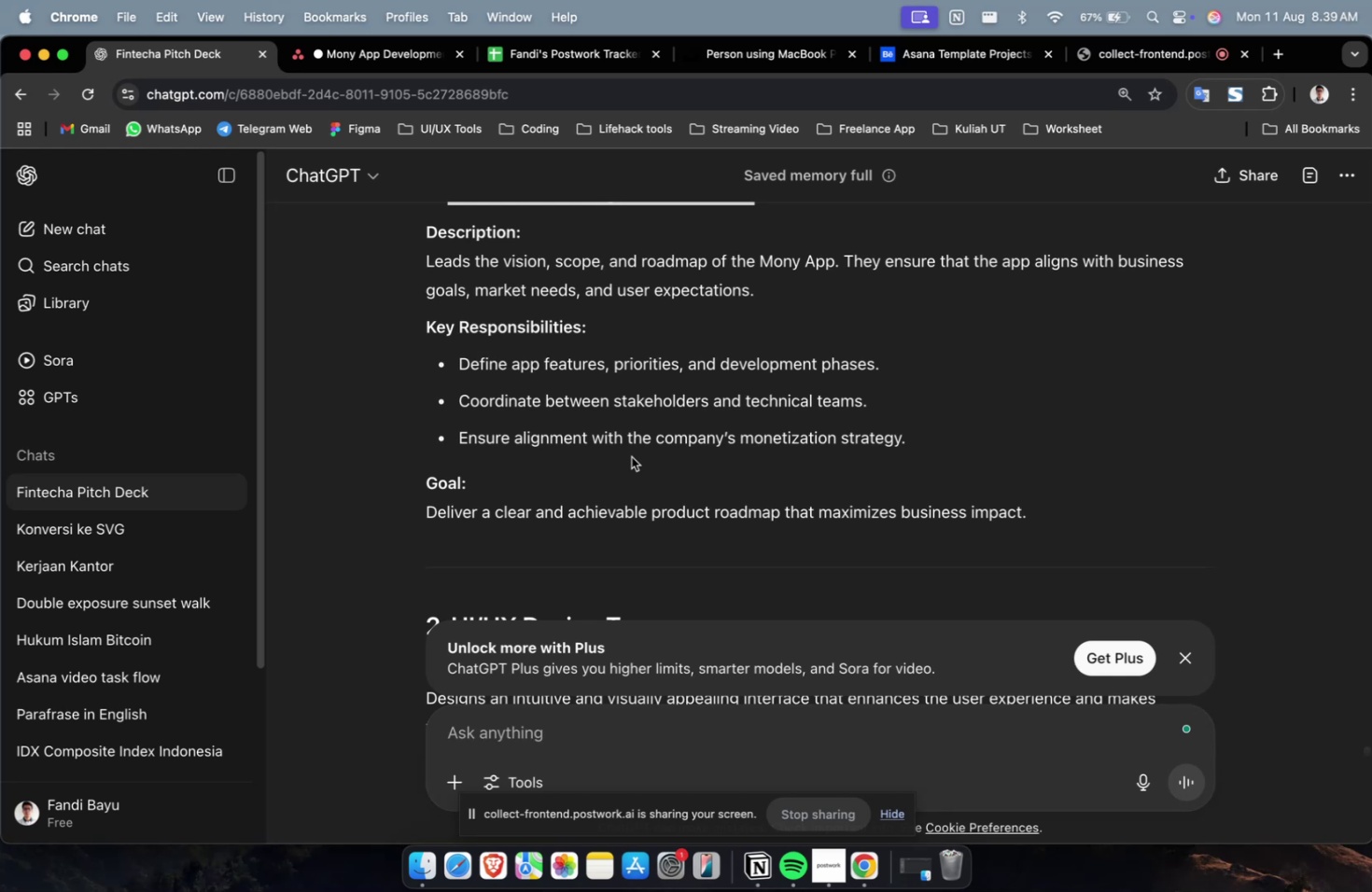 
wait(10.07)
 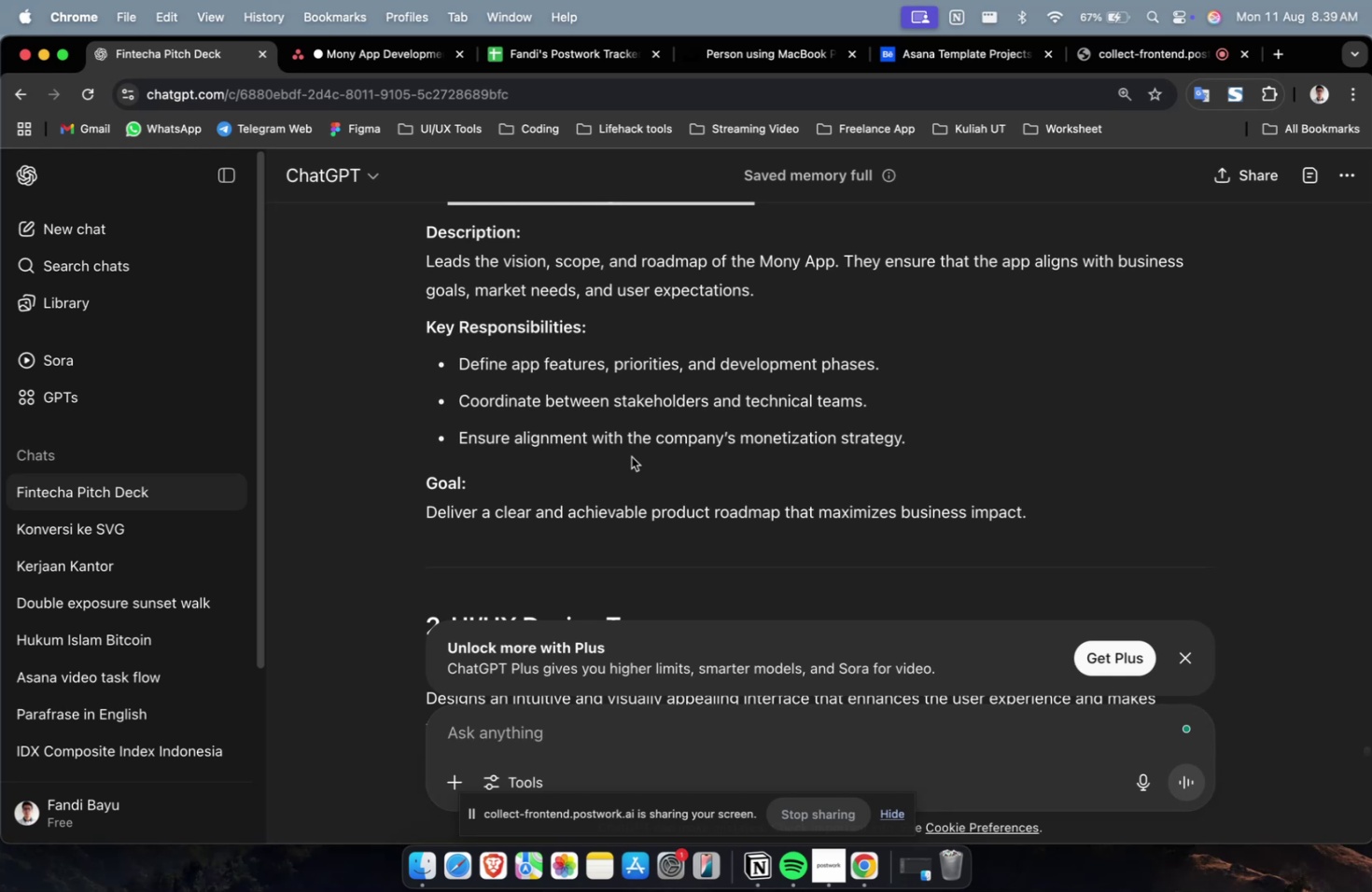 
scroll: coordinate [631, 456], scroll_direction: down, amount: 4.0
 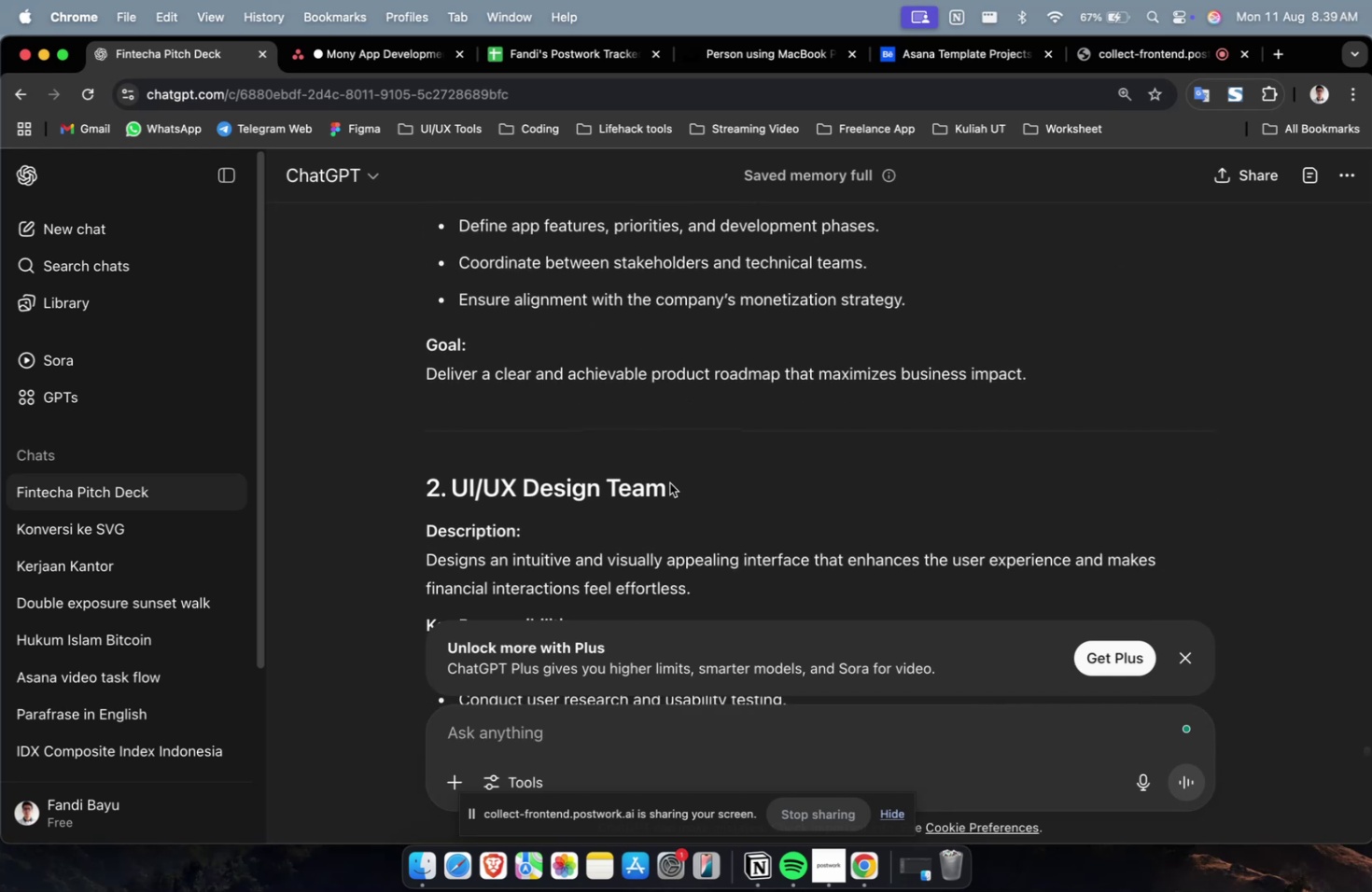 
left_click_drag(start_coordinate=[678, 486], to_coordinate=[457, 496])
 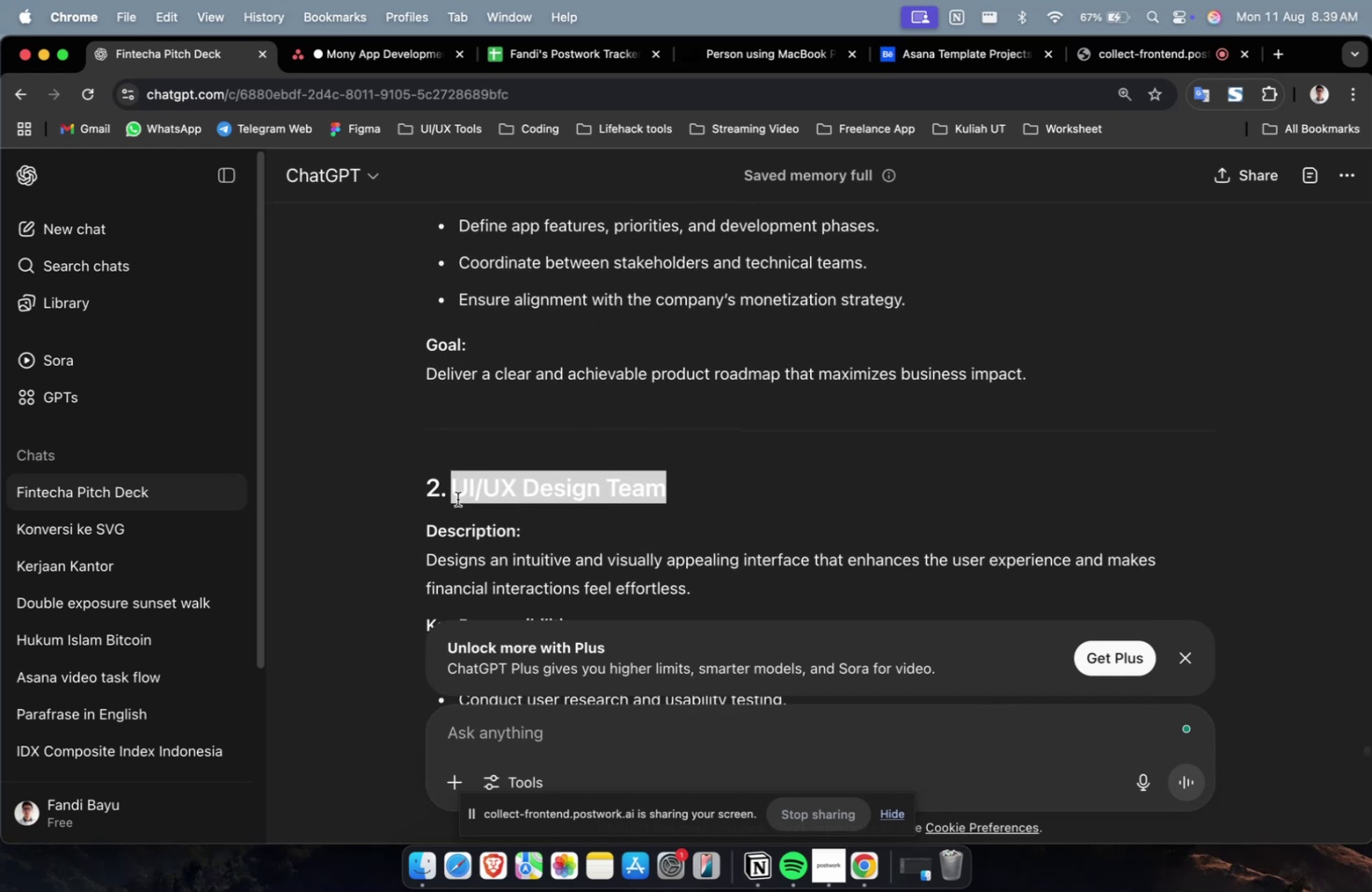 
key(Meta+C)
 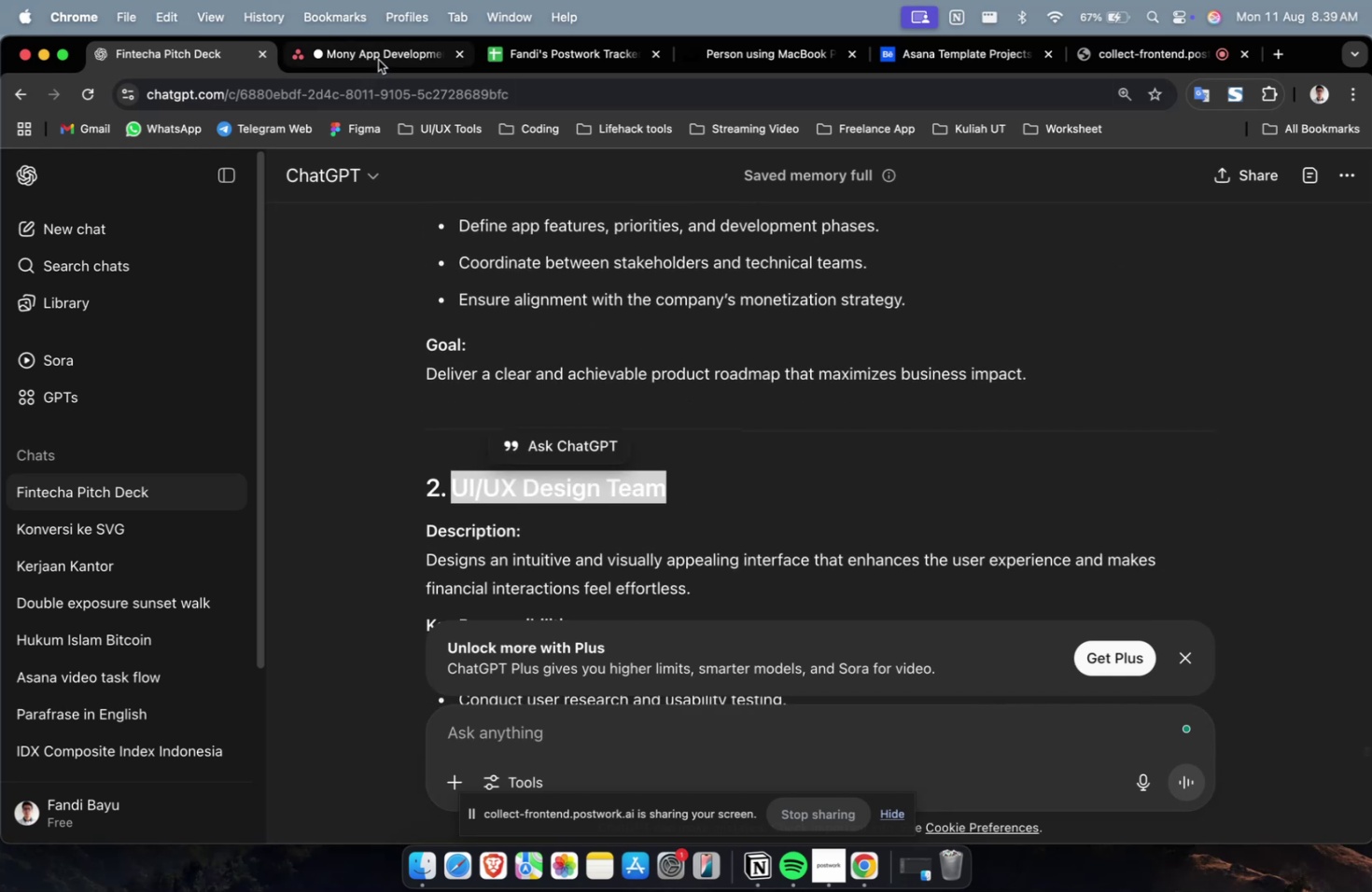 
left_click([378, 60])
 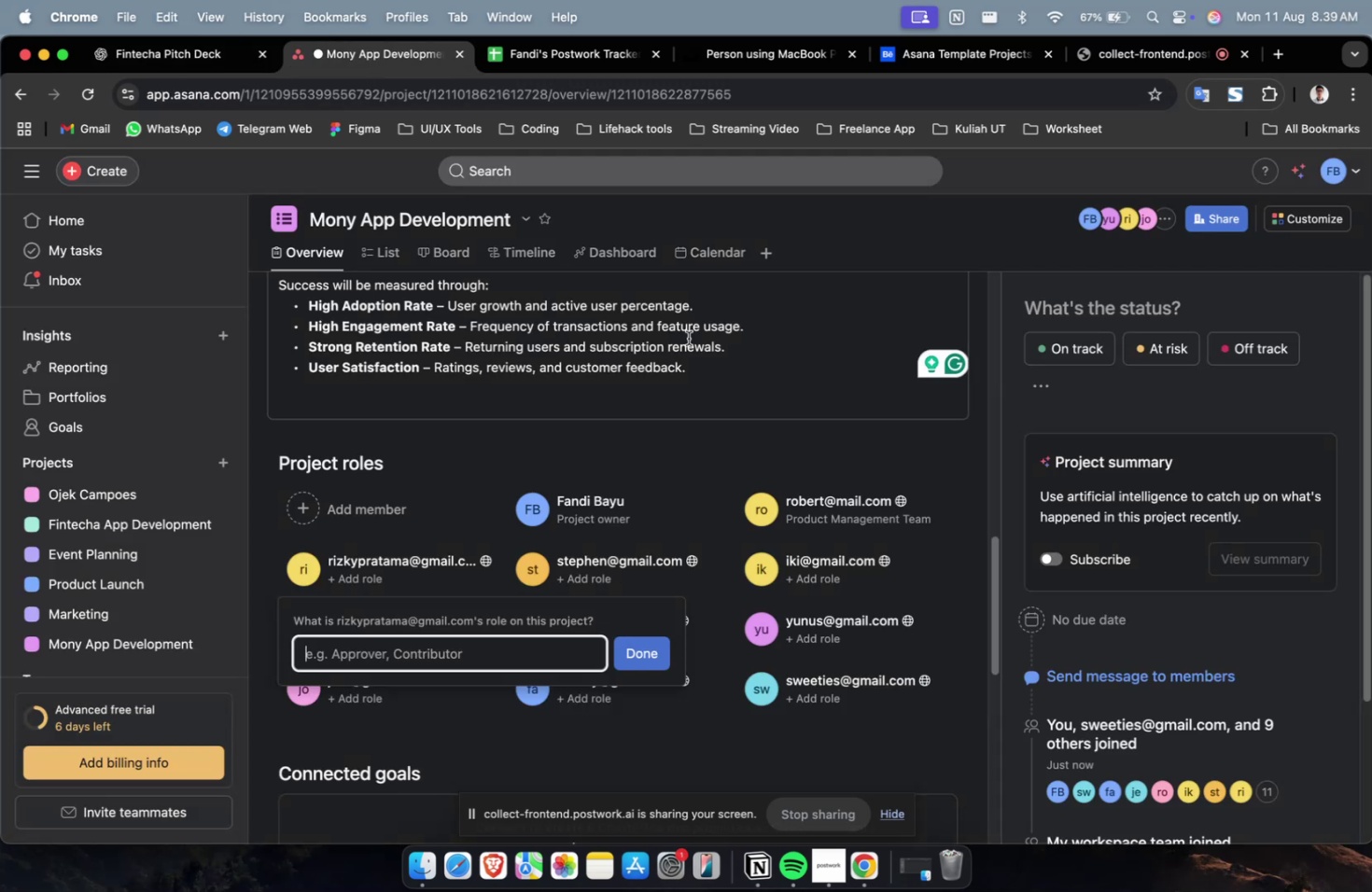 
key(Meta+V)
 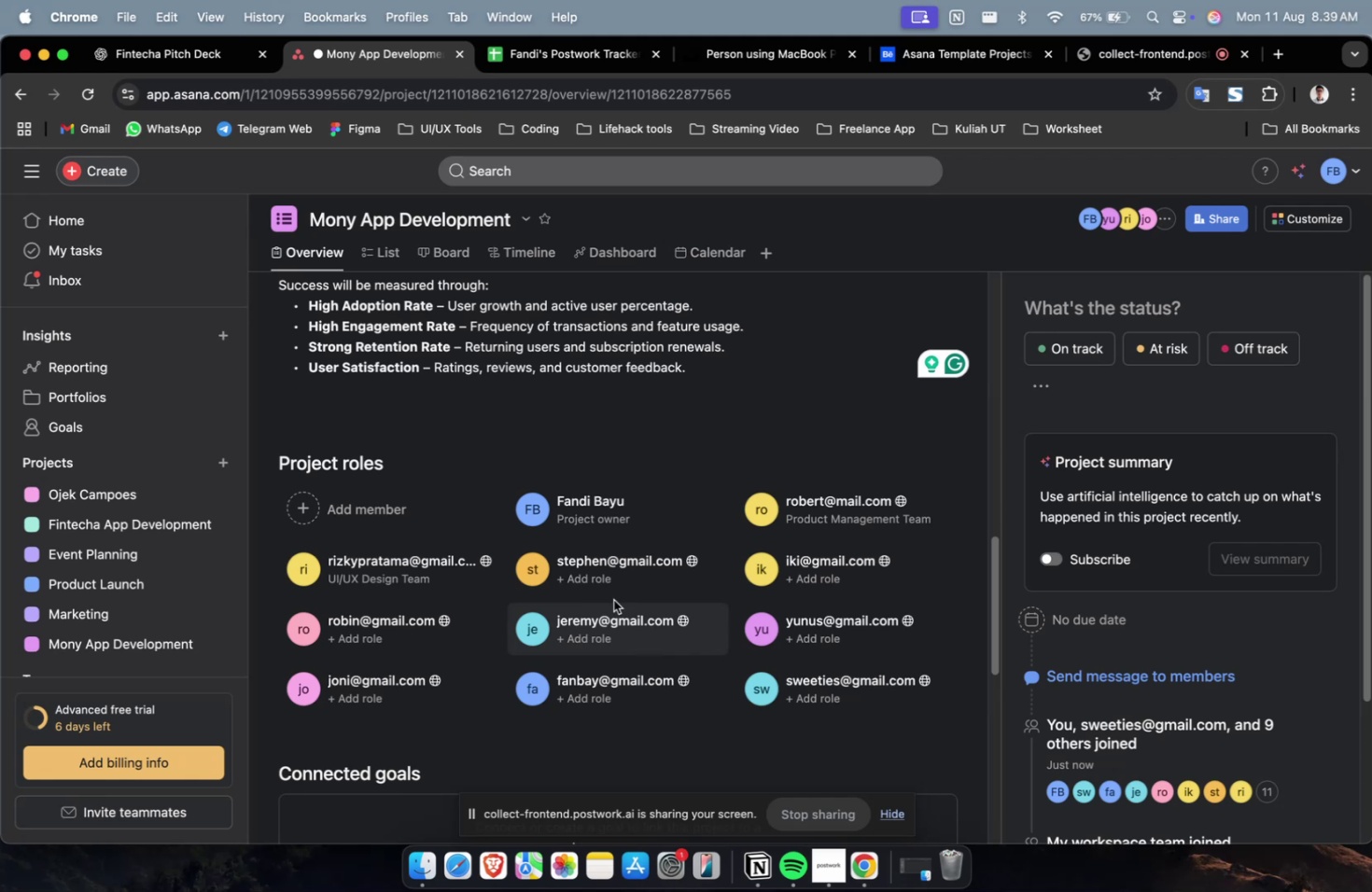 
double_click([591, 577])
 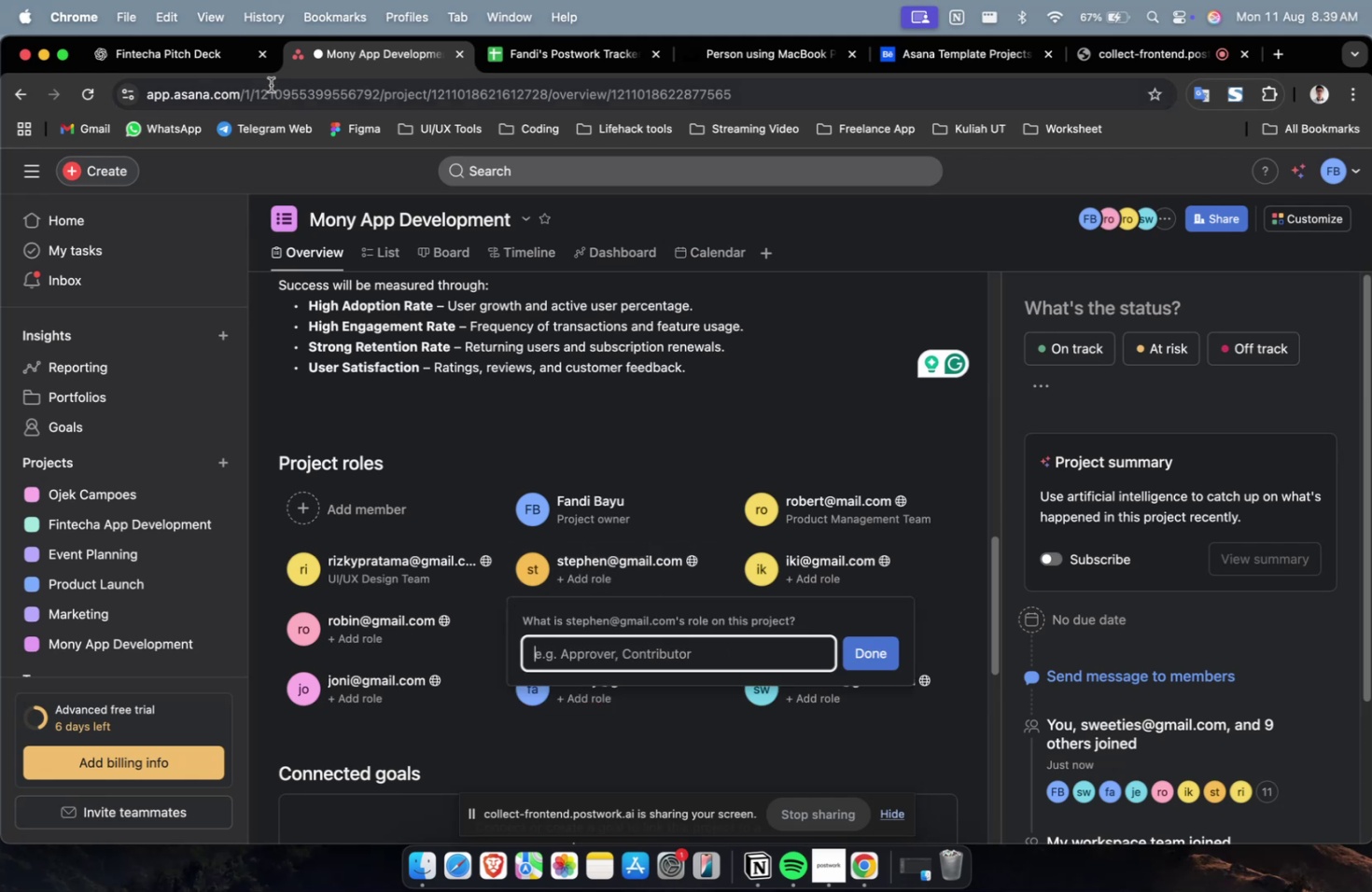 
triple_click([203, 51])
 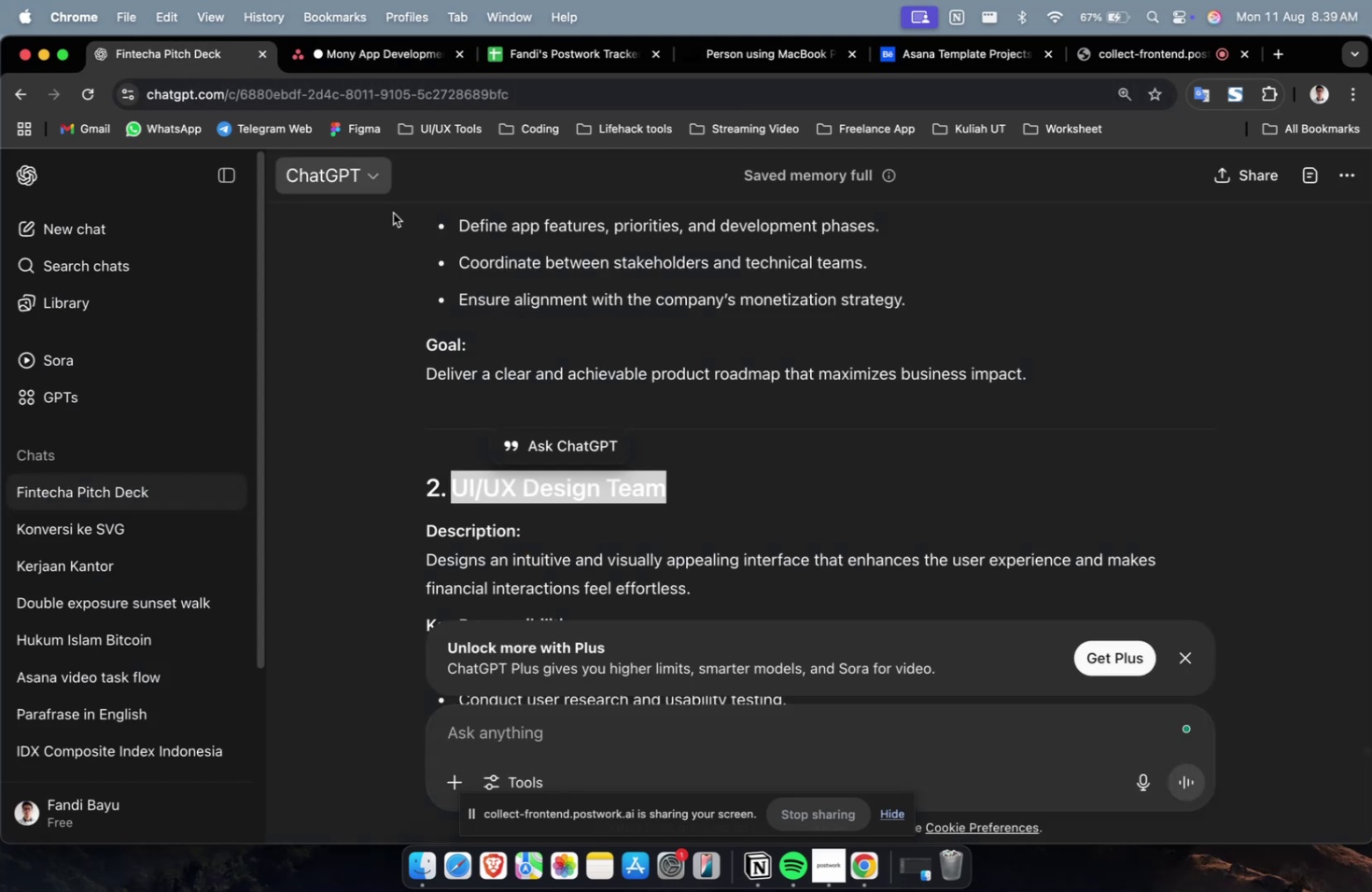 
scroll: coordinate [539, 330], scroll_direction: down, amount: 12.0
 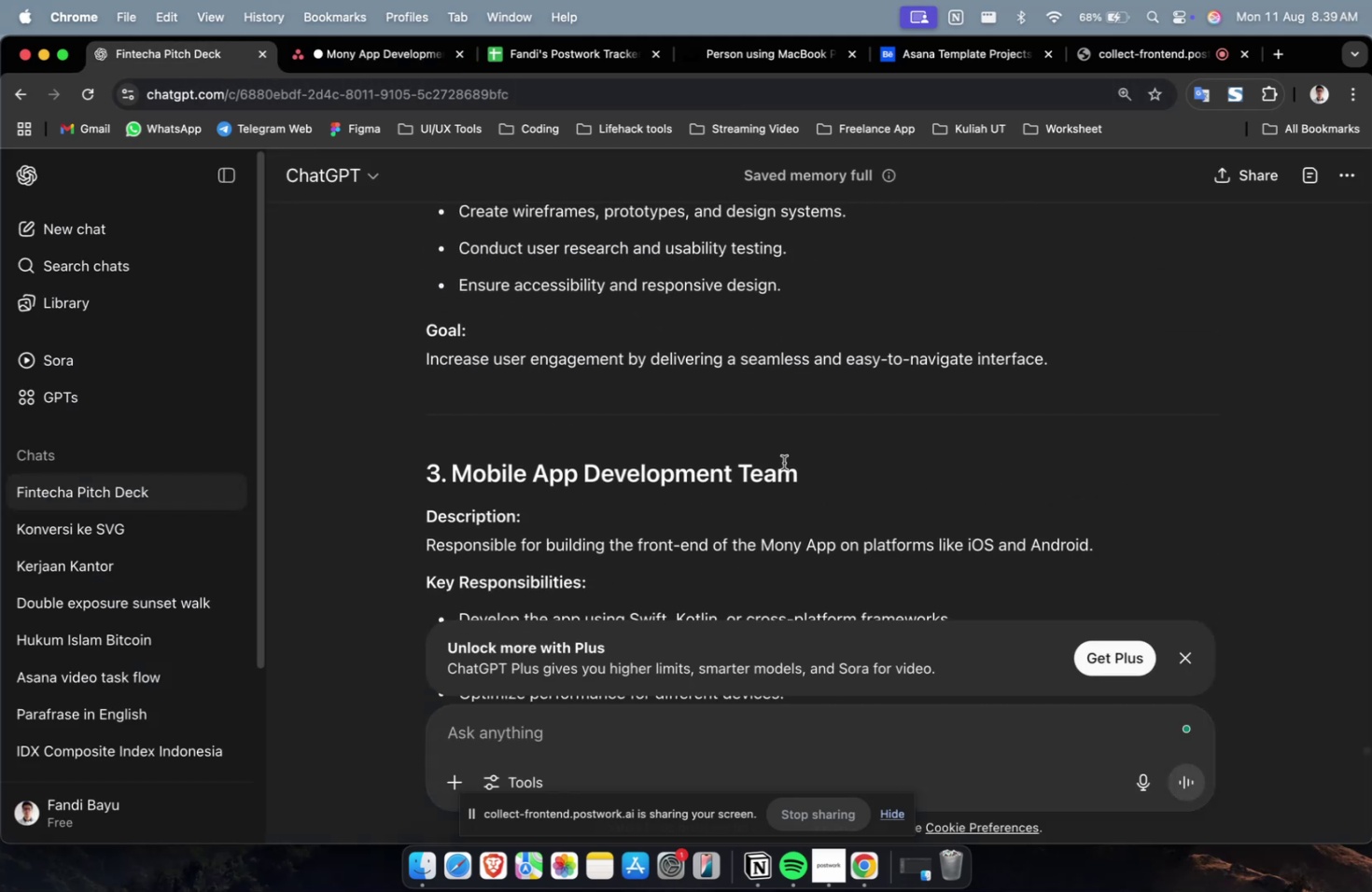 
left_click_drag(start_coordinate=[813, 475], to_coordinate=[458, 484])
 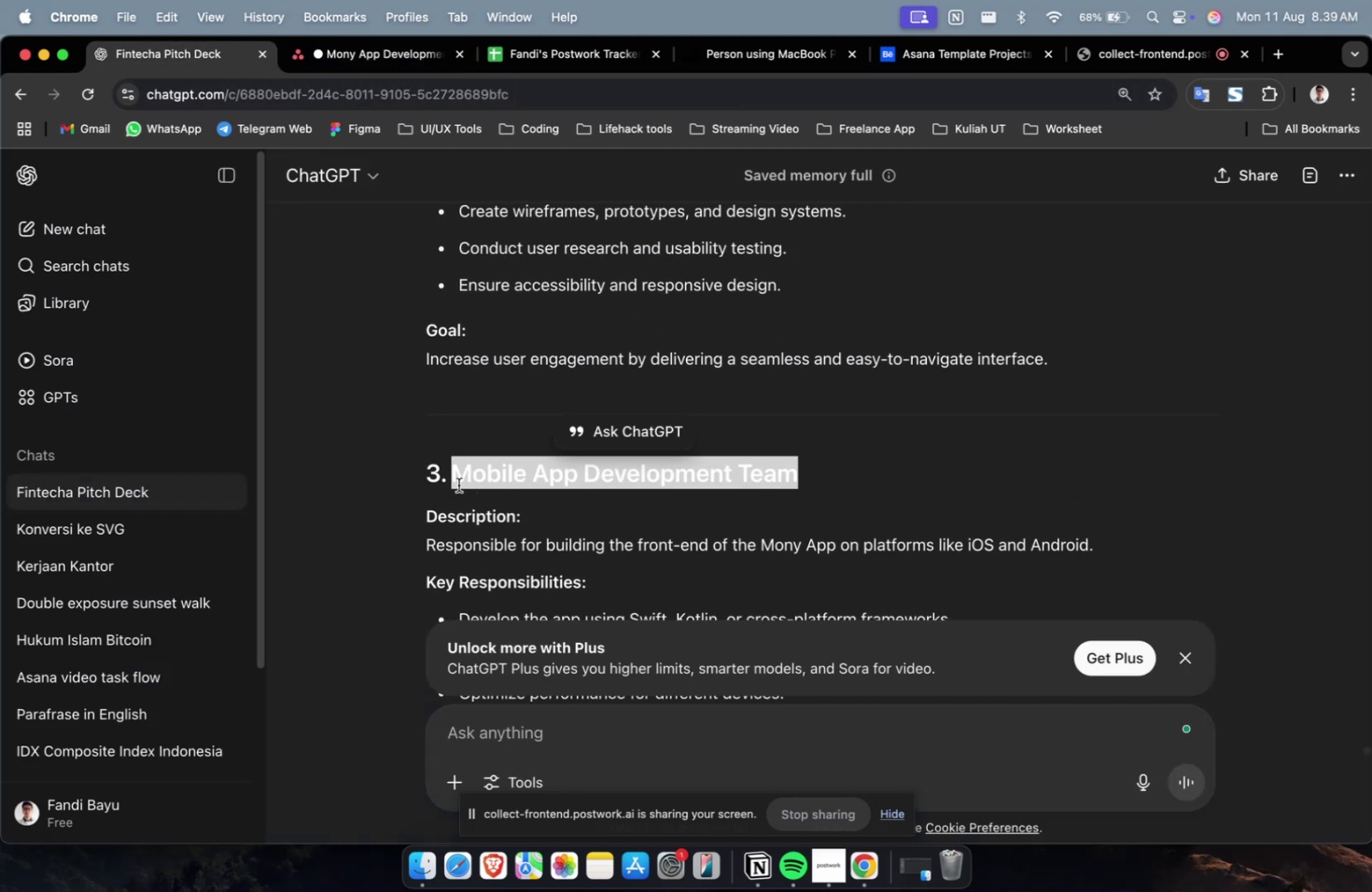 
key(Meta+C)
 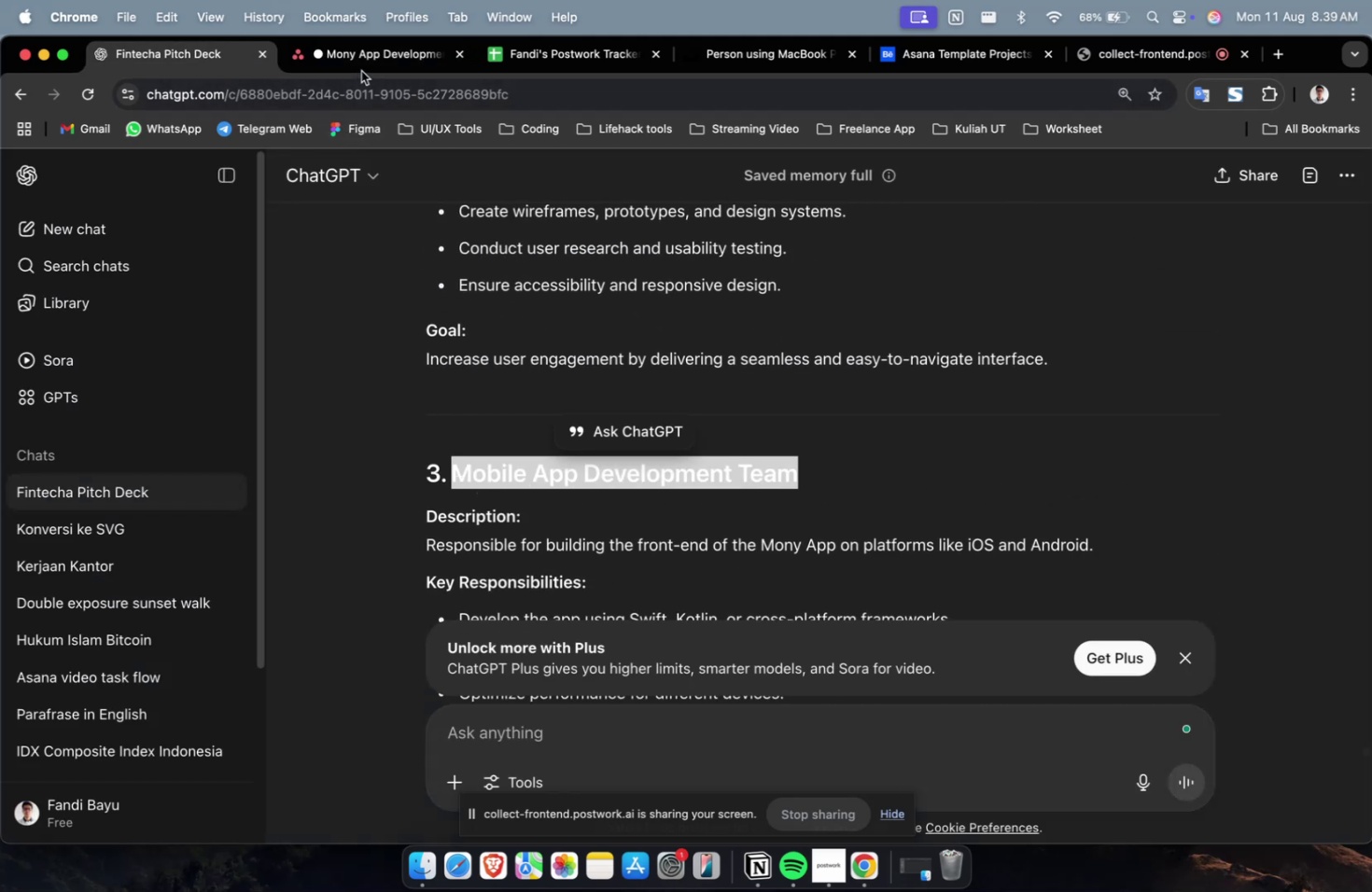 
left_click([364, 67])
 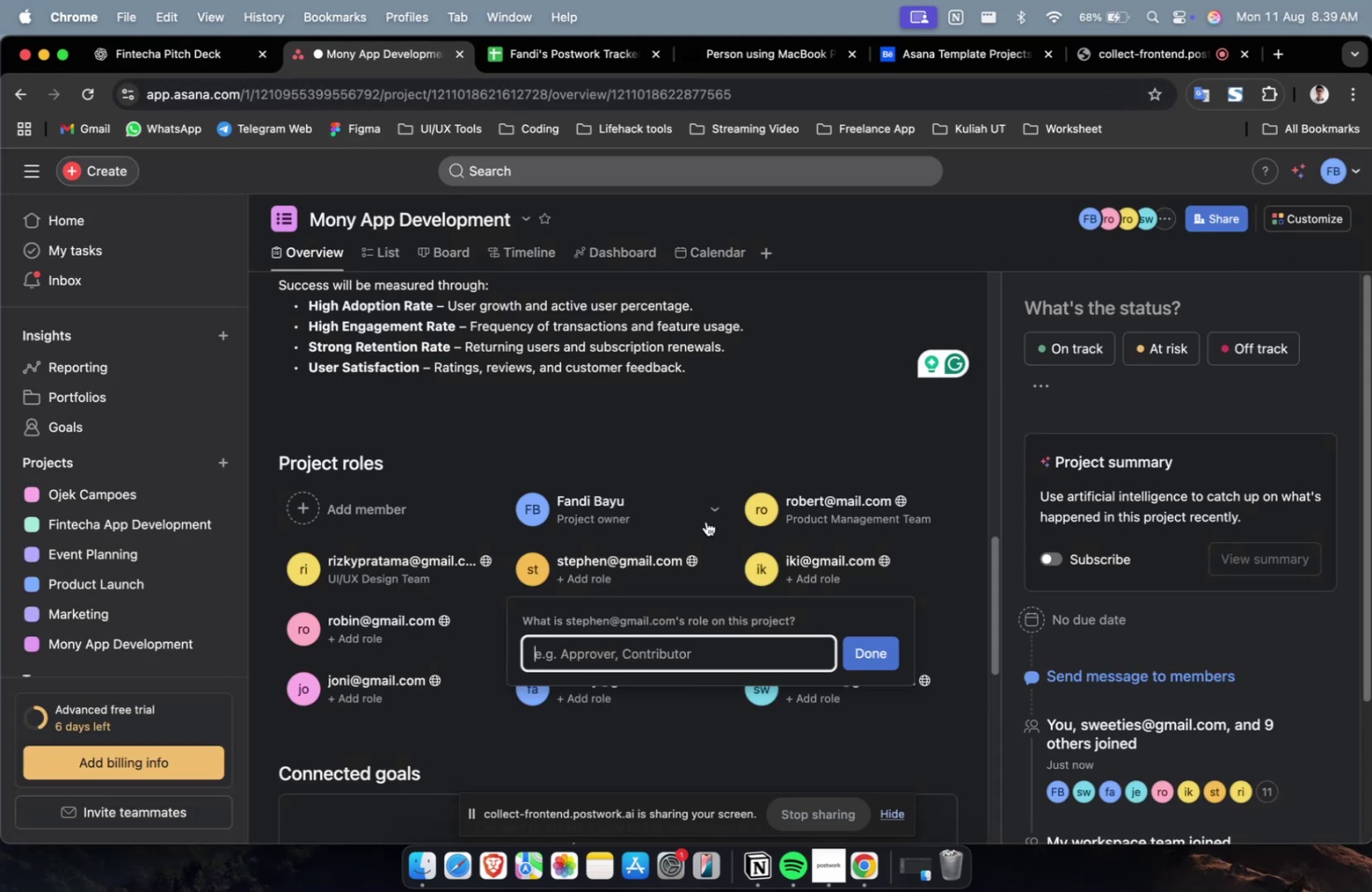 
key(Meta+CommandLeft)
 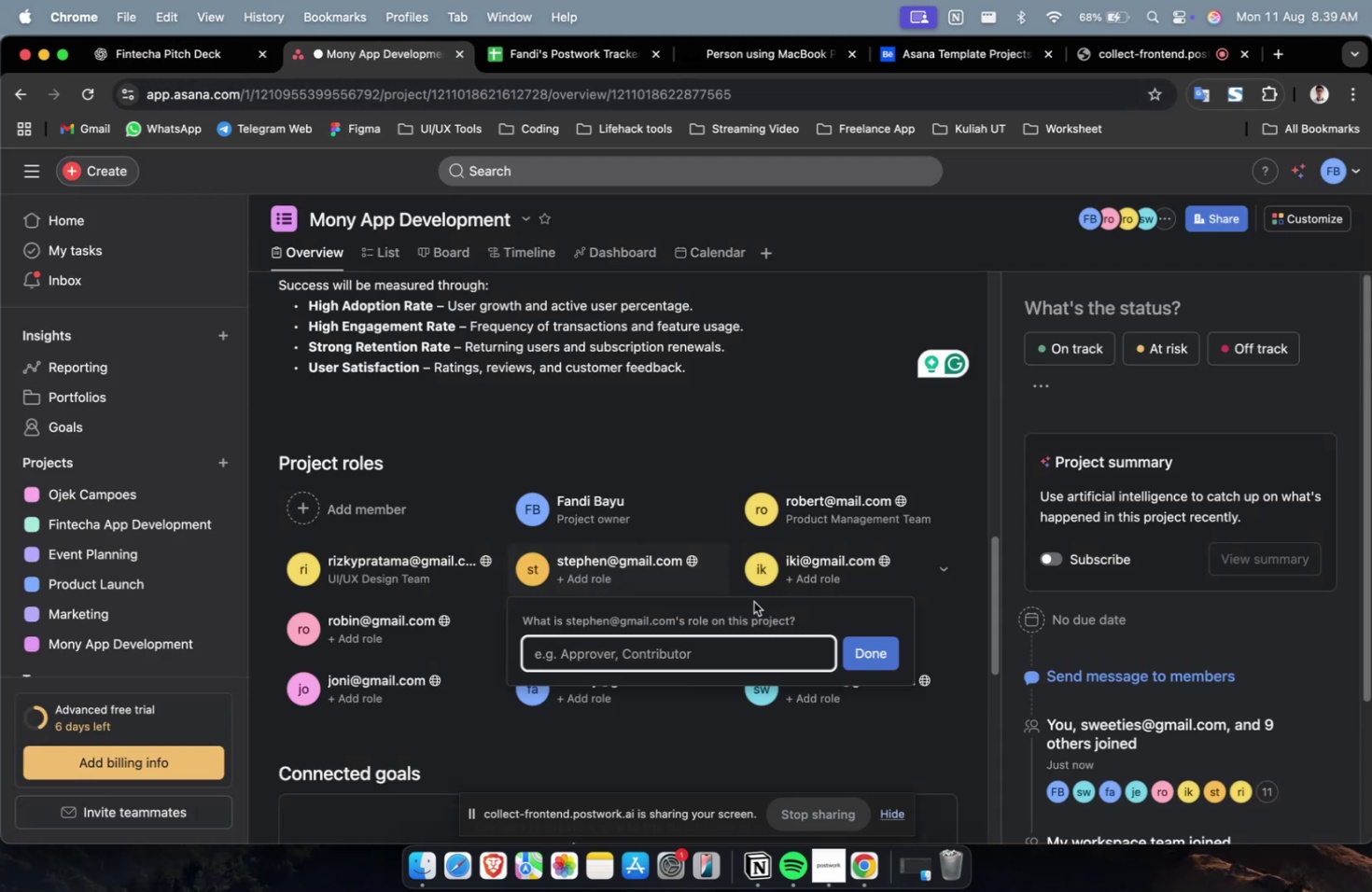 
key(Meta+V)
 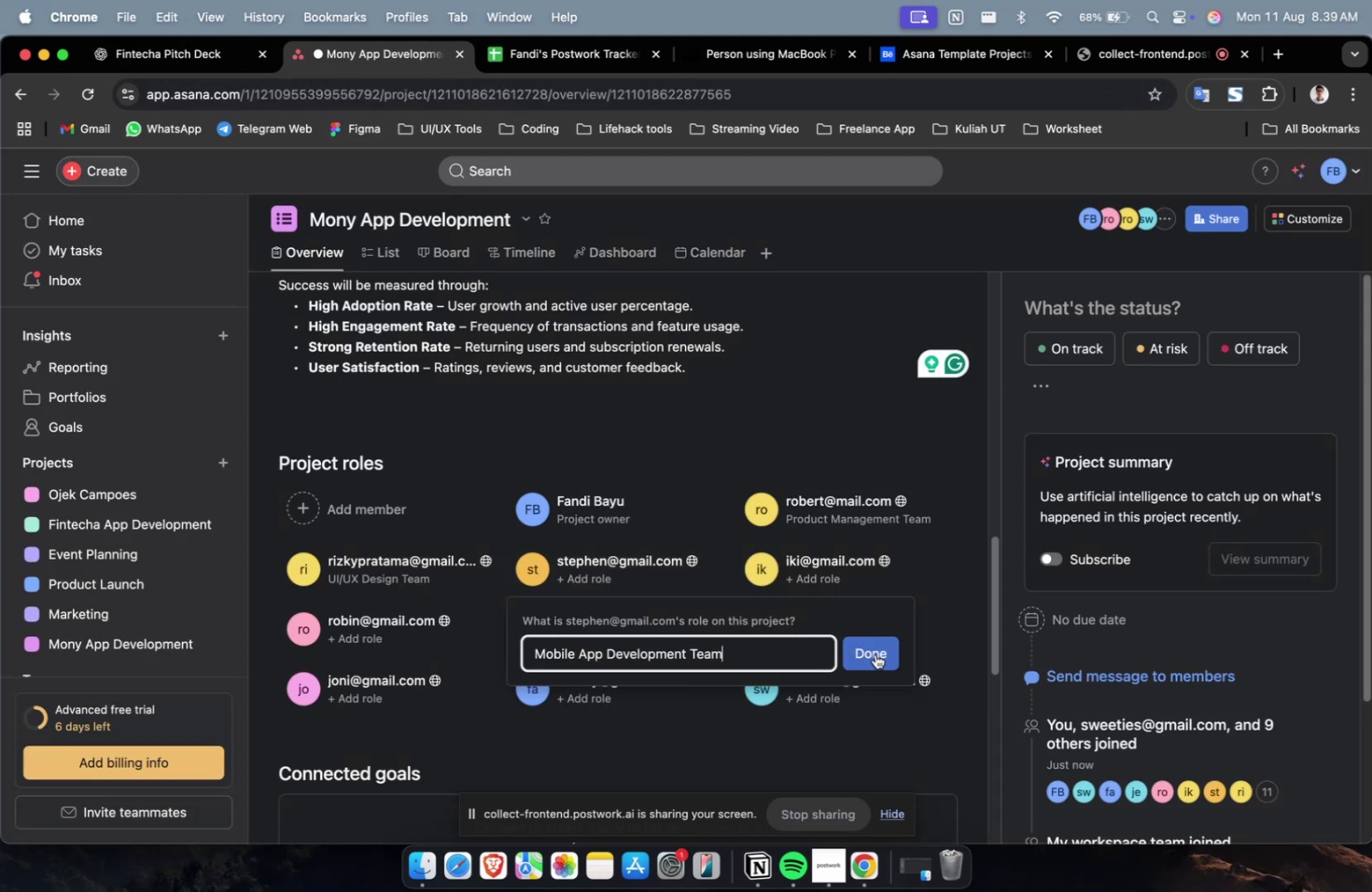 
left_click([875, 653])
 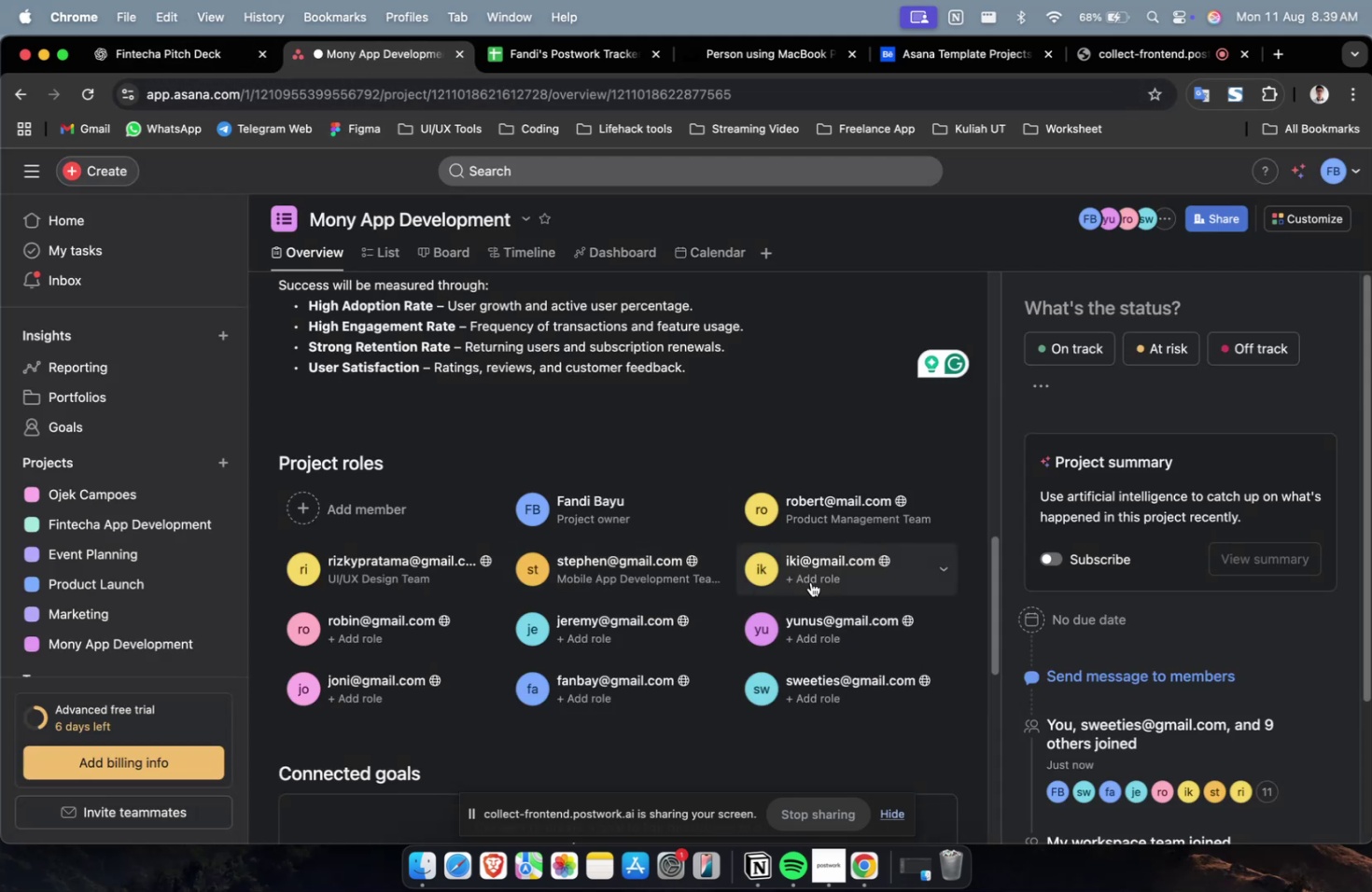 
left_click([810, 581])
 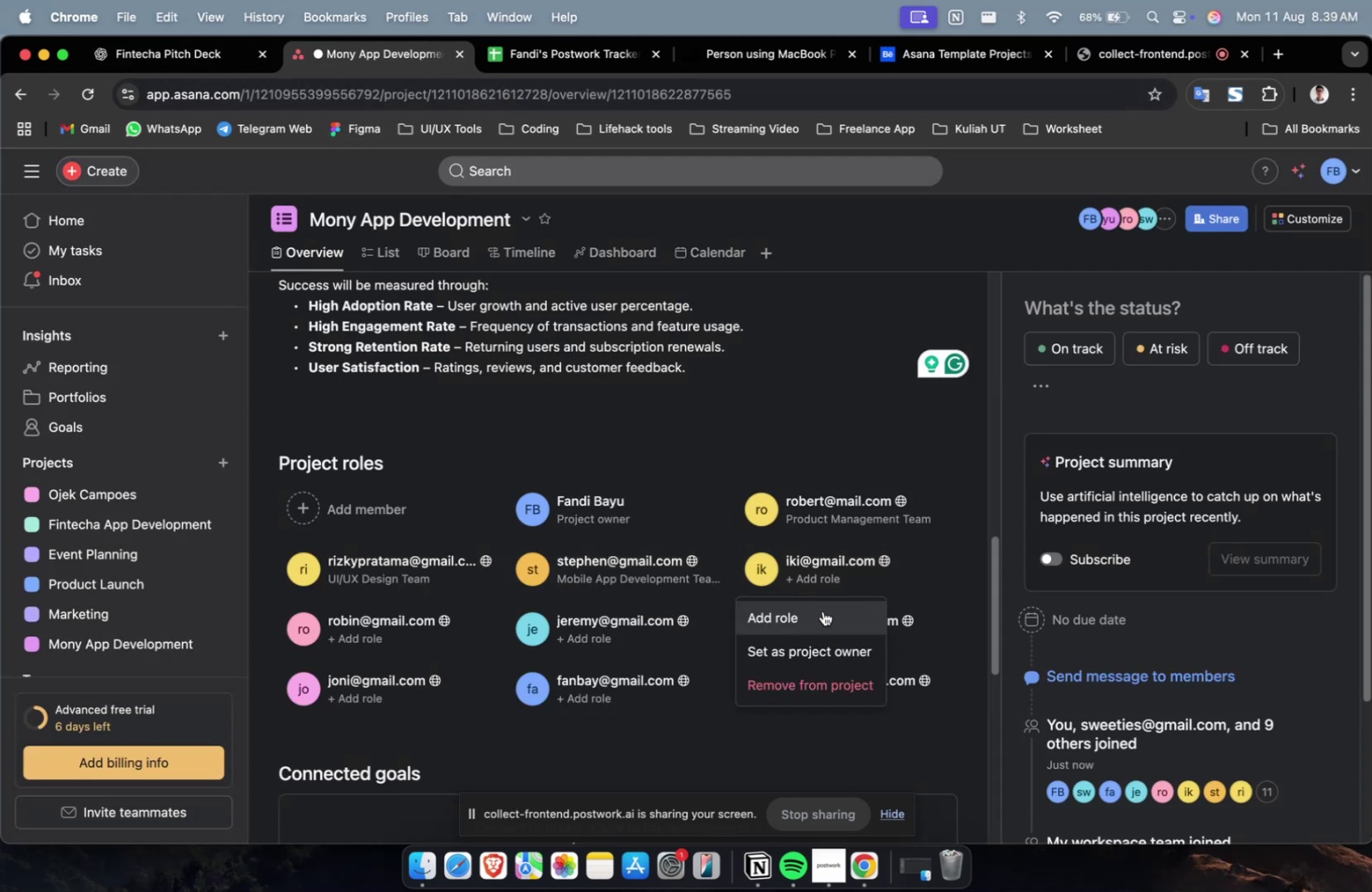 
double_click([822, 610])
 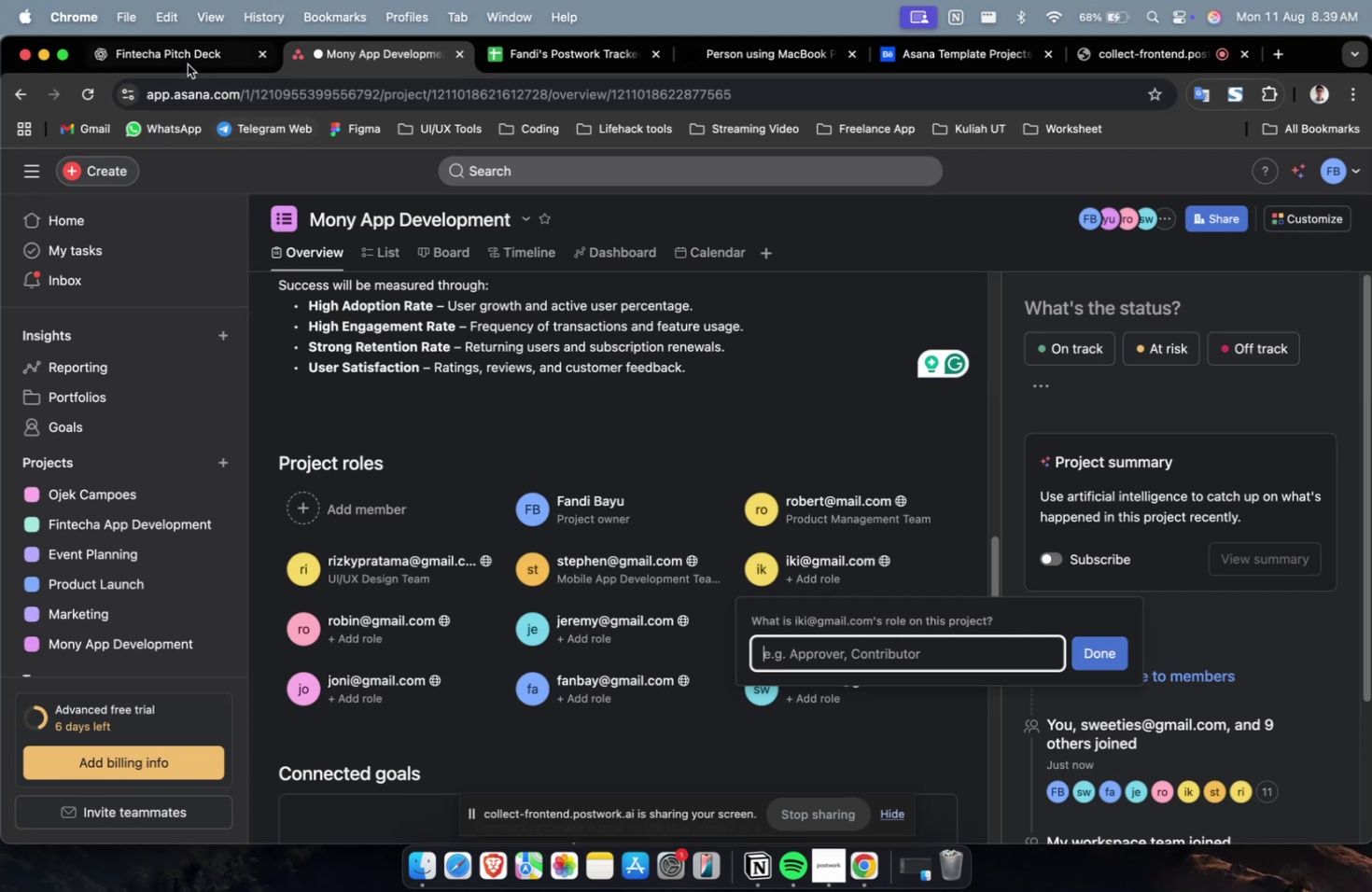 
scroll: coordinate [578, 411], scroll_direction: down, amount: 9.0
 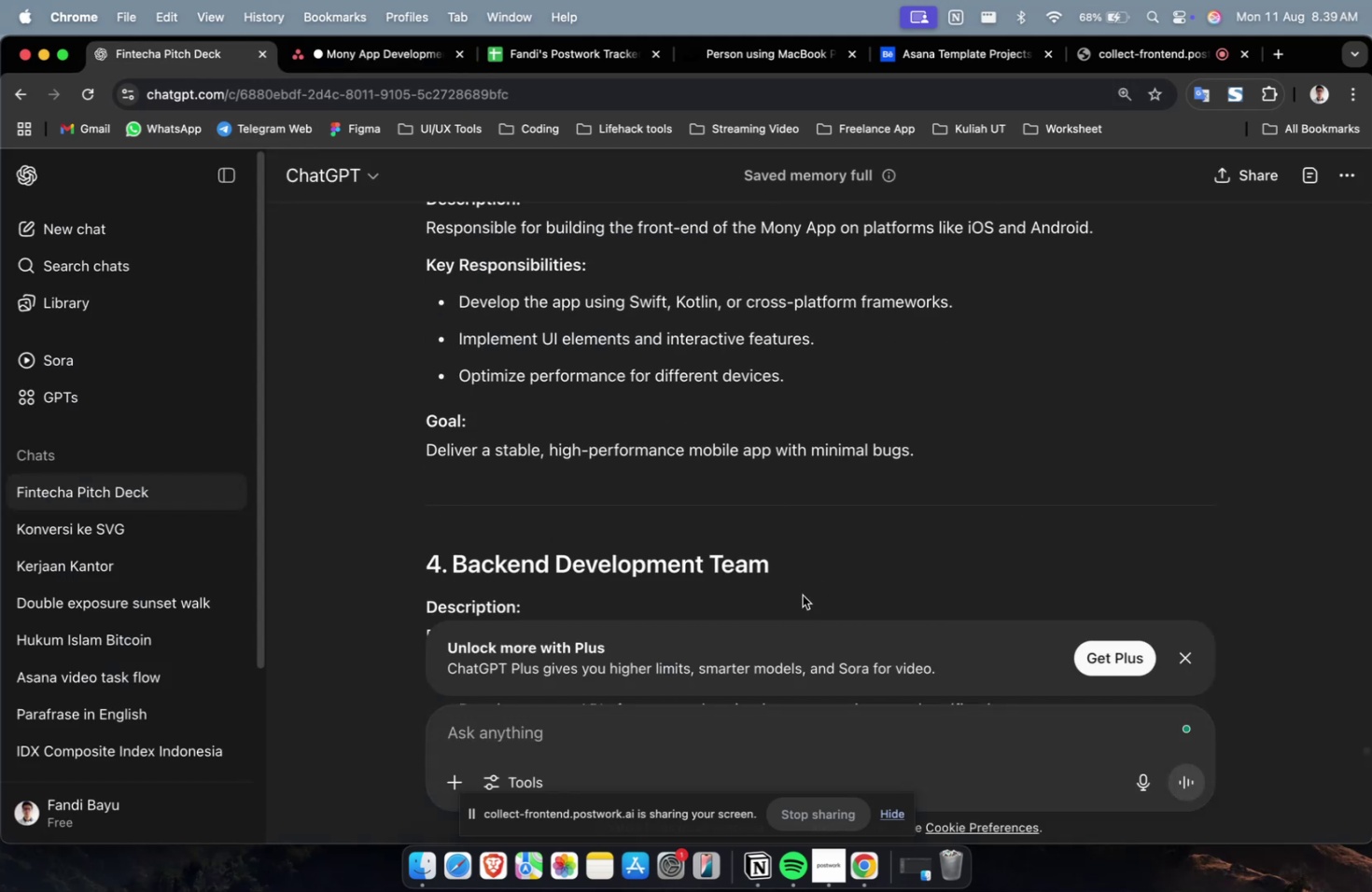 
left_click_drag(start_coordinate=[786, 576], to_coordinate=[460, 574])
 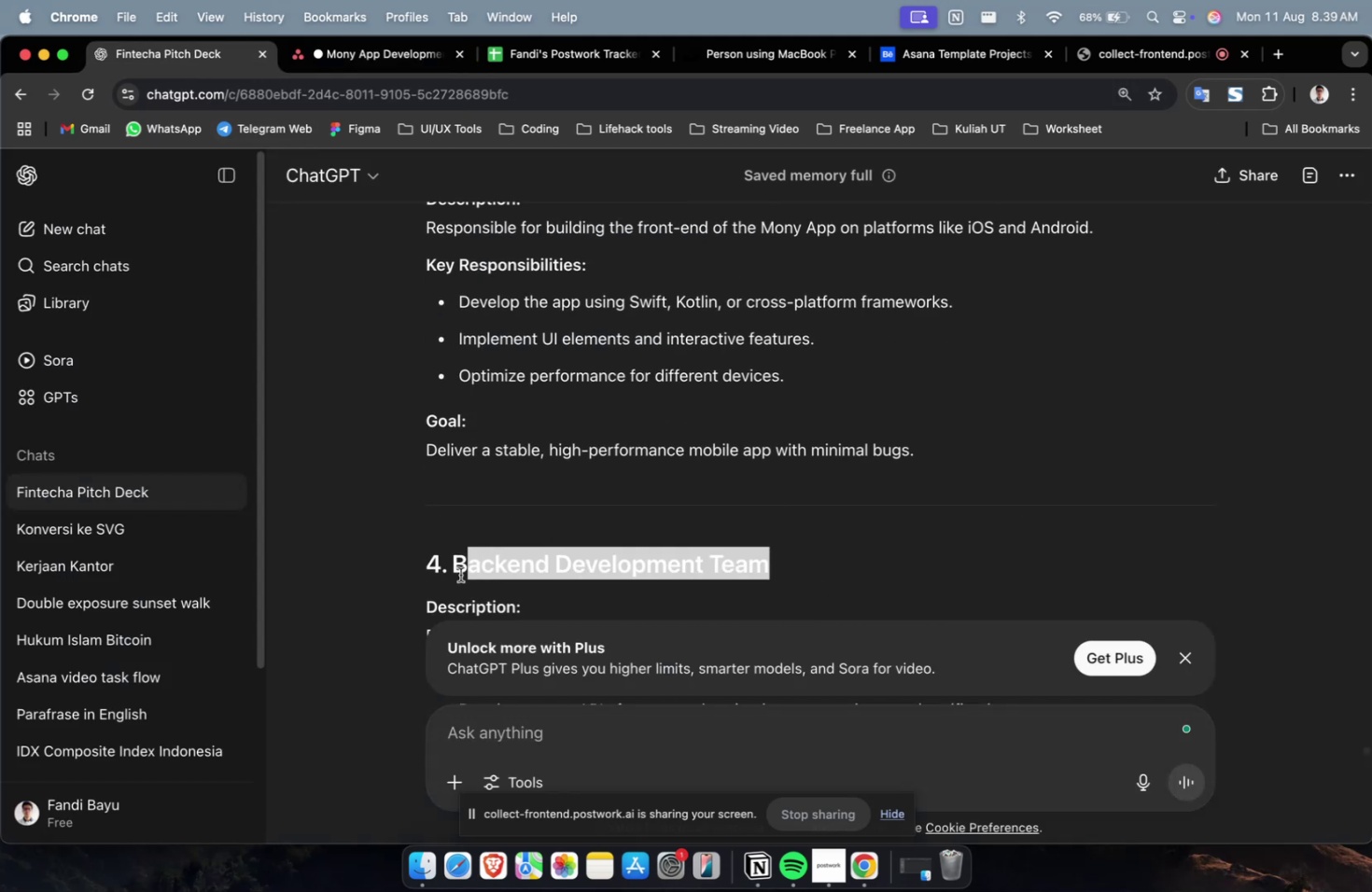 
key(Meta+CommandLeft)
 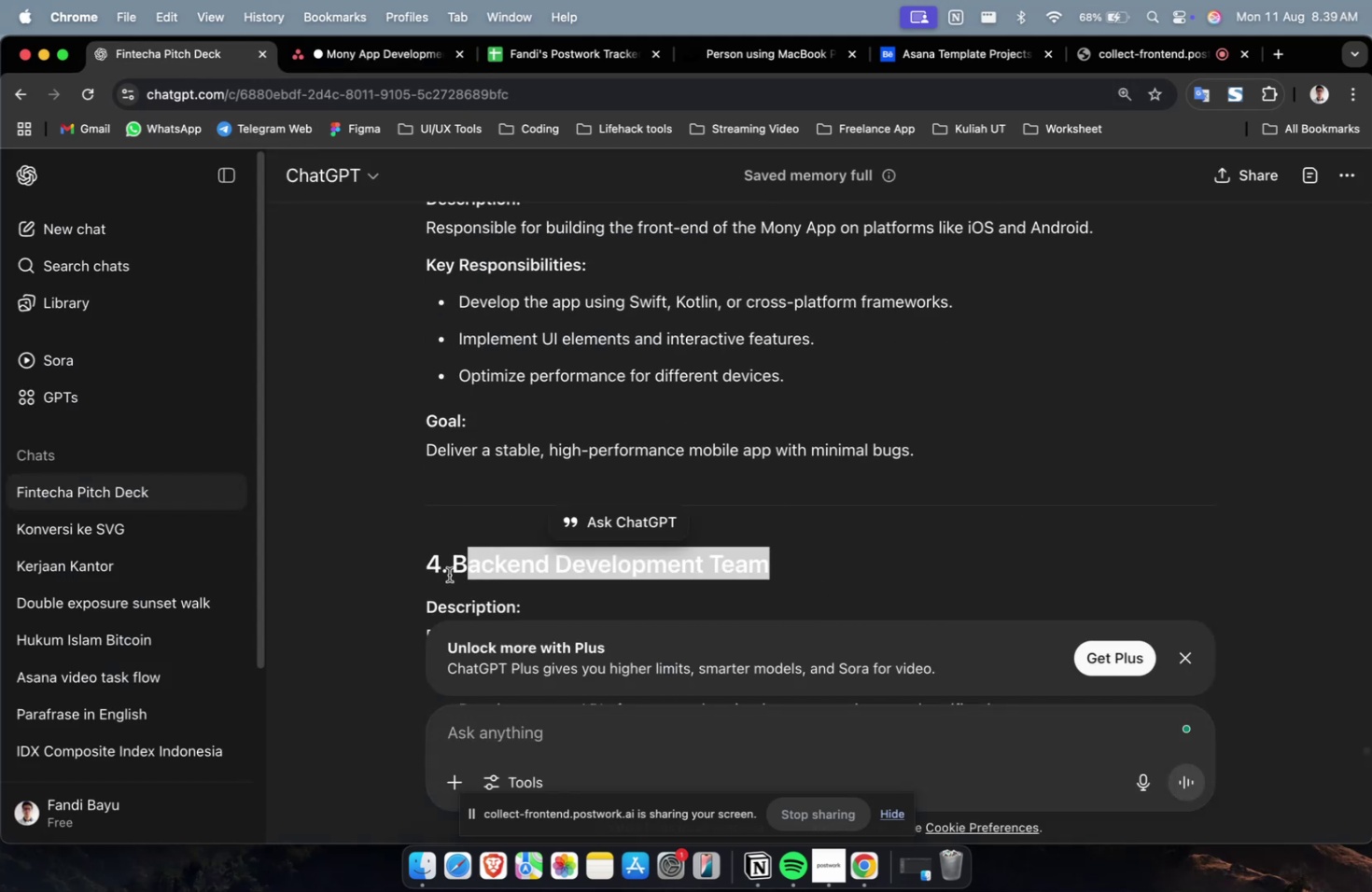 
left_click_drag(start_coordinate=[449, 574], to_coordinate=[827, 567])
 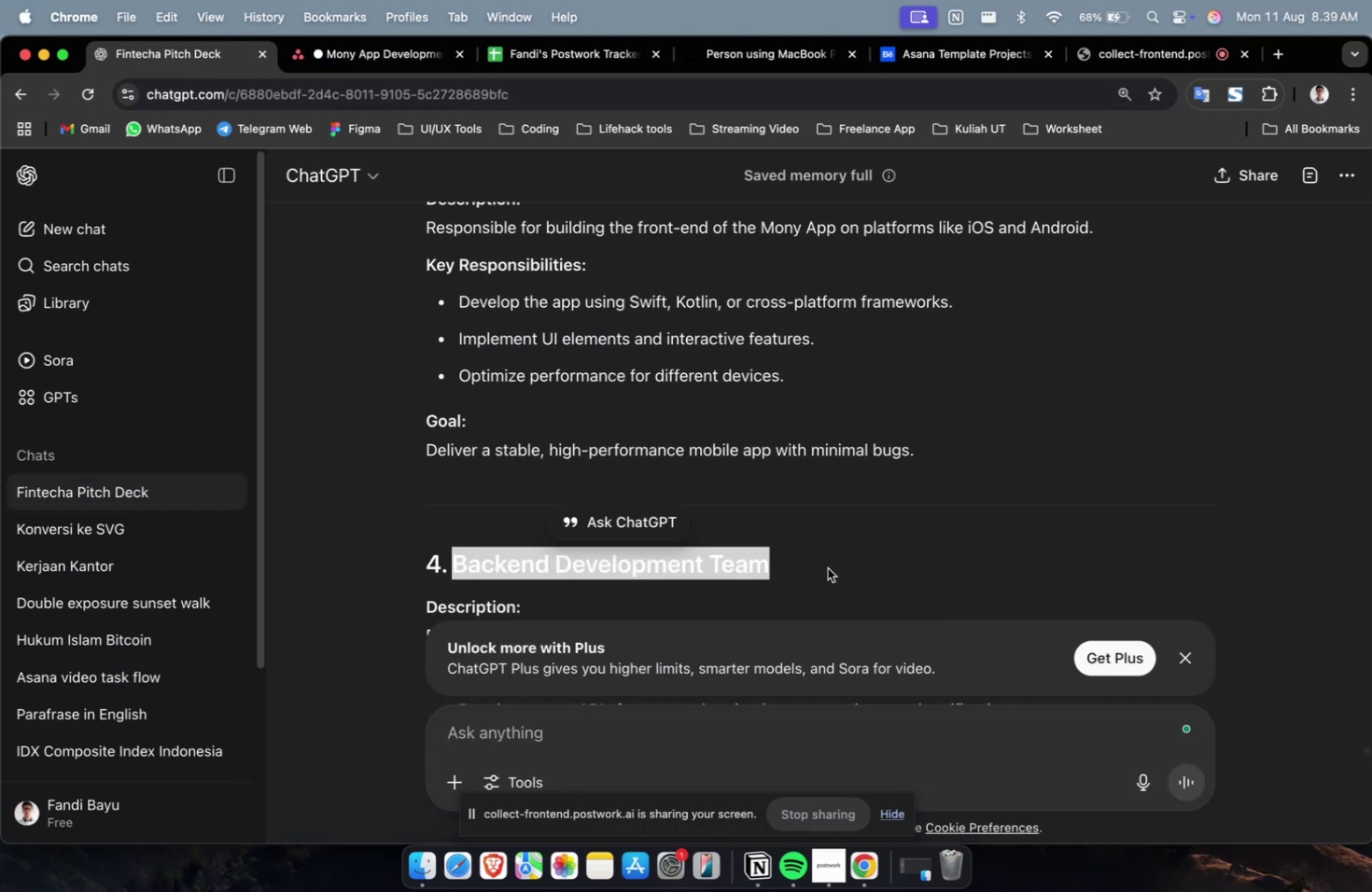 
key(Meta+CommandLeft)
 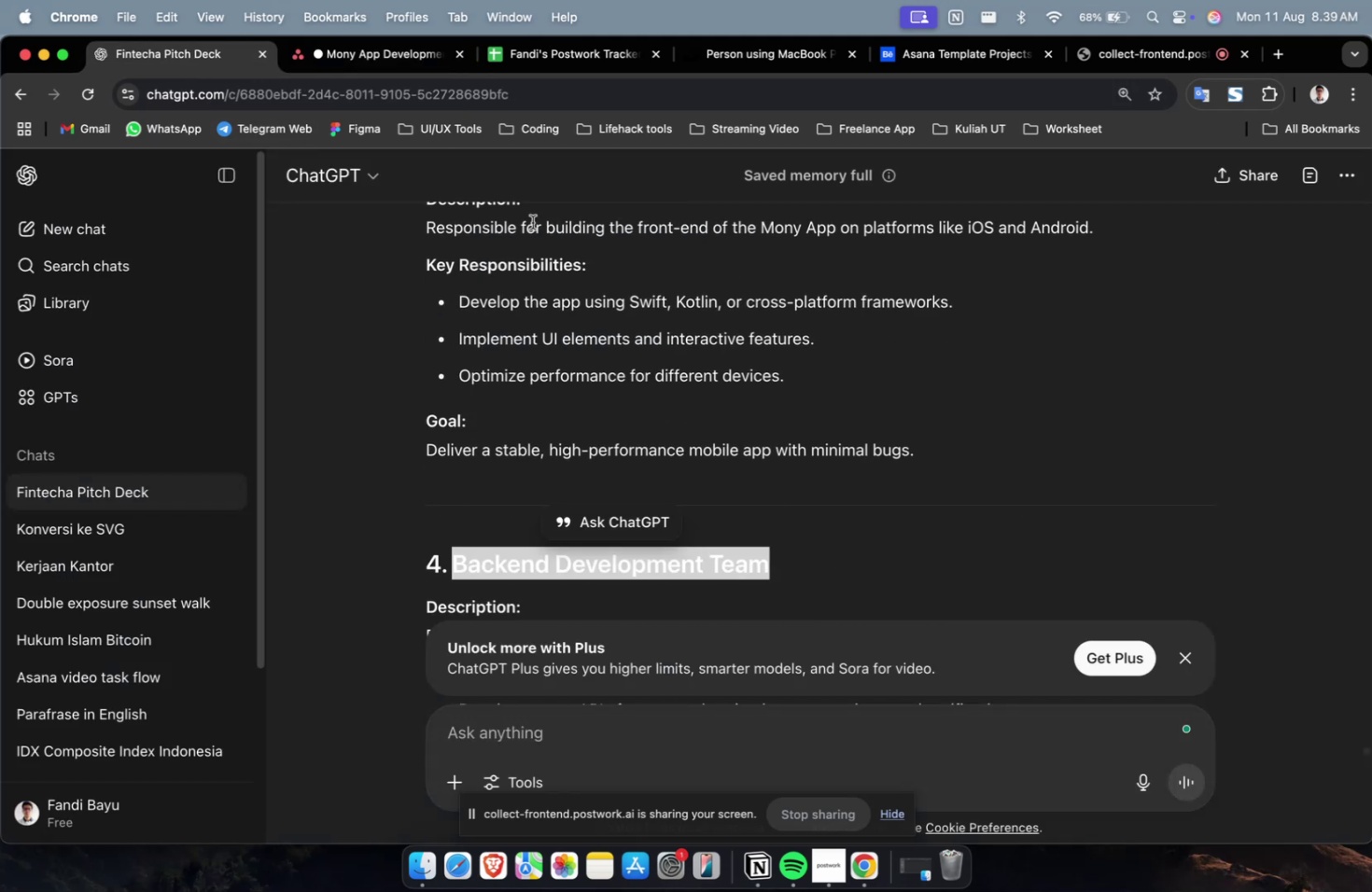 
key(Meta+C)
 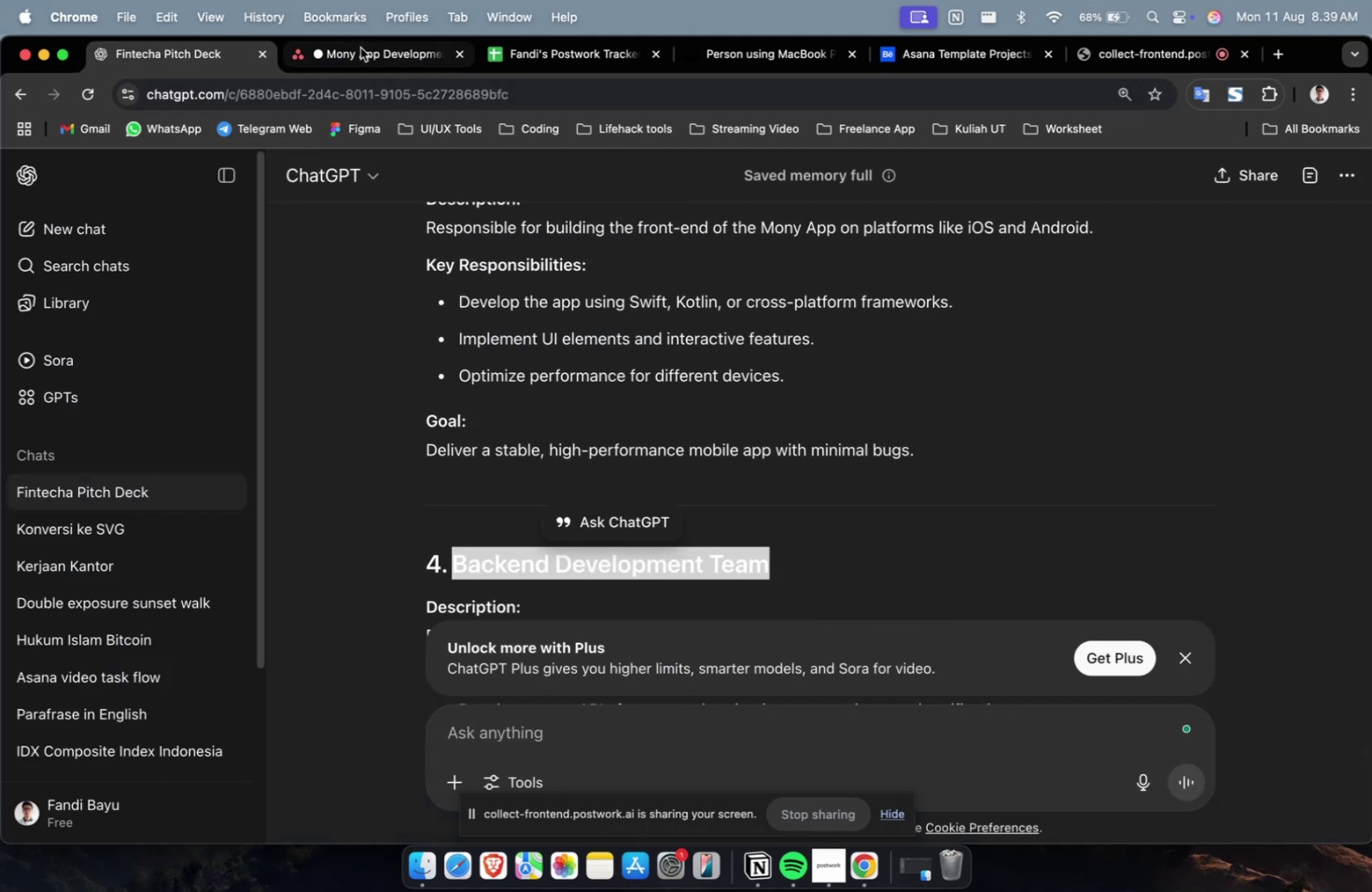 
left_click([360, 48])
 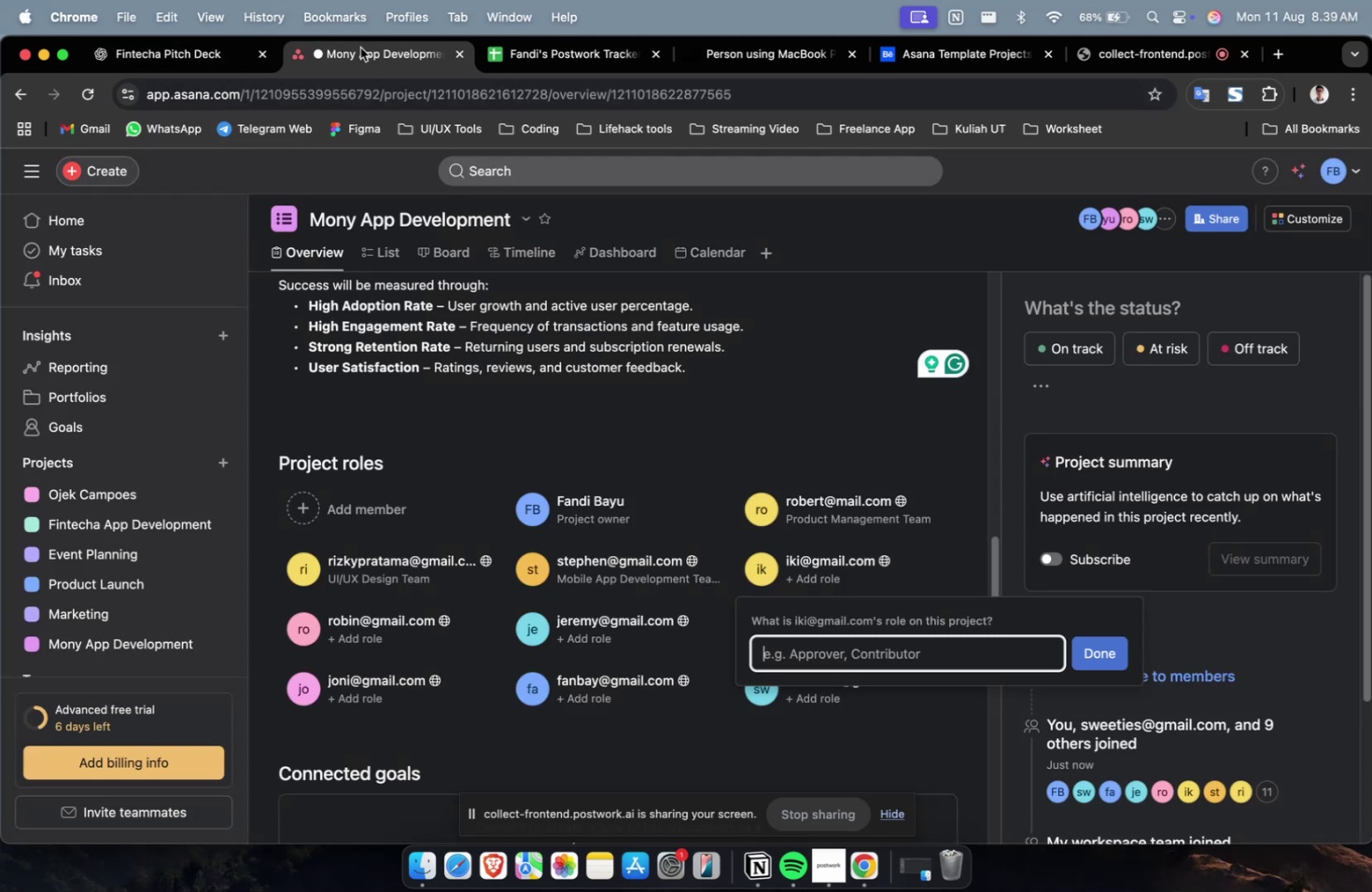 
key(Meta+V)
 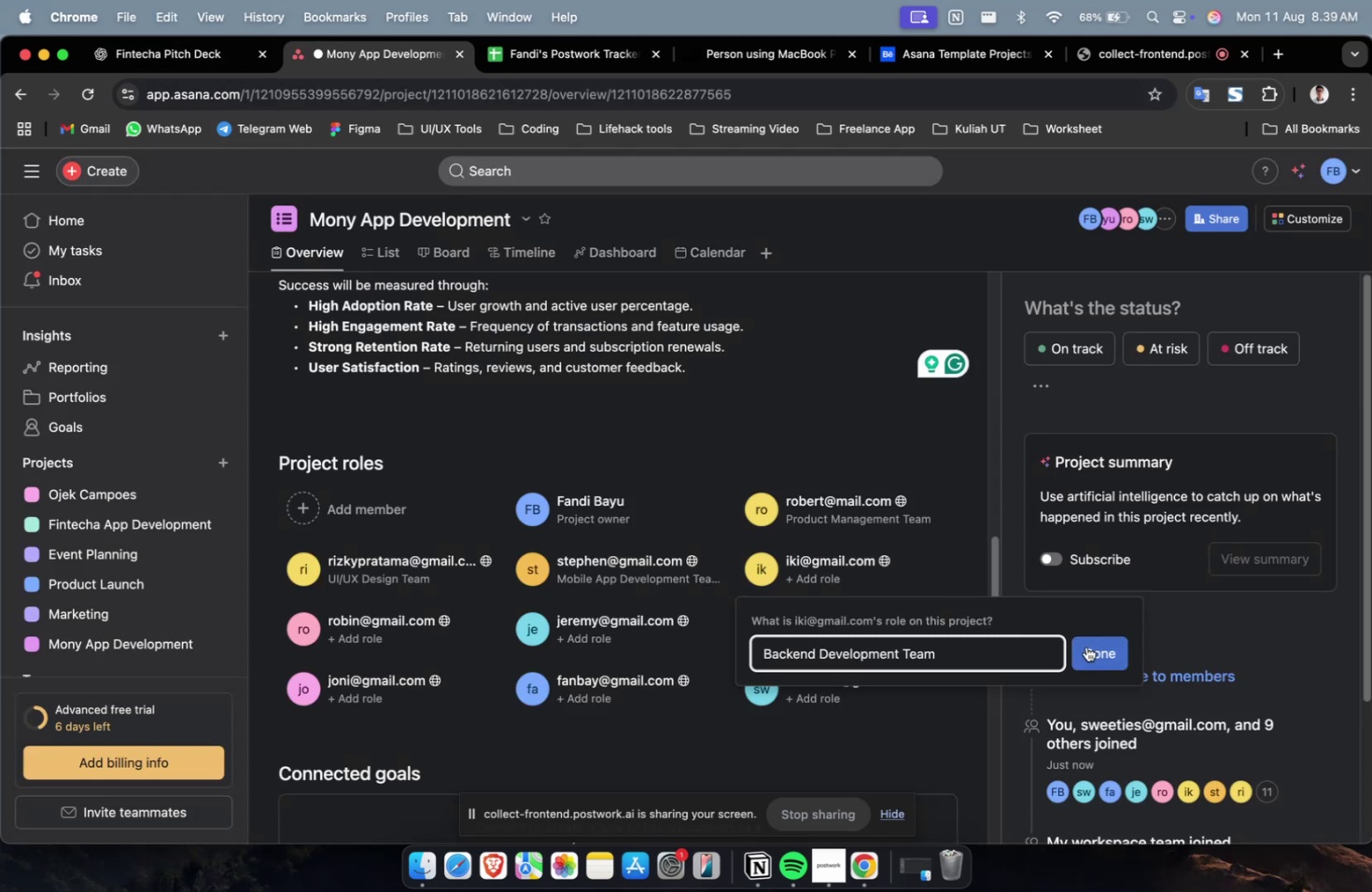 
left_click([1090, 650])
 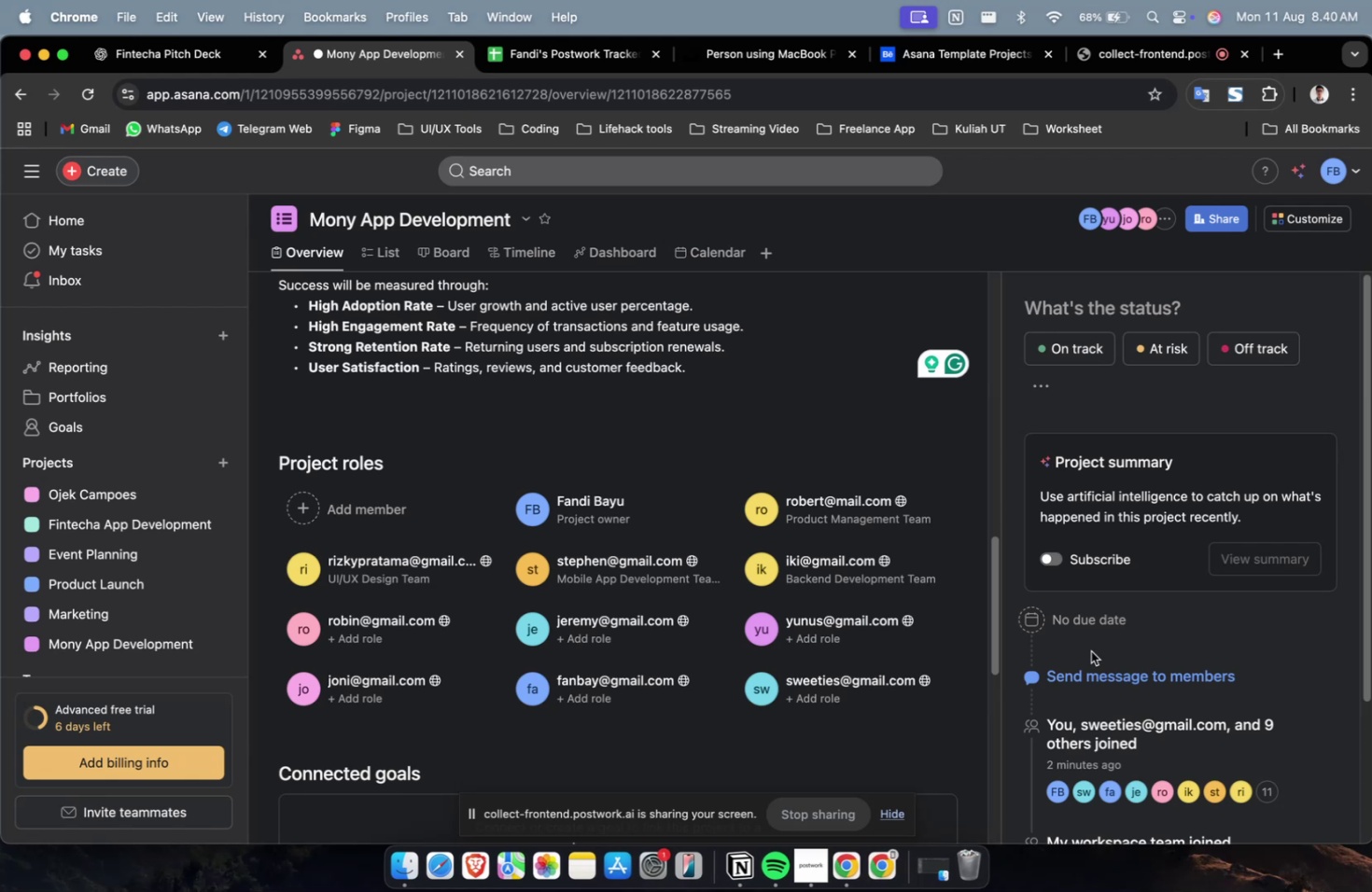 
wait(46.78)
 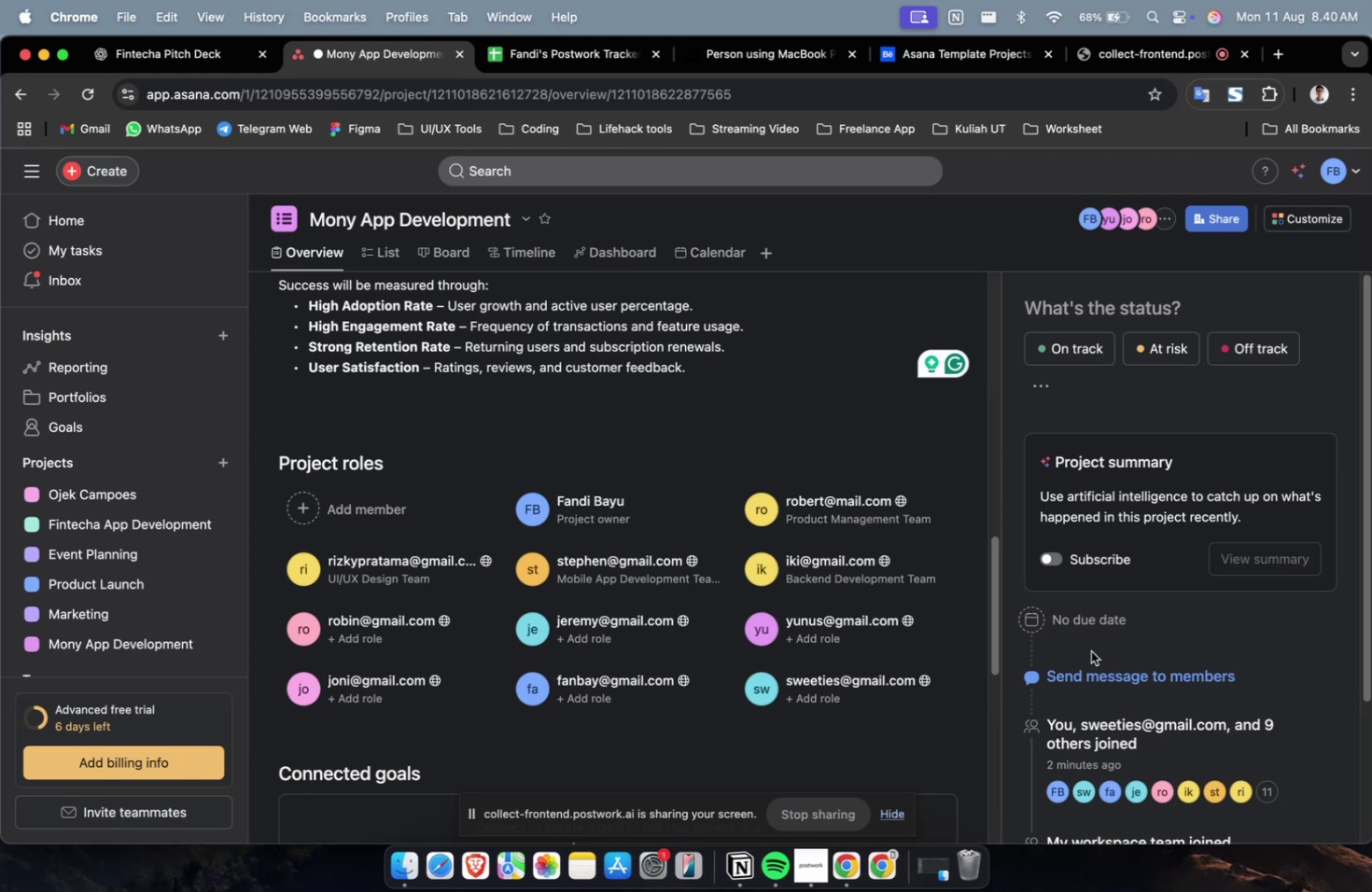 
double_click([375, 677])
 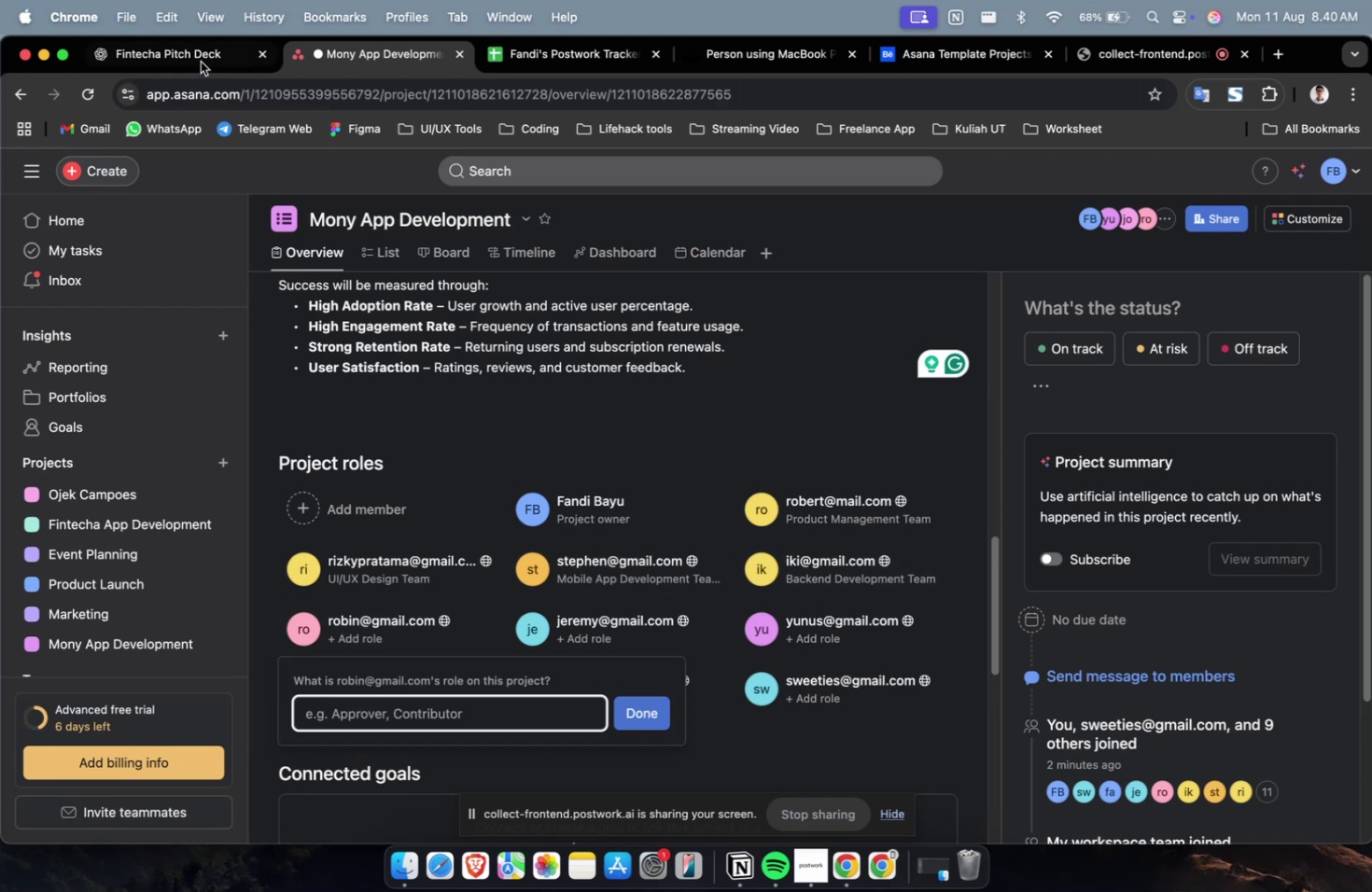 
triple_click([198, 54])
 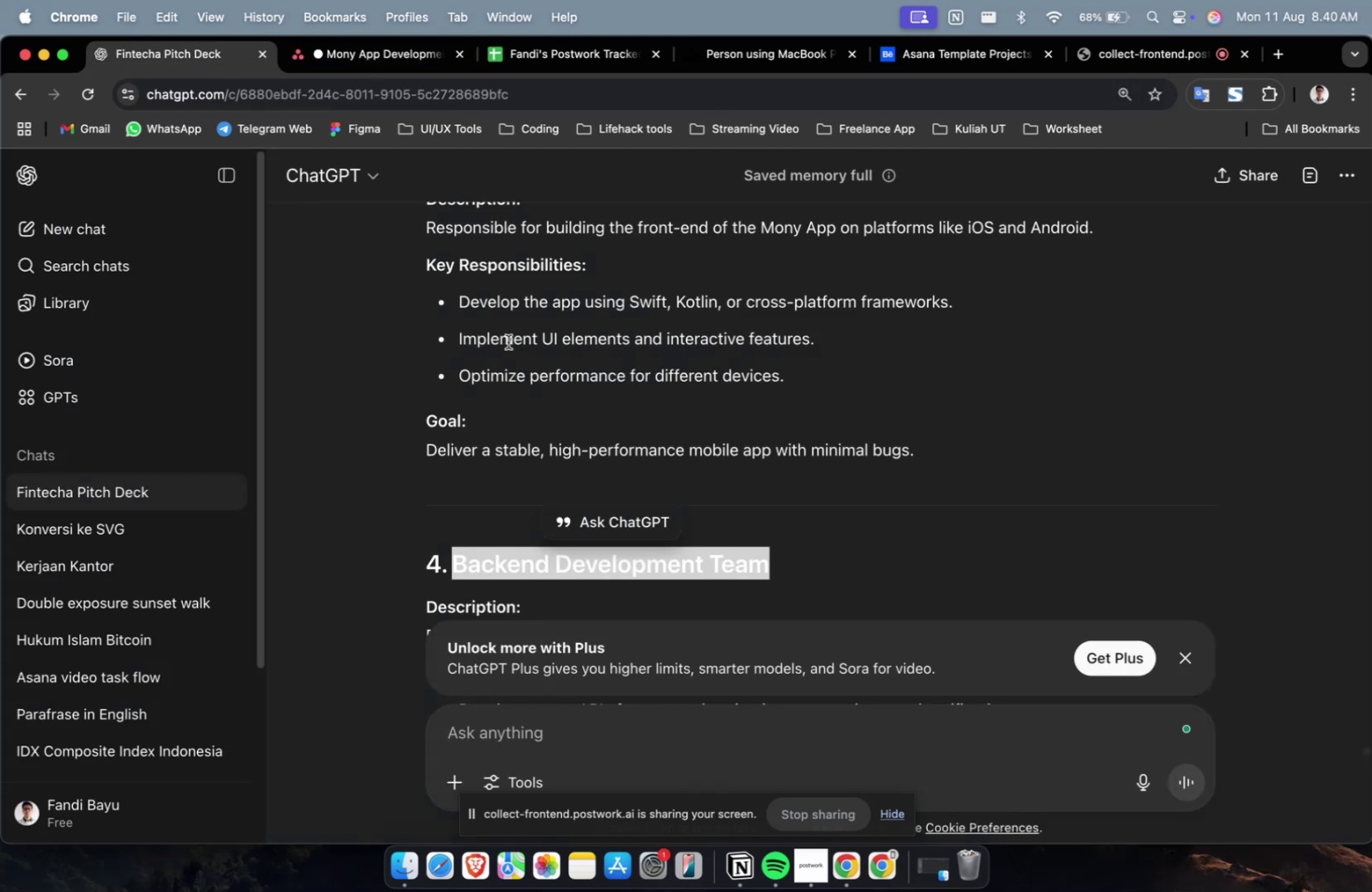 
scroll: coordinate [560, 382], scroll_direction: down, amount: 17.0
 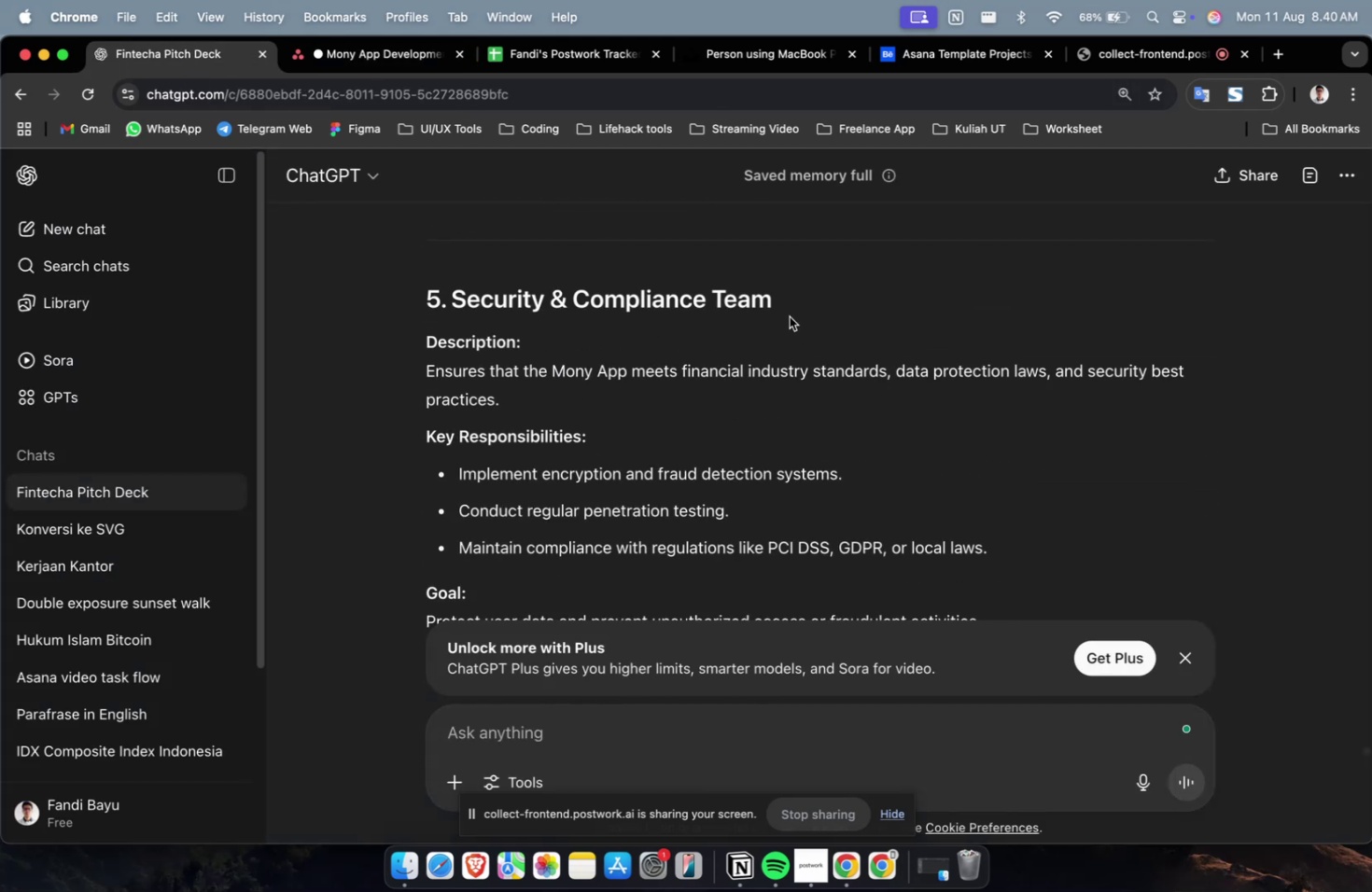 
left_click_drag(start_coordinate=[793, 311], to_coordinate=[454, 304])
 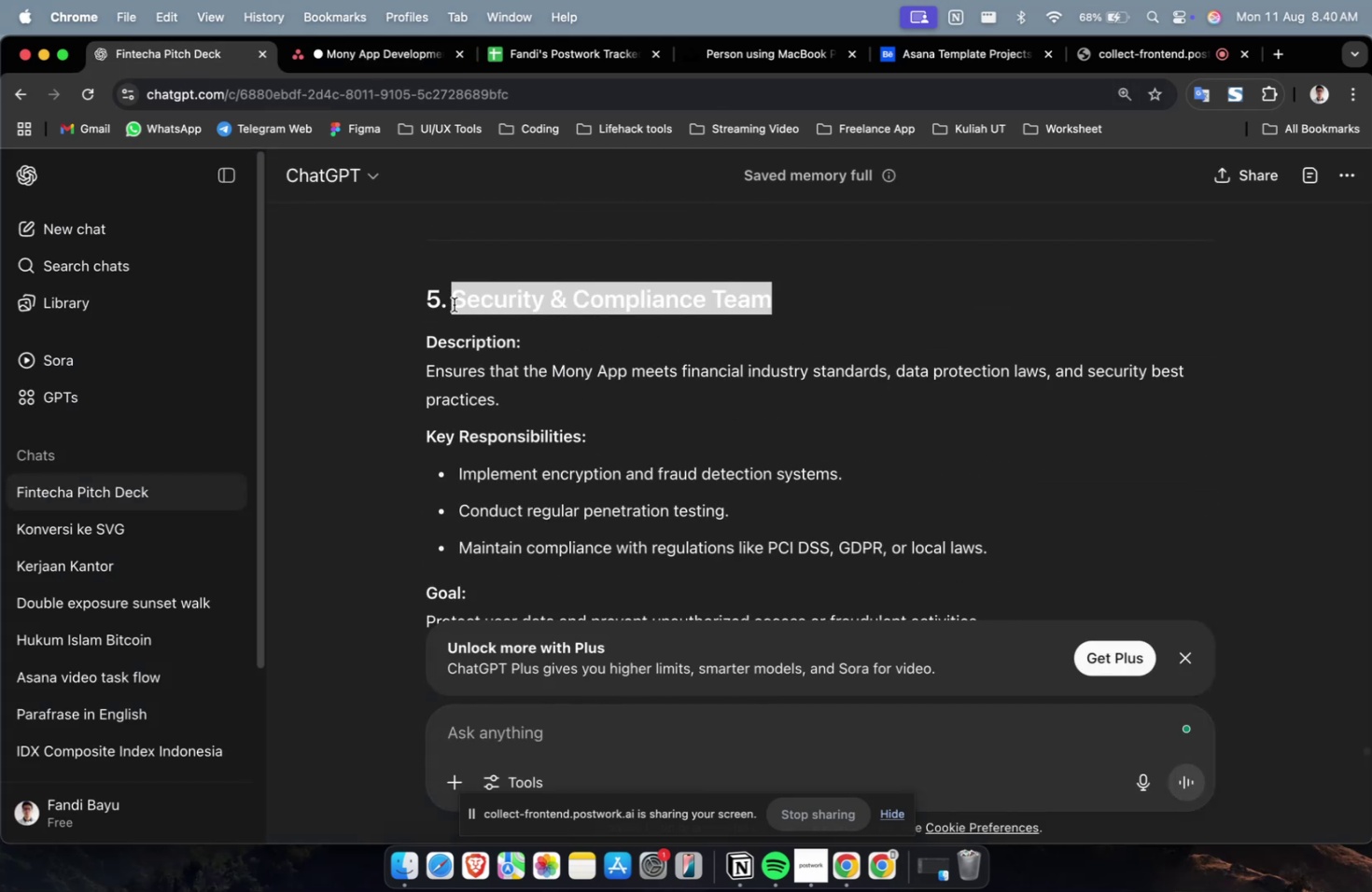 
key(Meta+C)
 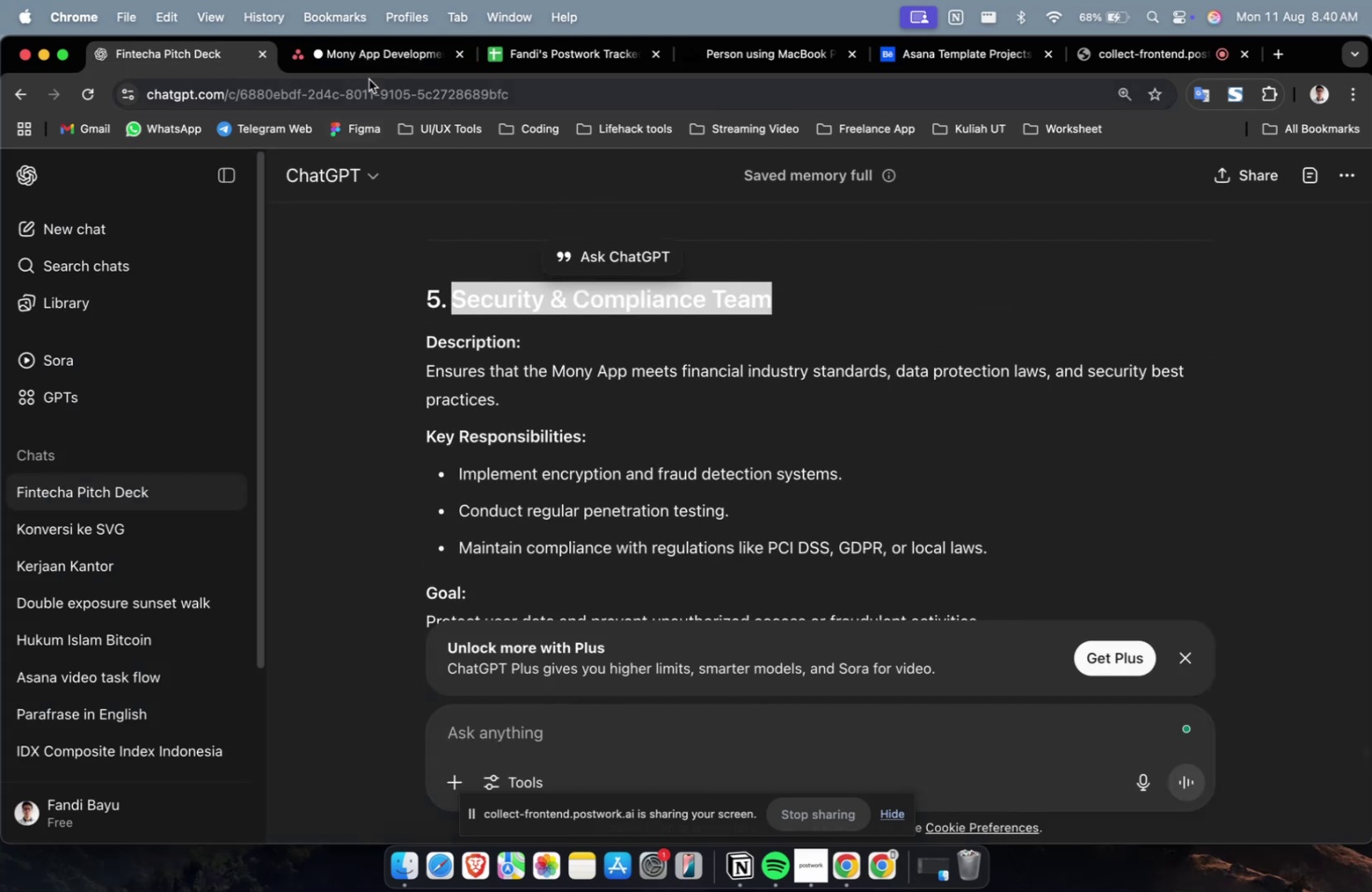 
key(Meta+C)
 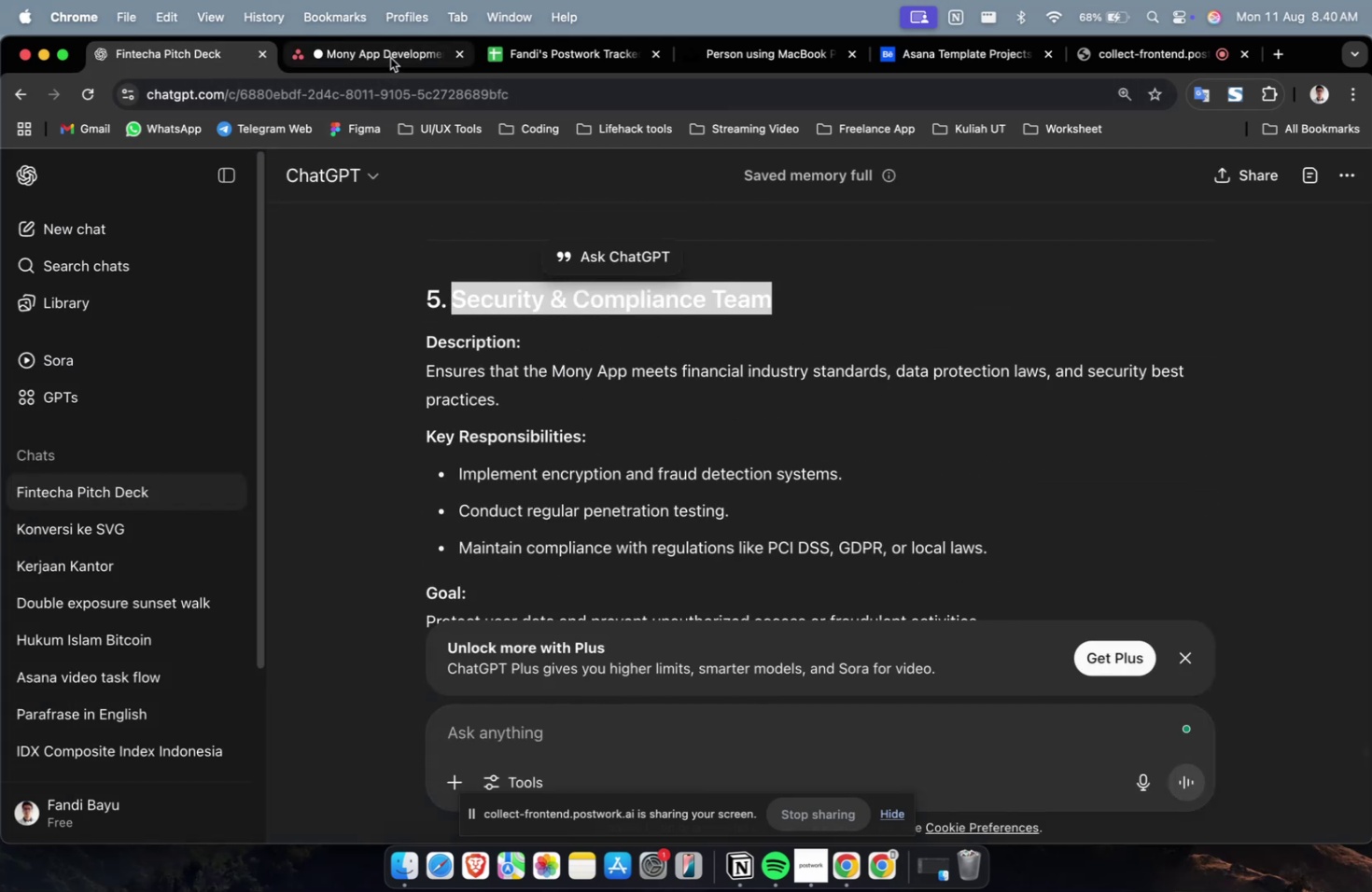 
left_click([390, 58])
 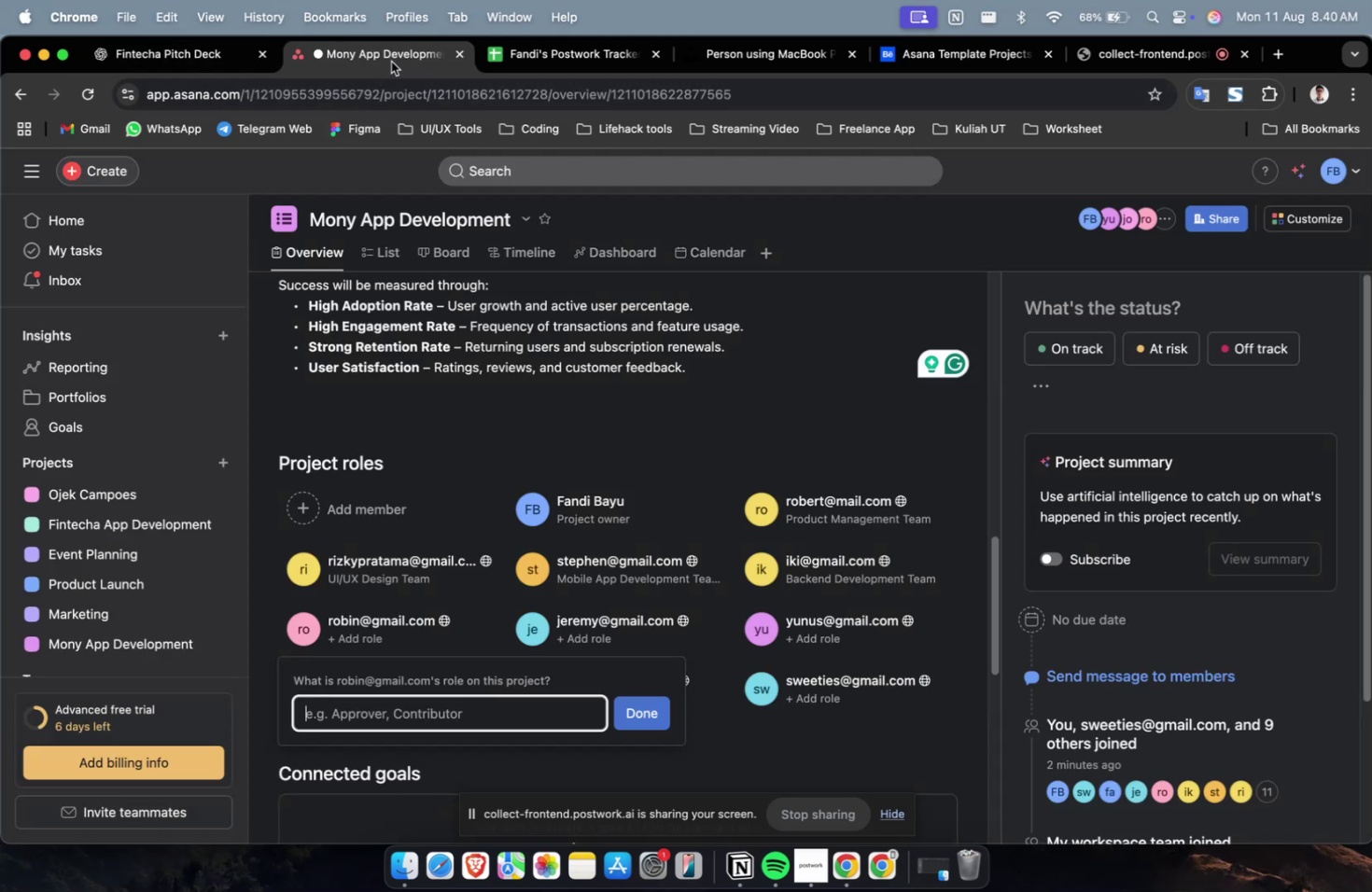 
key(Meta+V)
 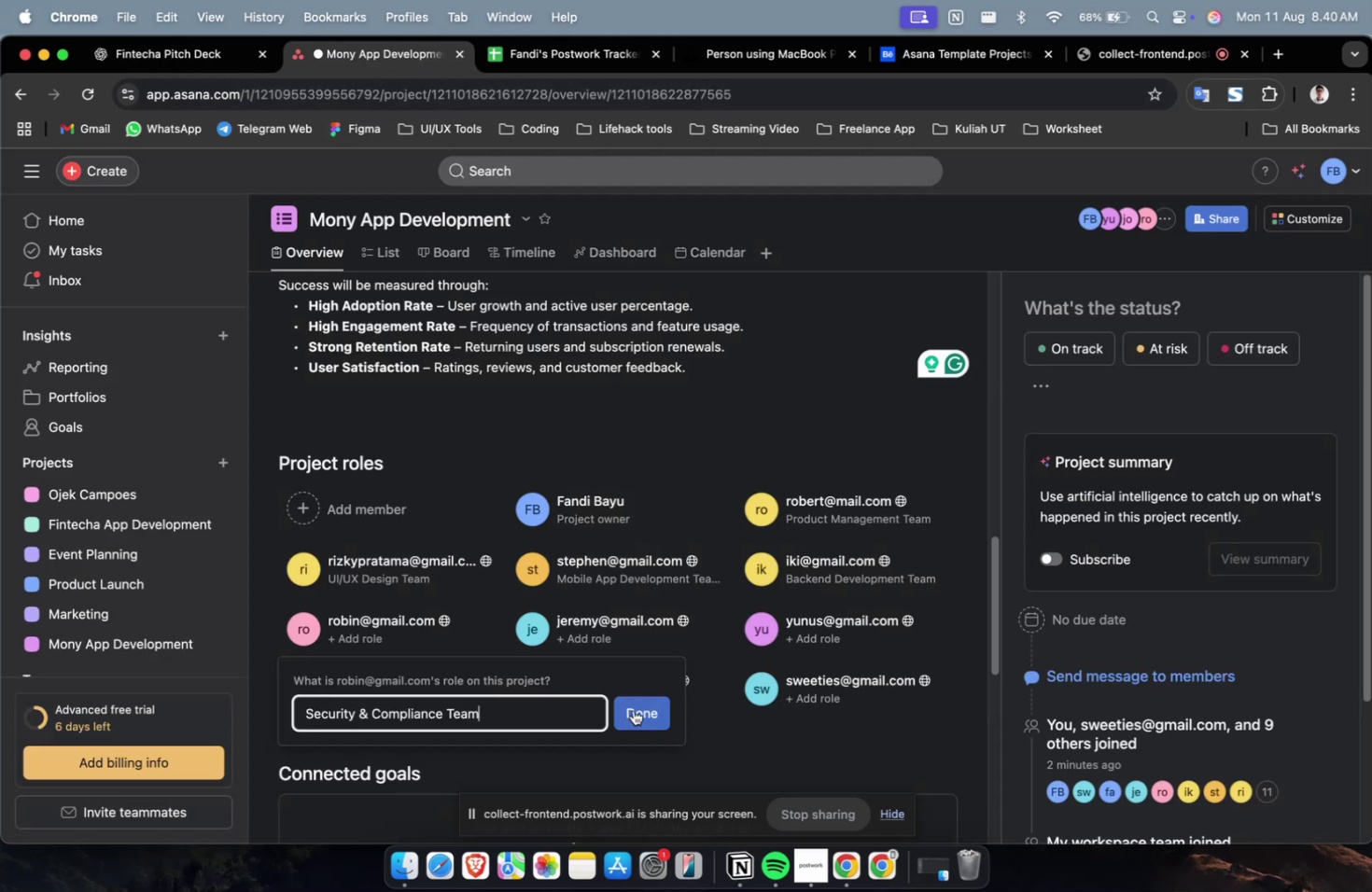 
left_click([627, 718])
 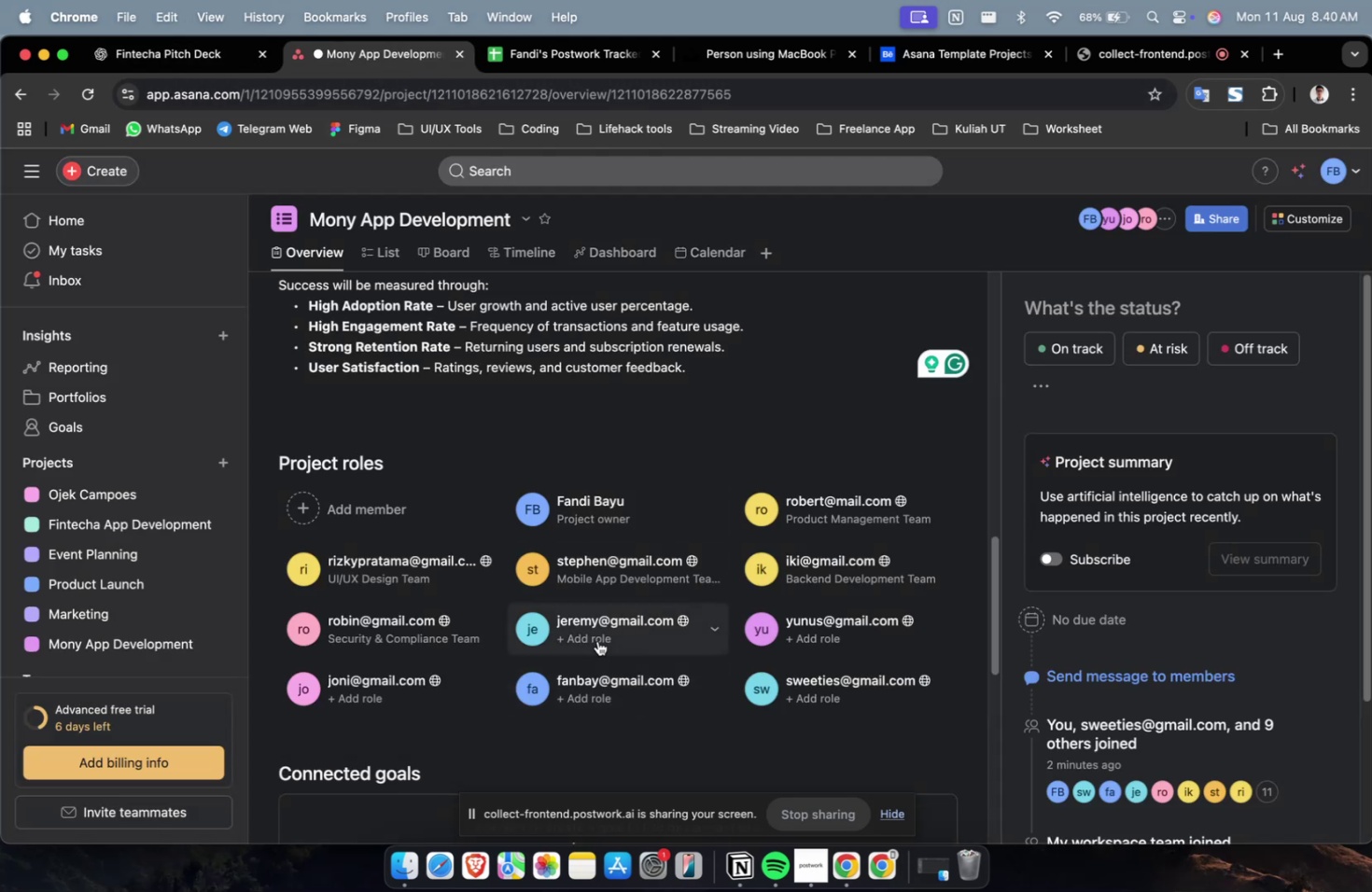 
left_click([599, 634])
 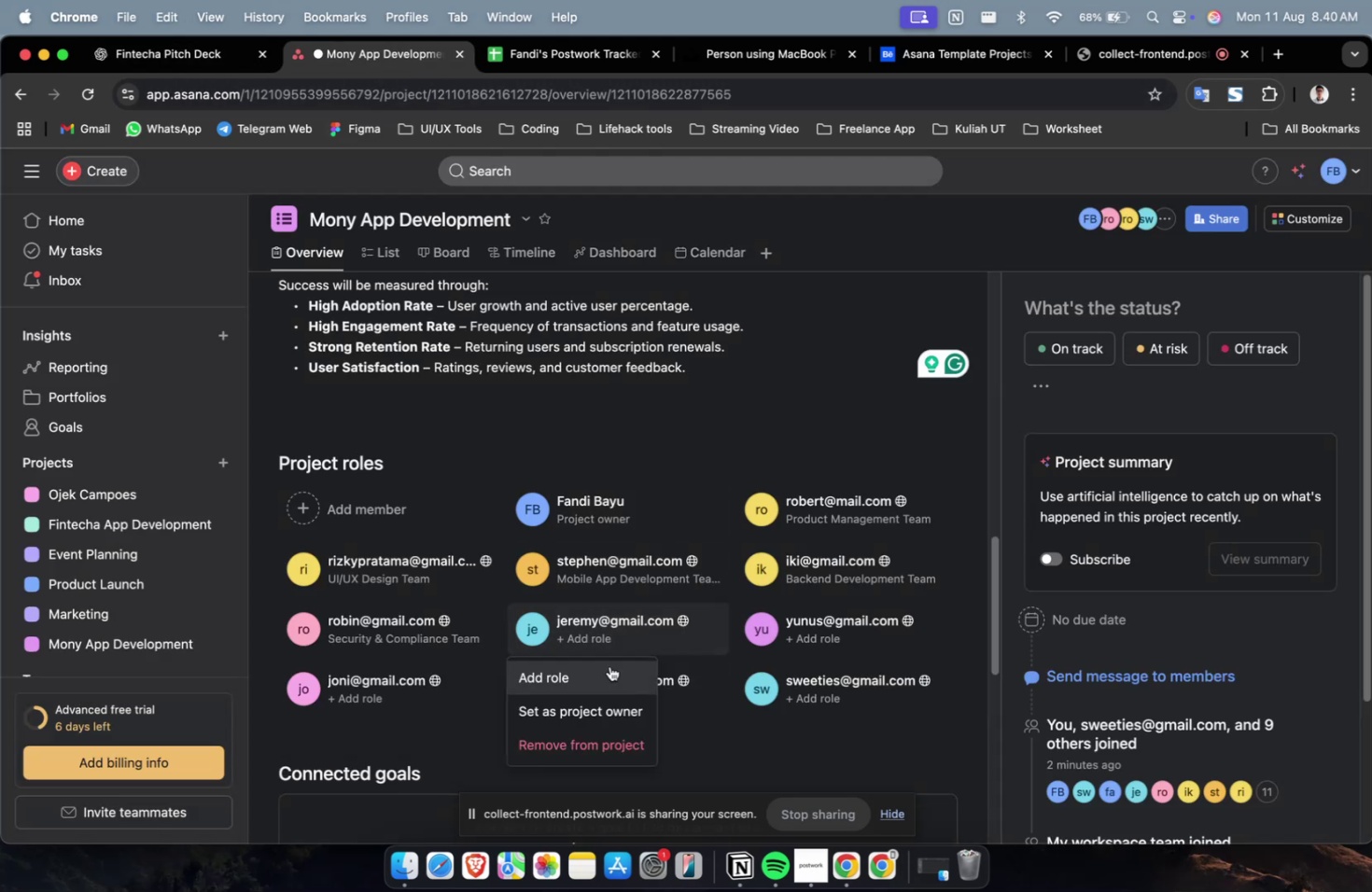 
double_click([609, 666])
 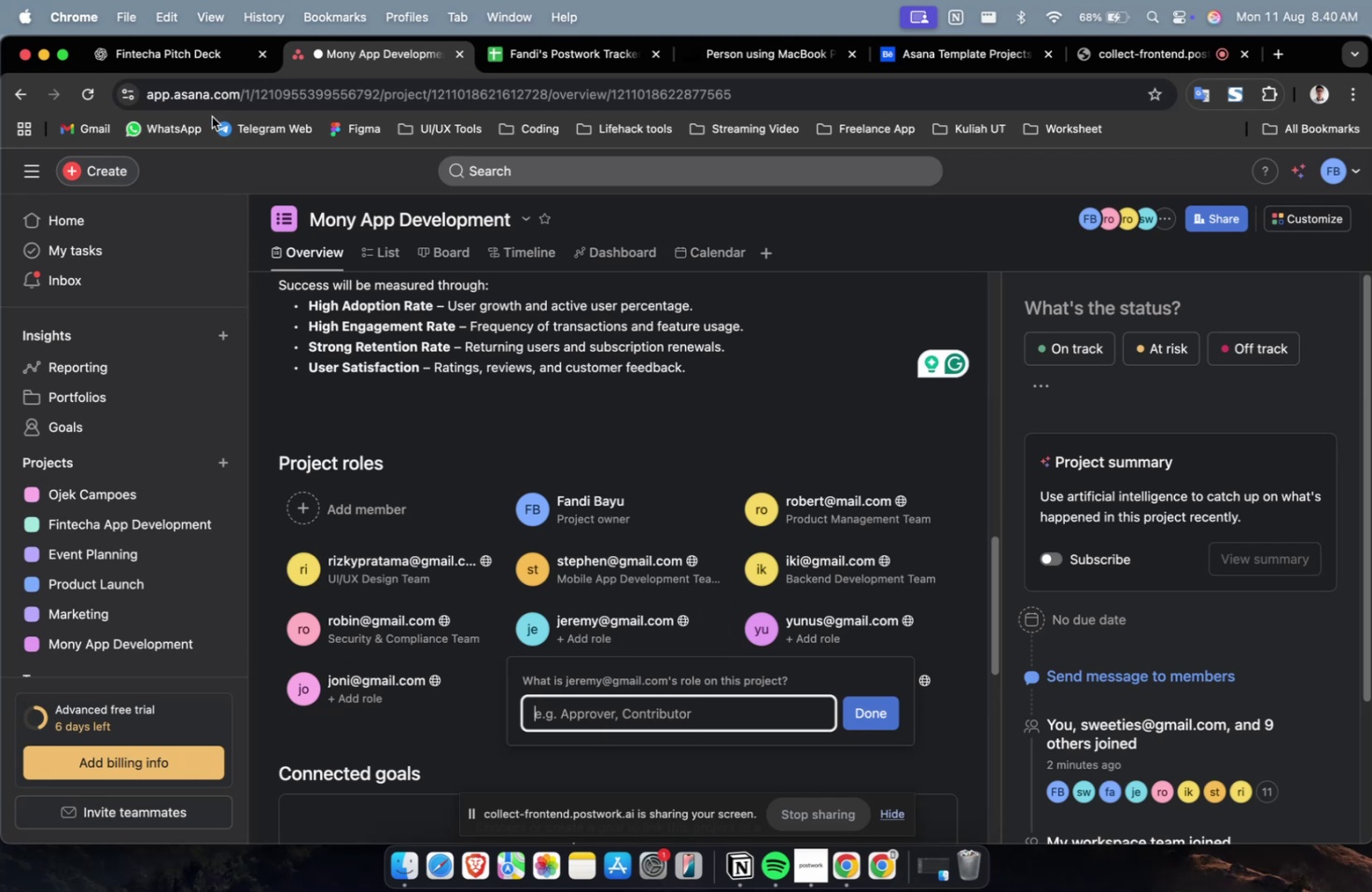 
left_click([204, 63])
 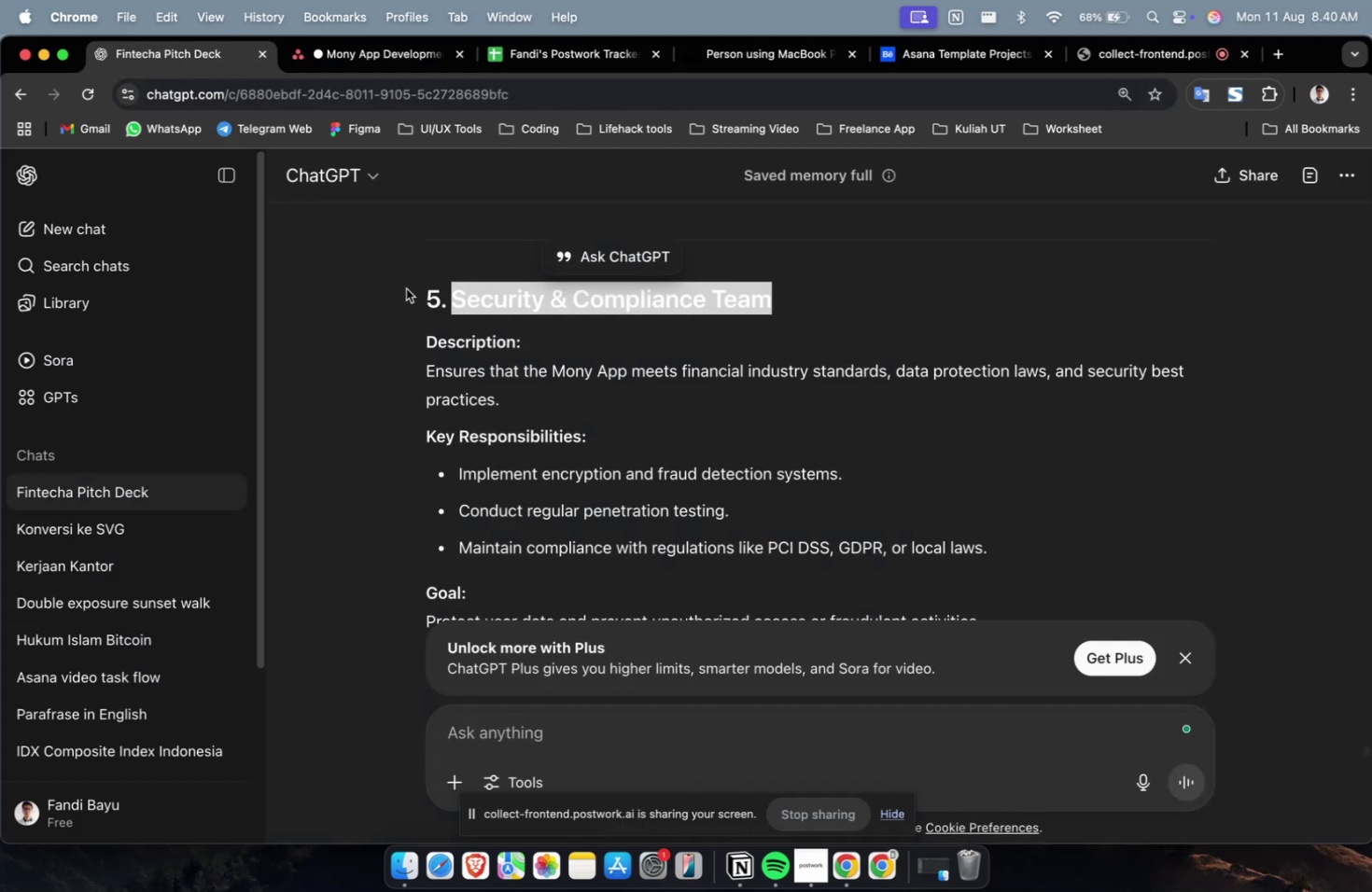 
scroll: coordinate [492, 382], scroll_direction: down, amount: 8.0
 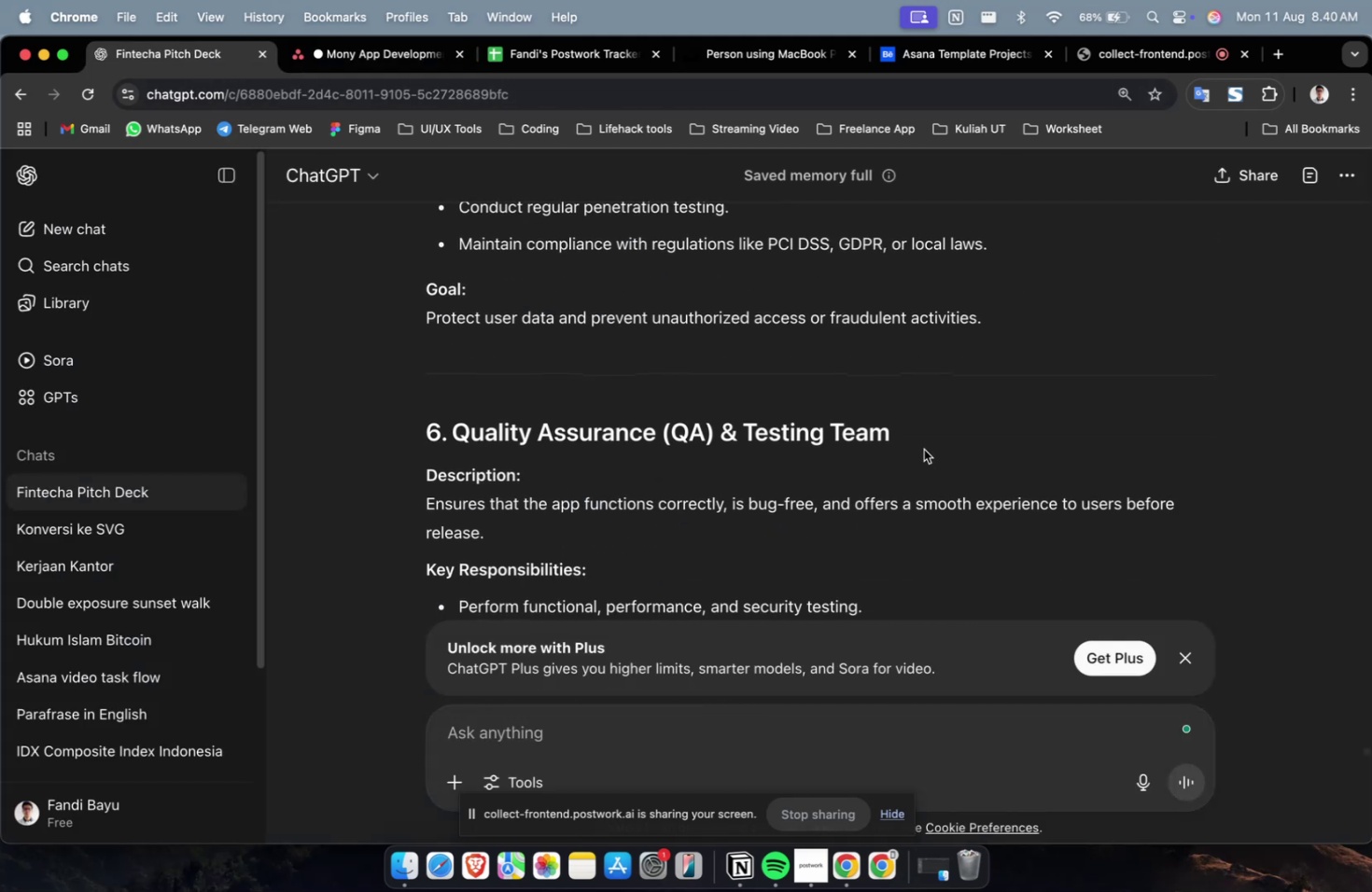 
left_click_drag(start_coordinate=[924, 434], to_coordinate=[460, 440])
 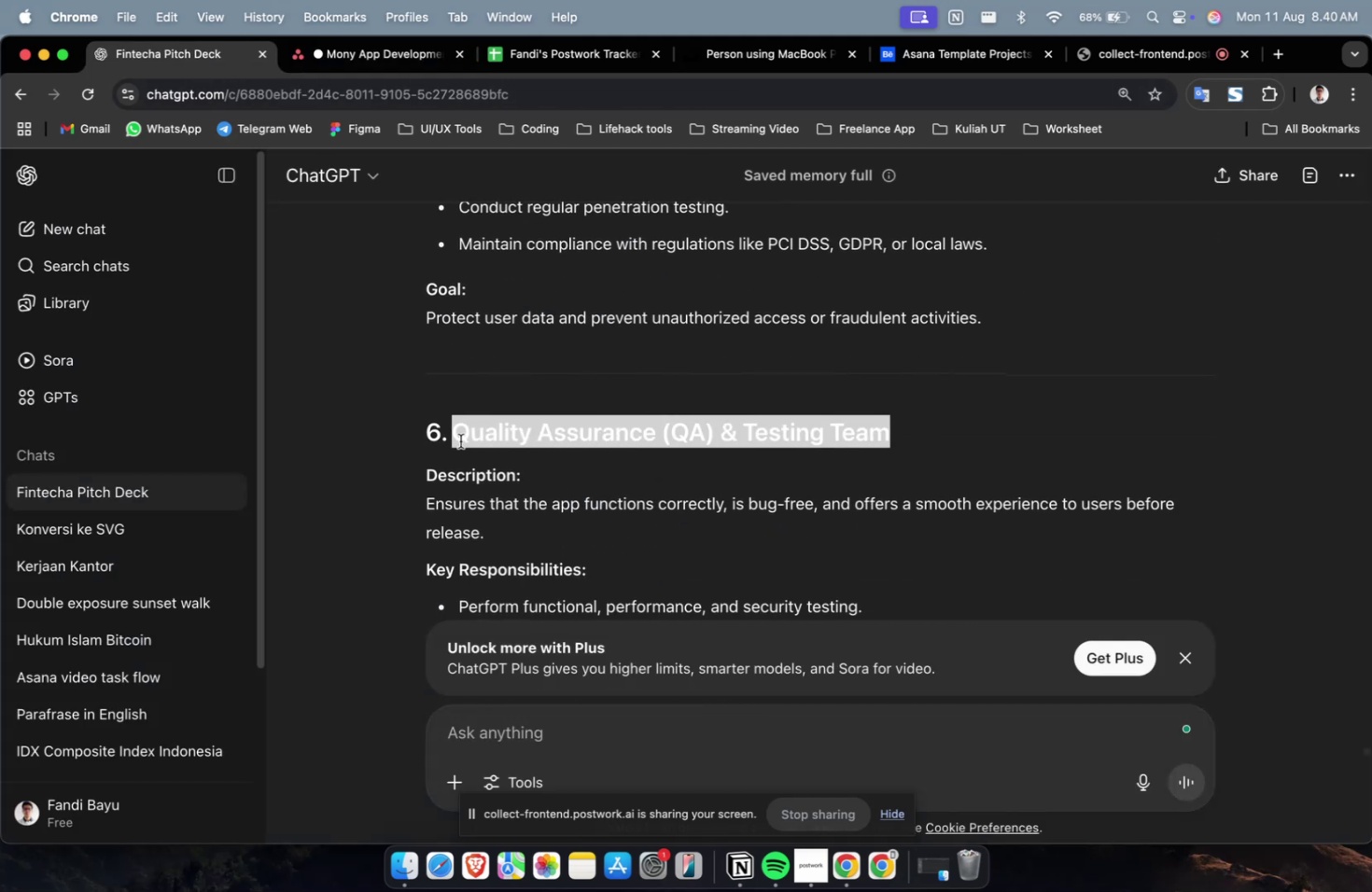 
key(Meta+C)
 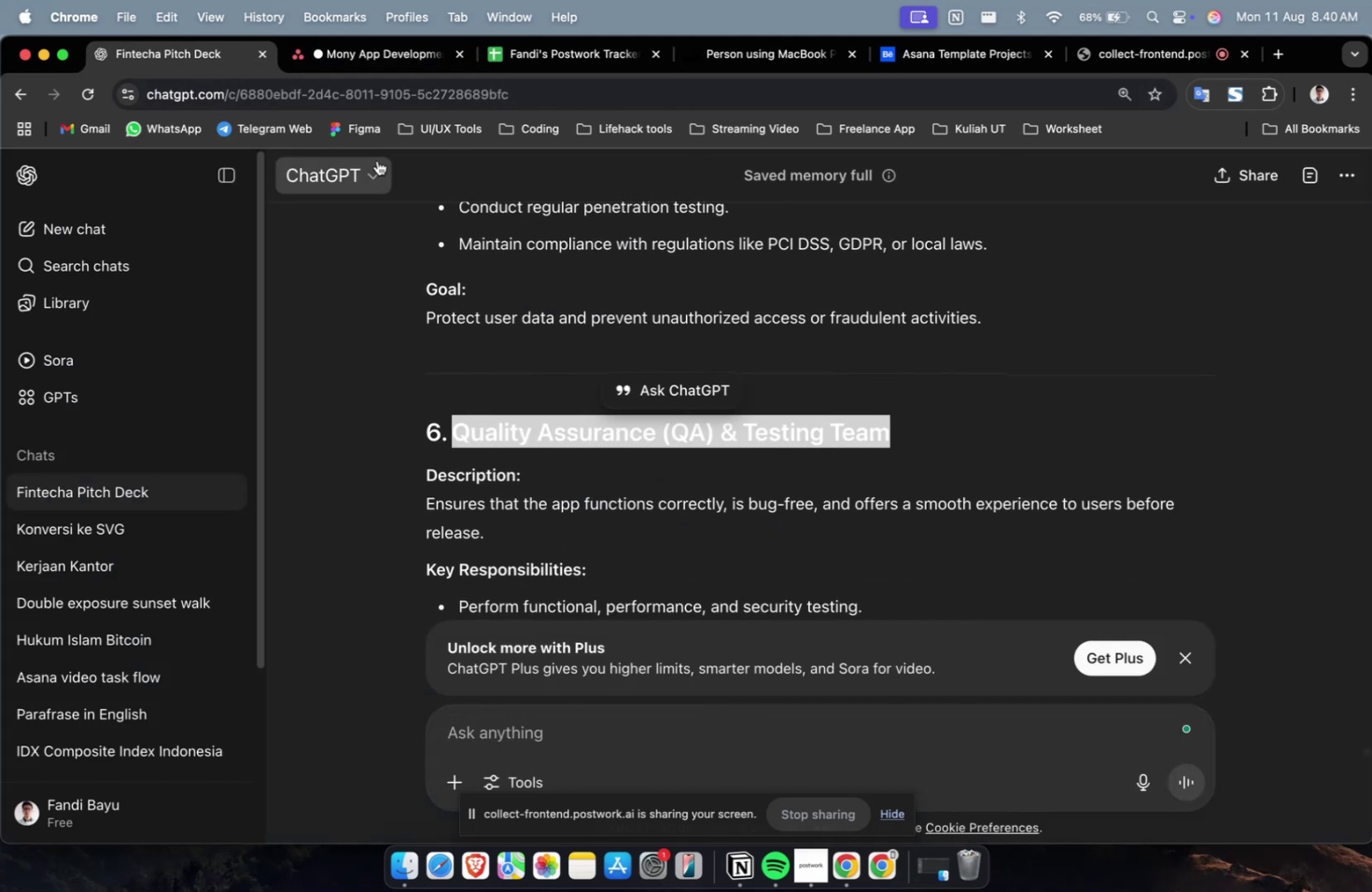 
key(Meta+C)
 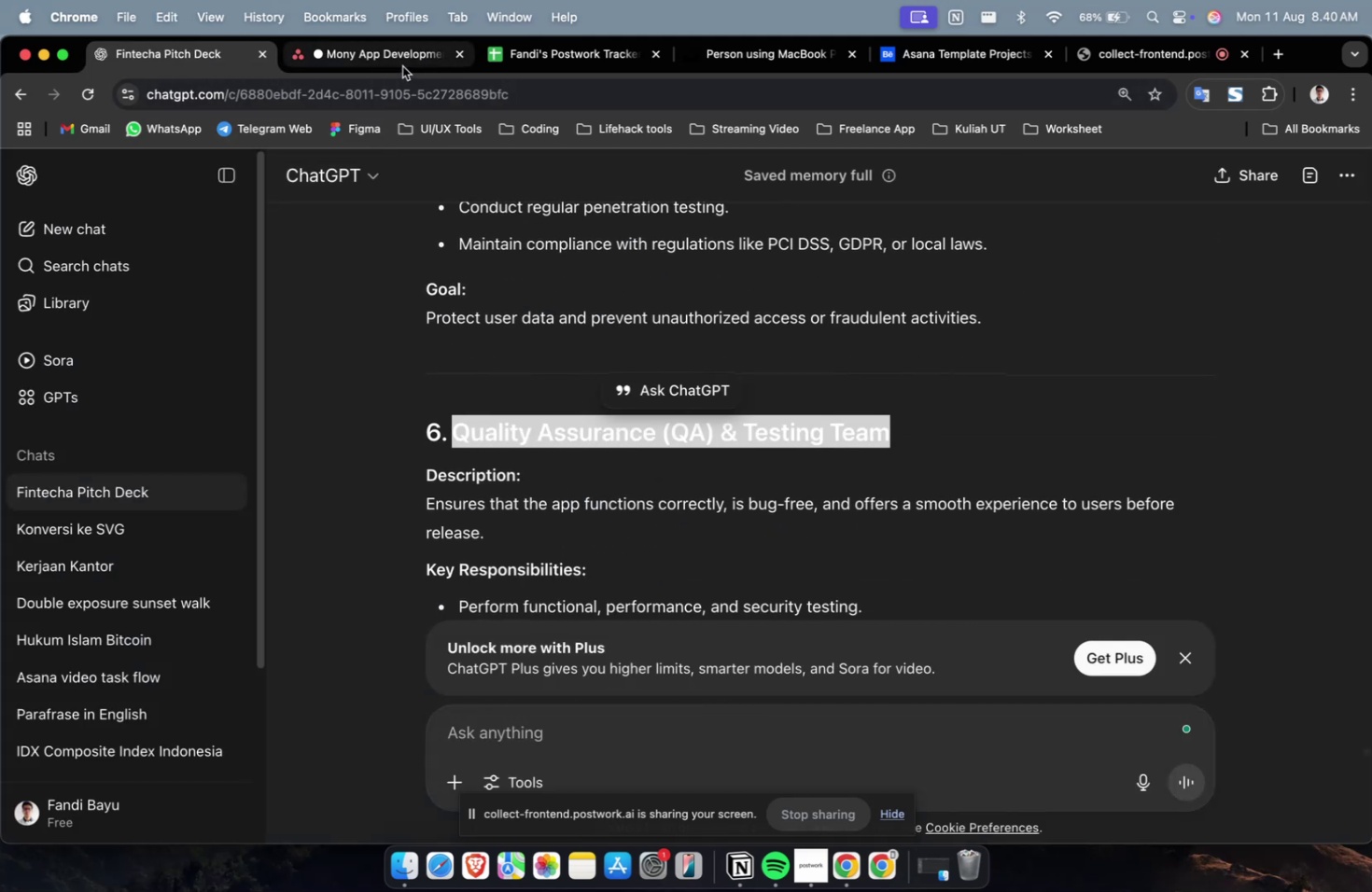 
left_click([403, 66])
 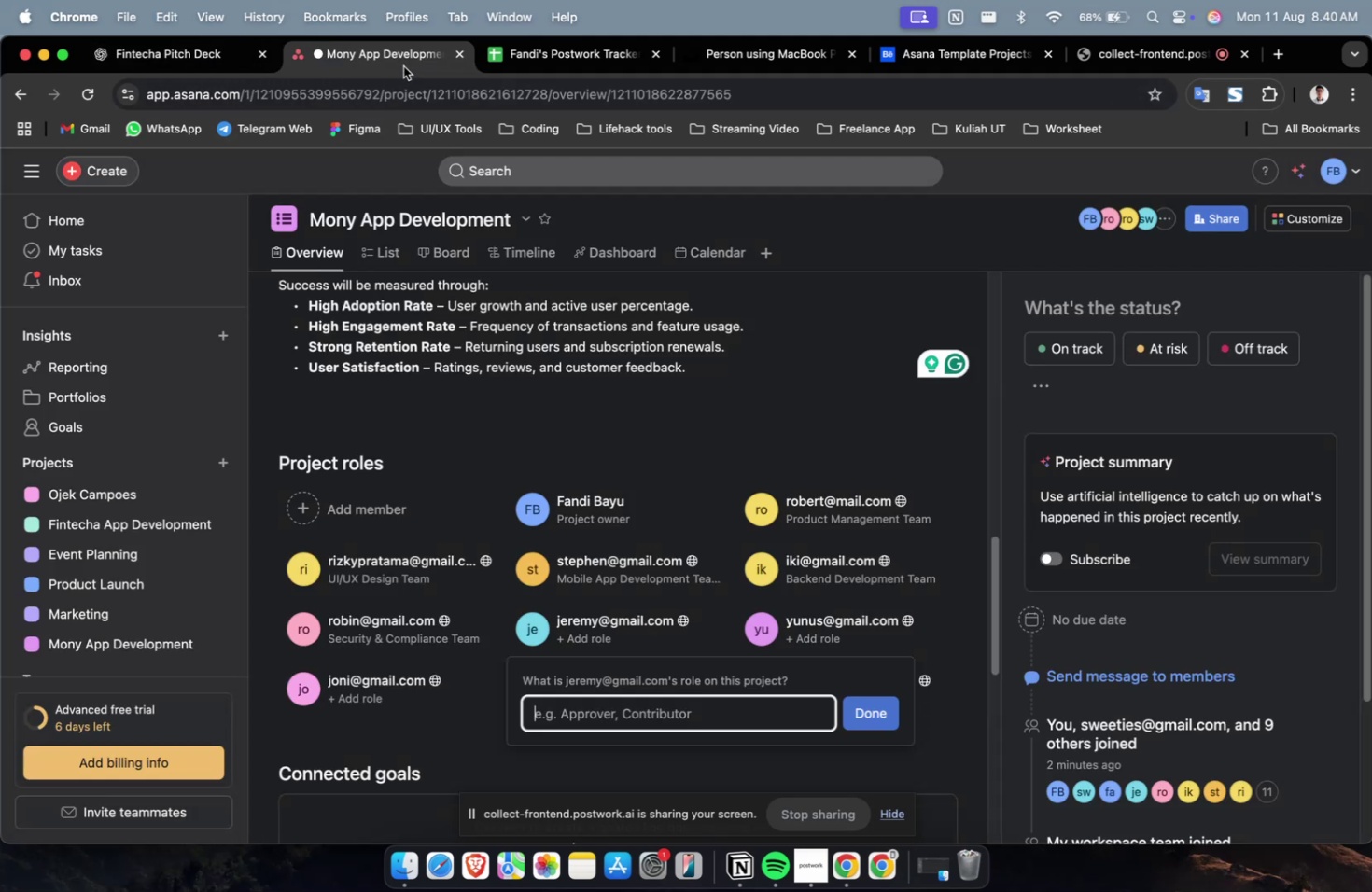 
key(Meta+V)
 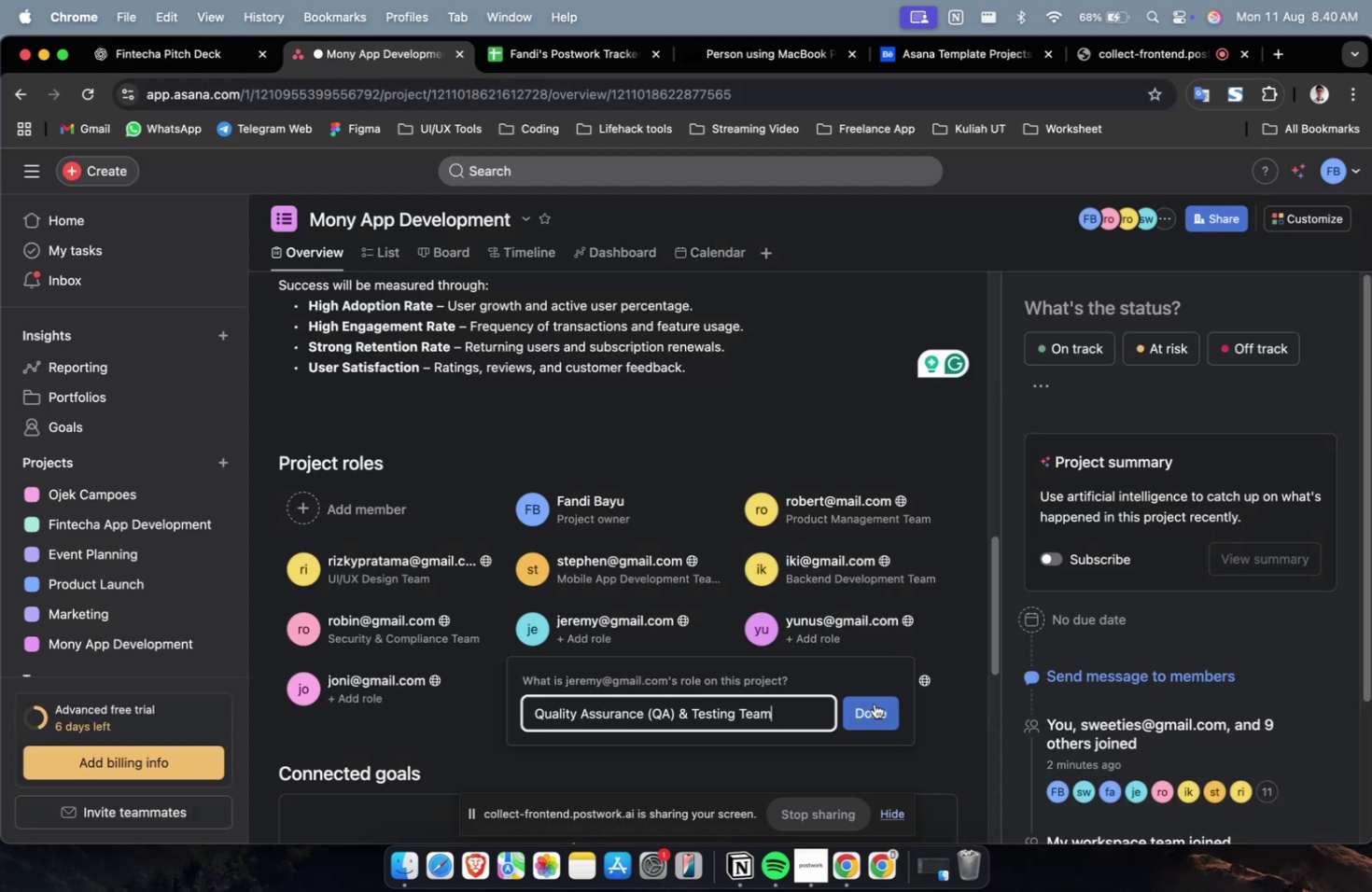 
left_click([874, 703])
 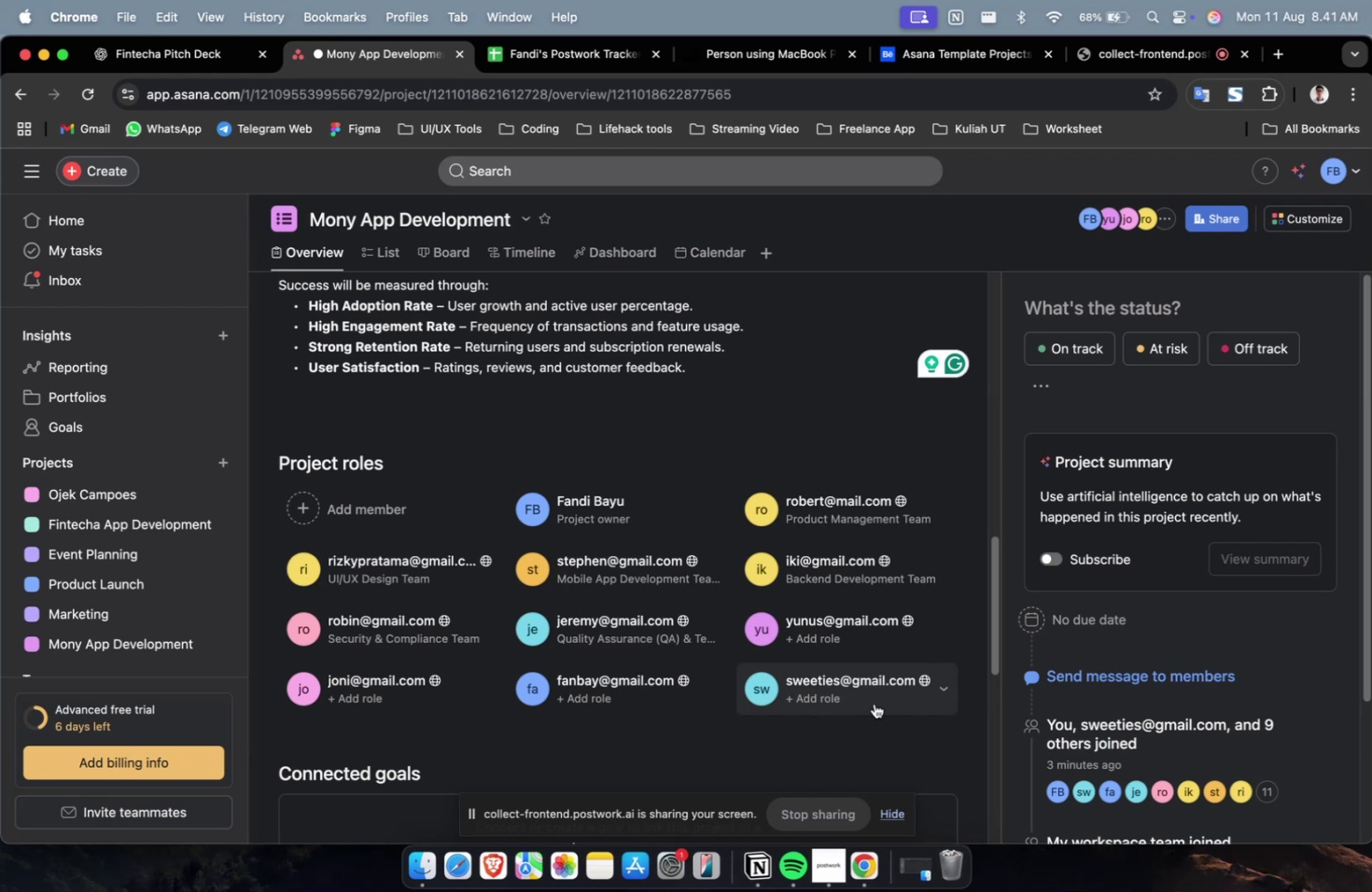 
wait(49.65)
 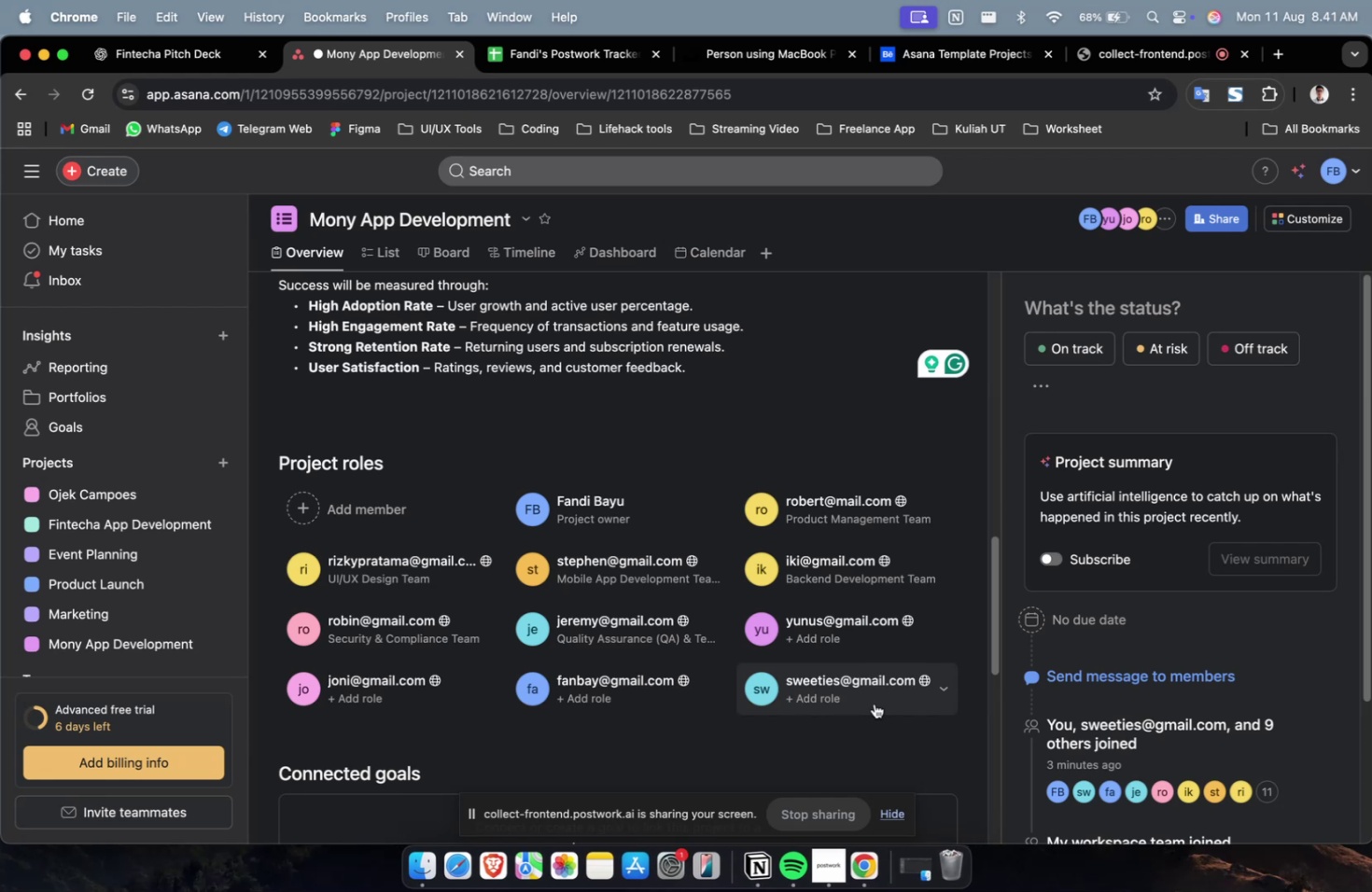 
scroll: coordinate [753, 690], scroll_direction: down, amount: 3.0
 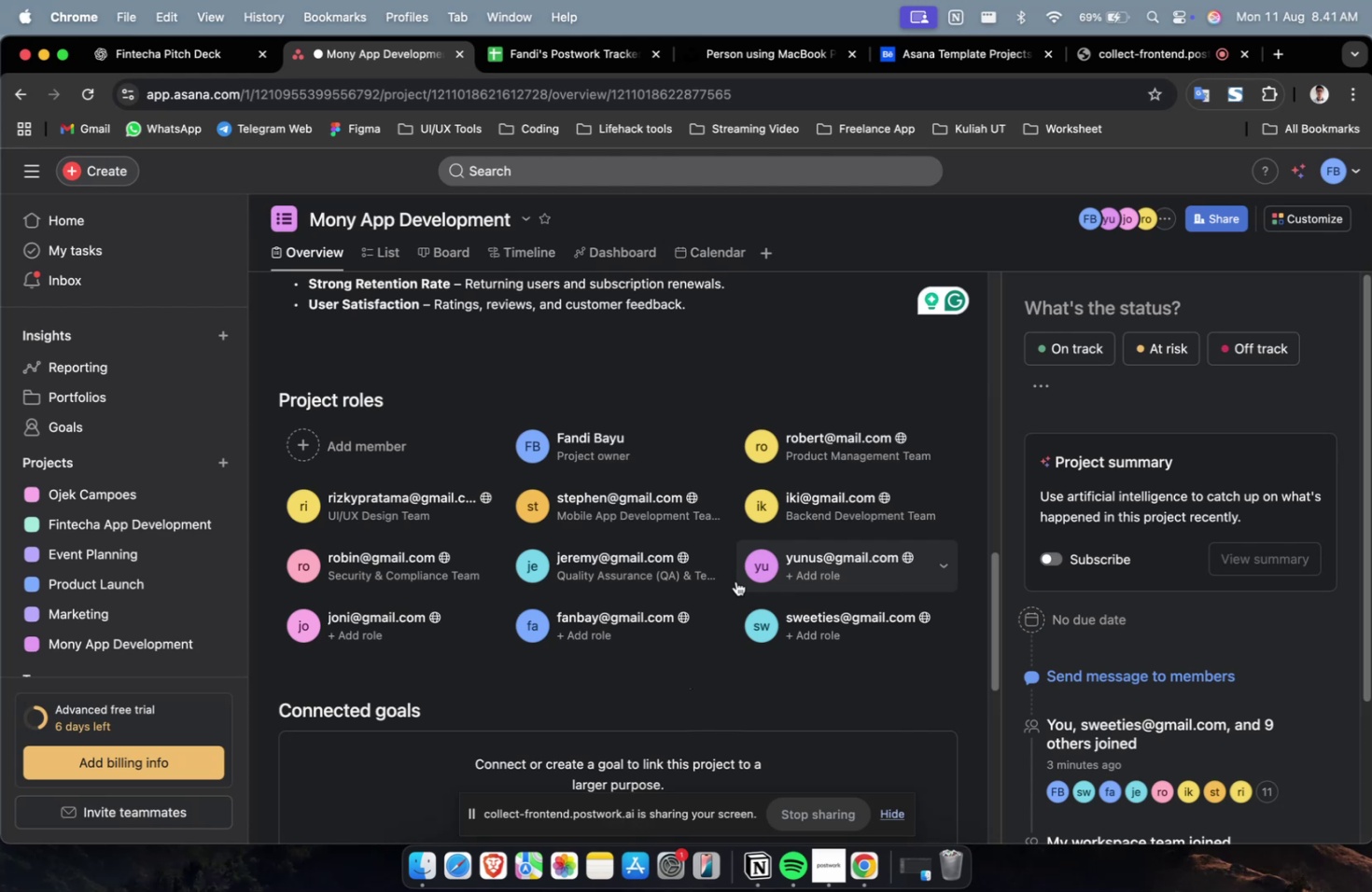 
wait(6.04)
 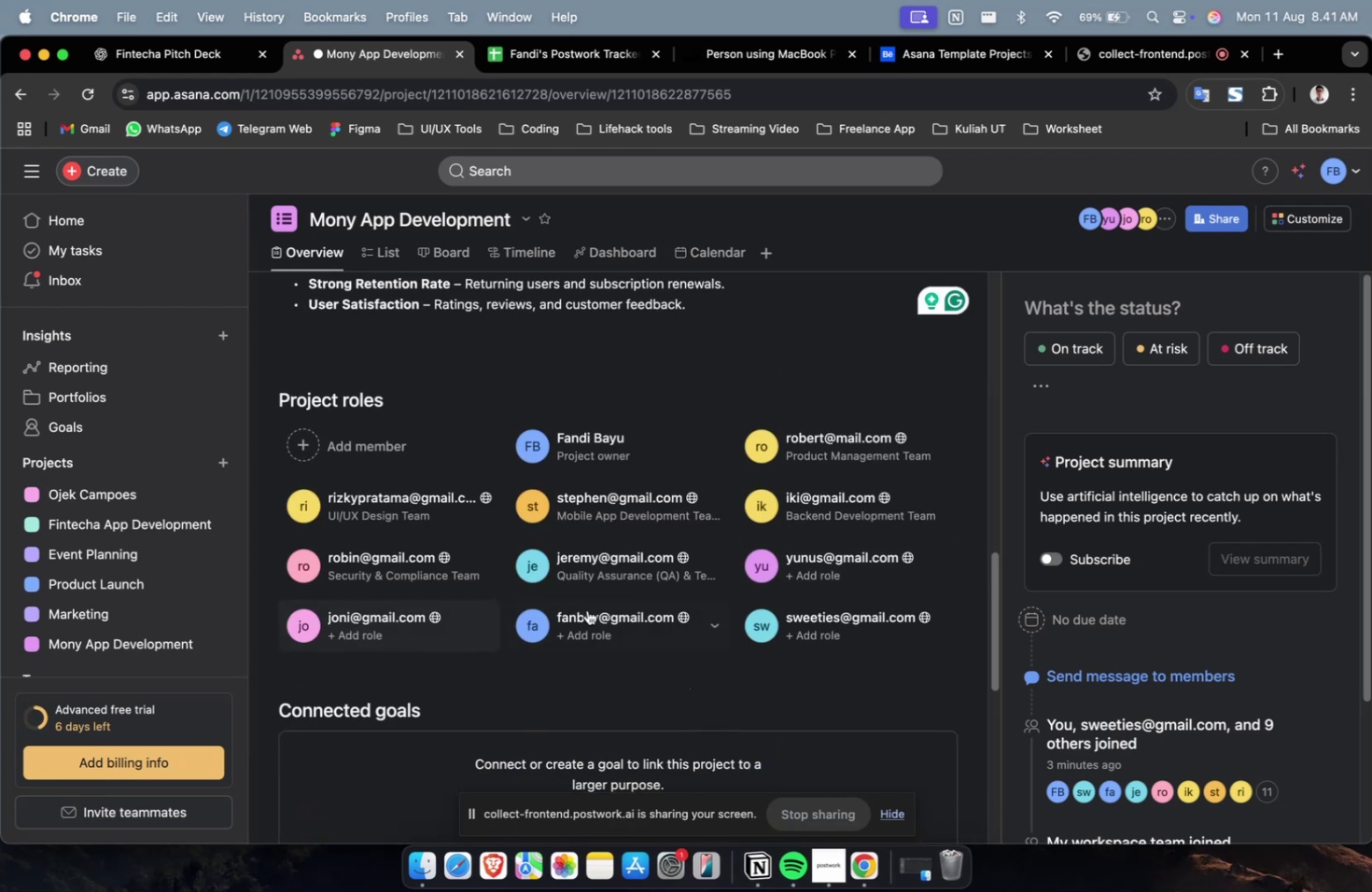 
scroll: coordinate [735, 580], scroll_direction: down, amount: 1.0
 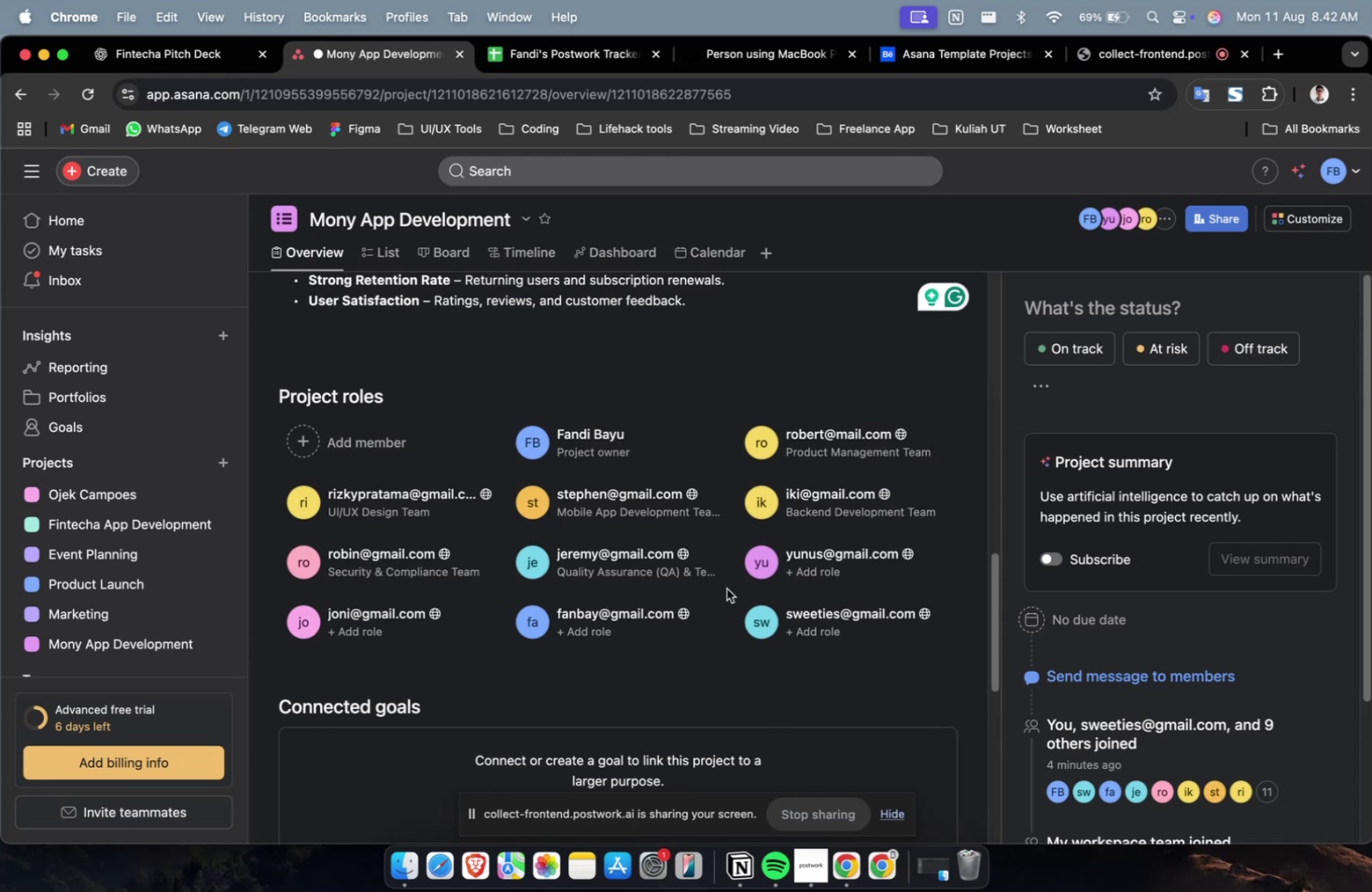 
wait(11.93)
 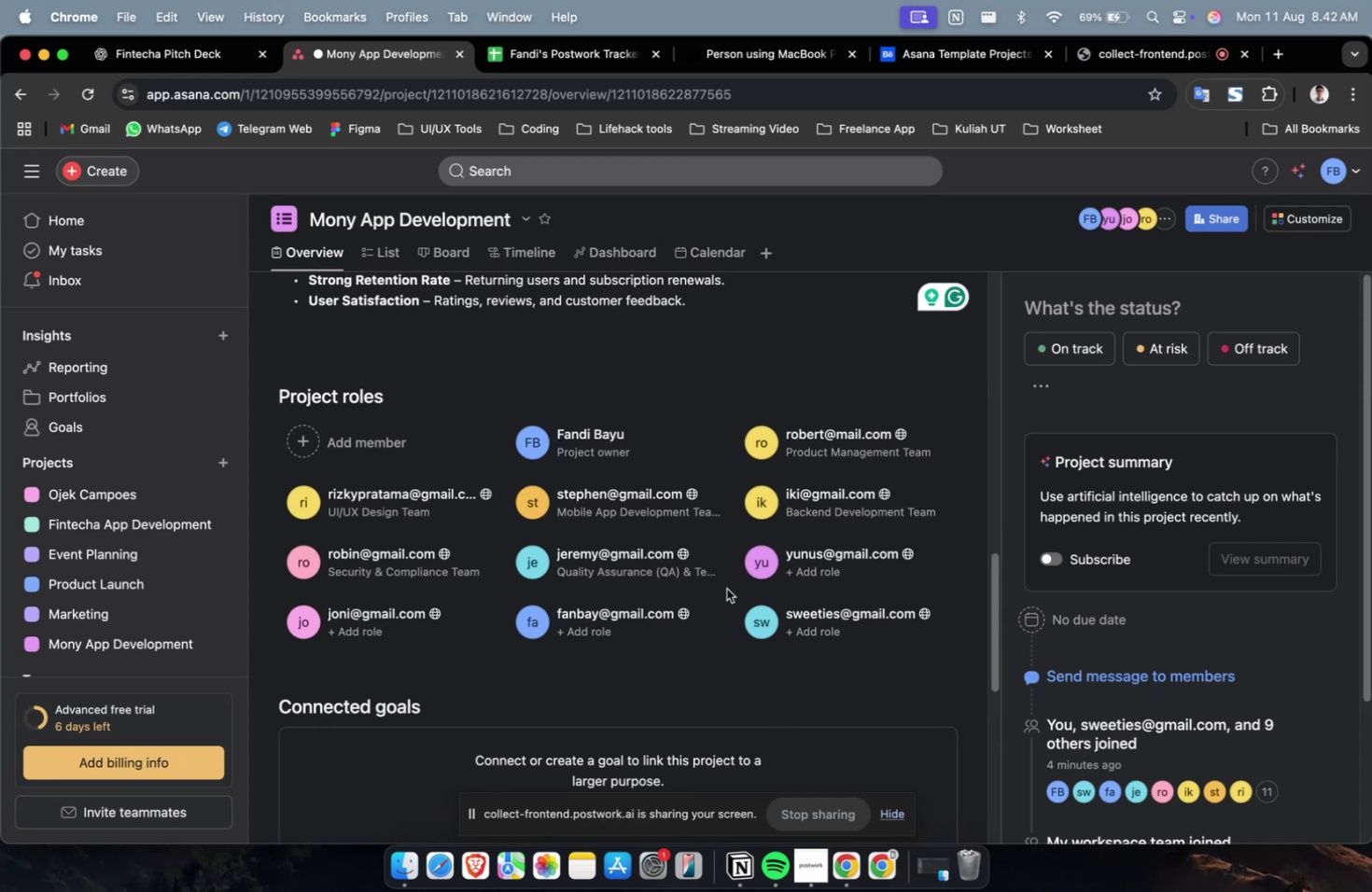 
scroll: coordinate [689, 436], scroll_direction: down, amount: 9.0
 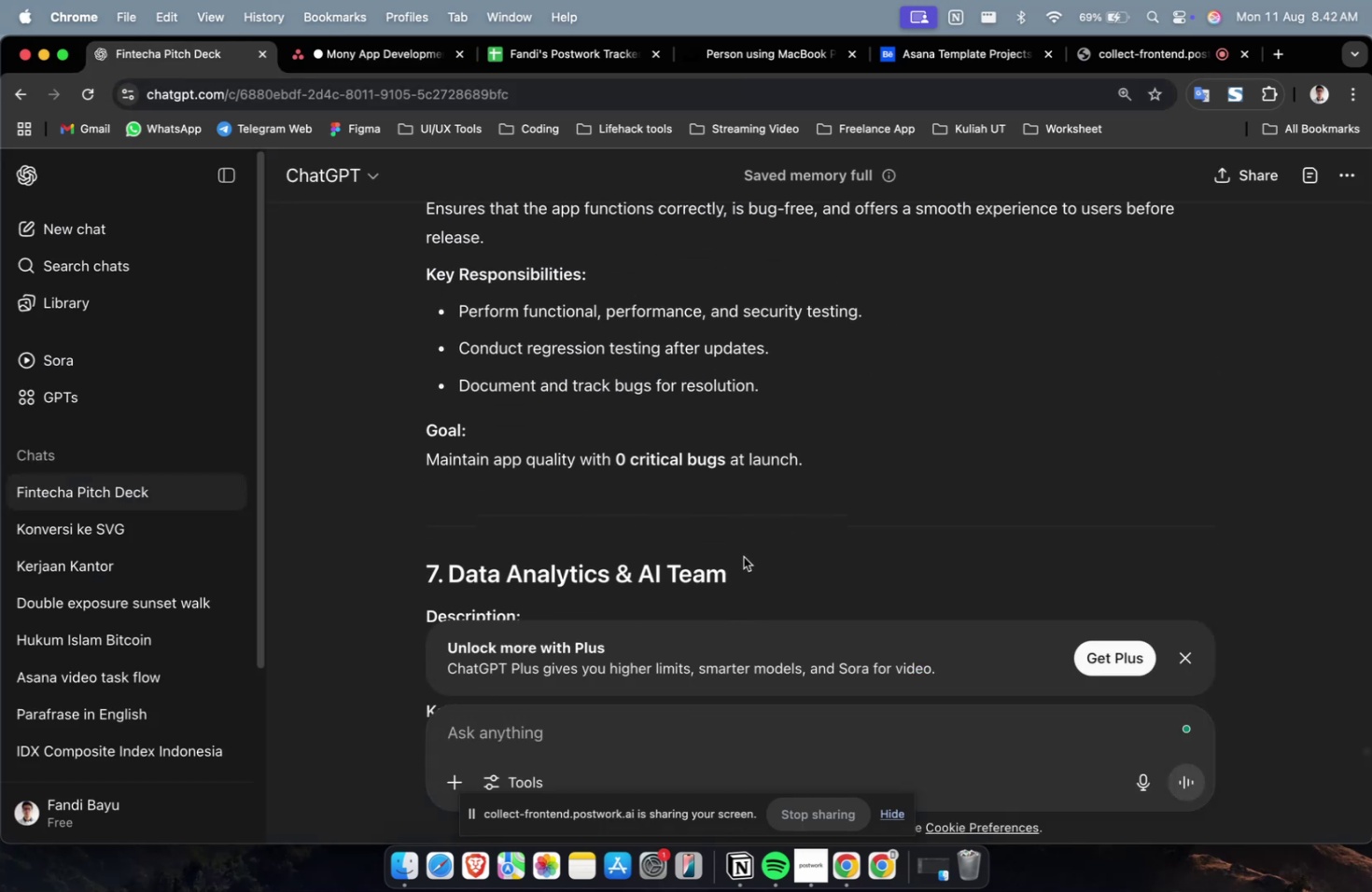 
left_click_drag(start_coordinate=[741, 567], to_coordinate=[450, 582])
 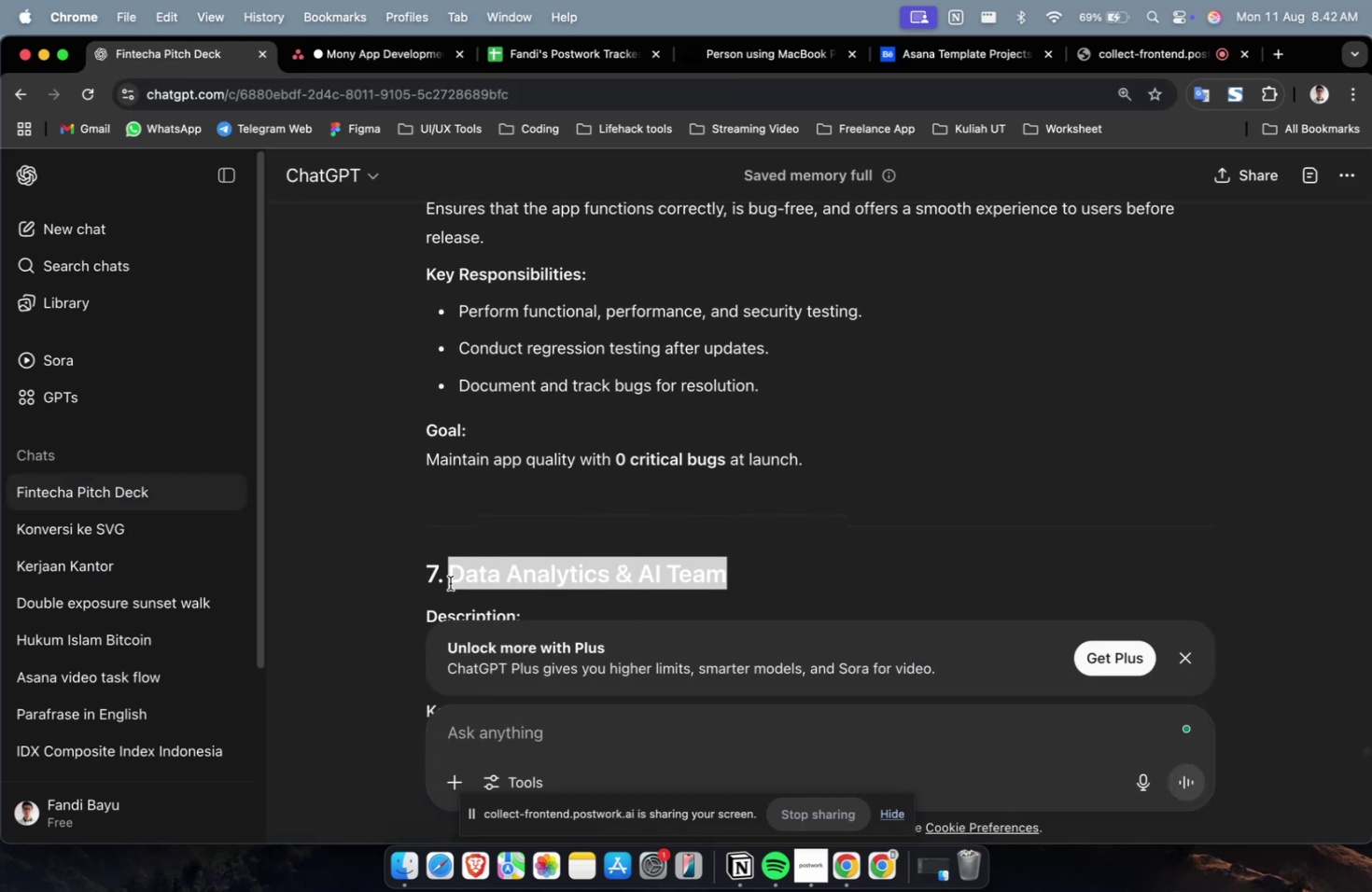 
key(Meta+C)
 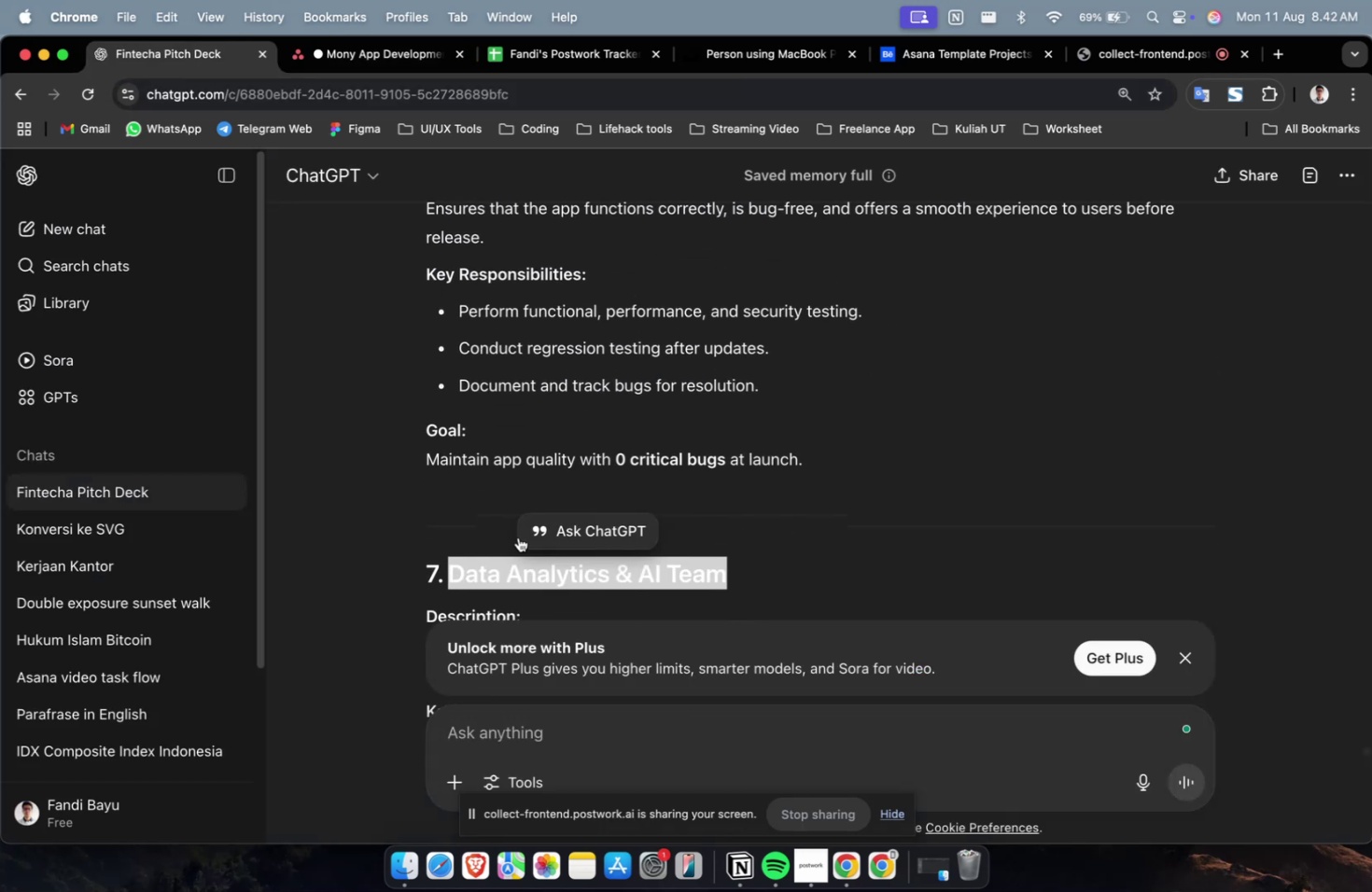 
scroll: coordinate [518, 537], scroll_direction: up, amount: 10.0
 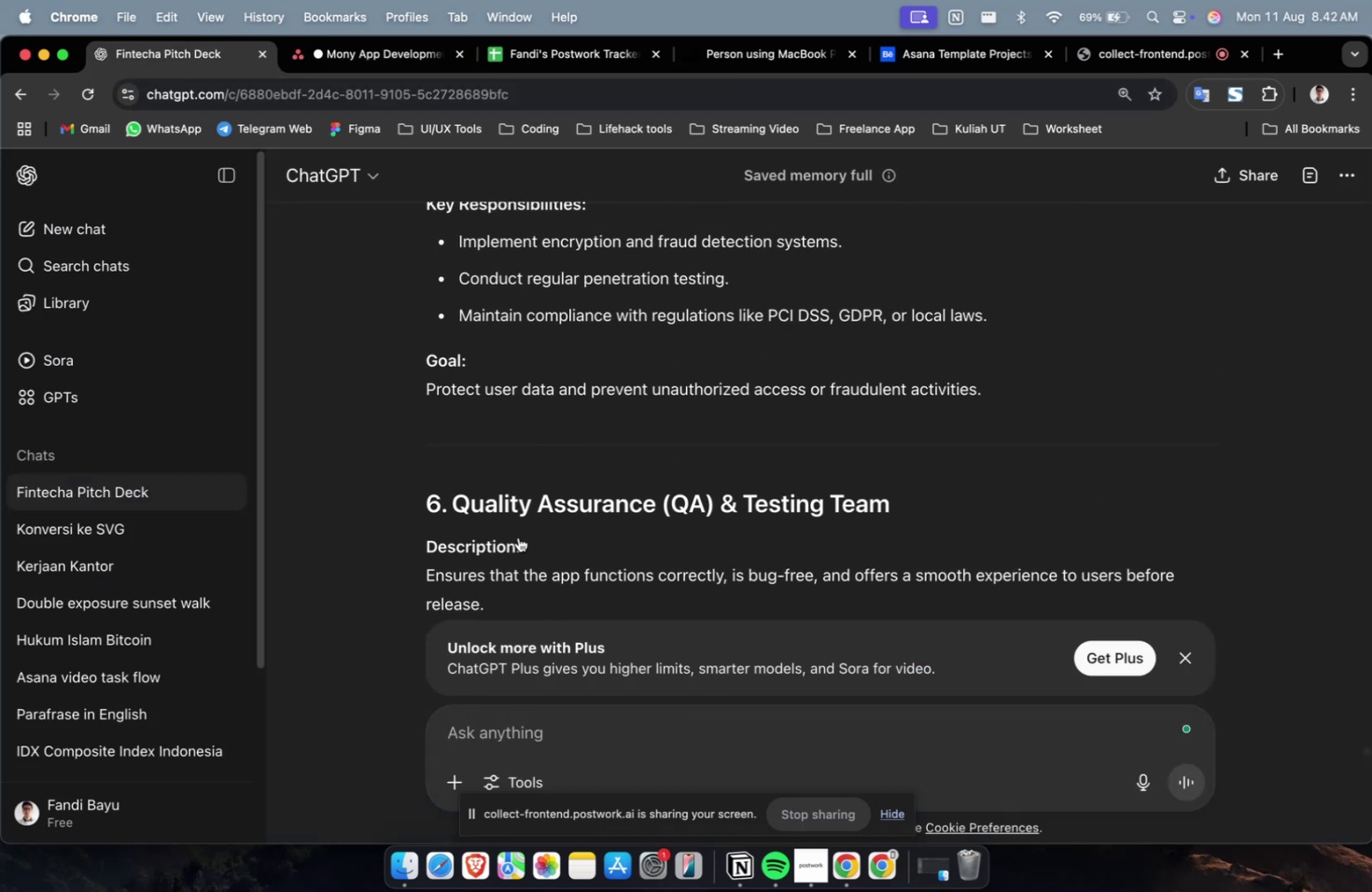 
key(Meta+CommandLeft)
 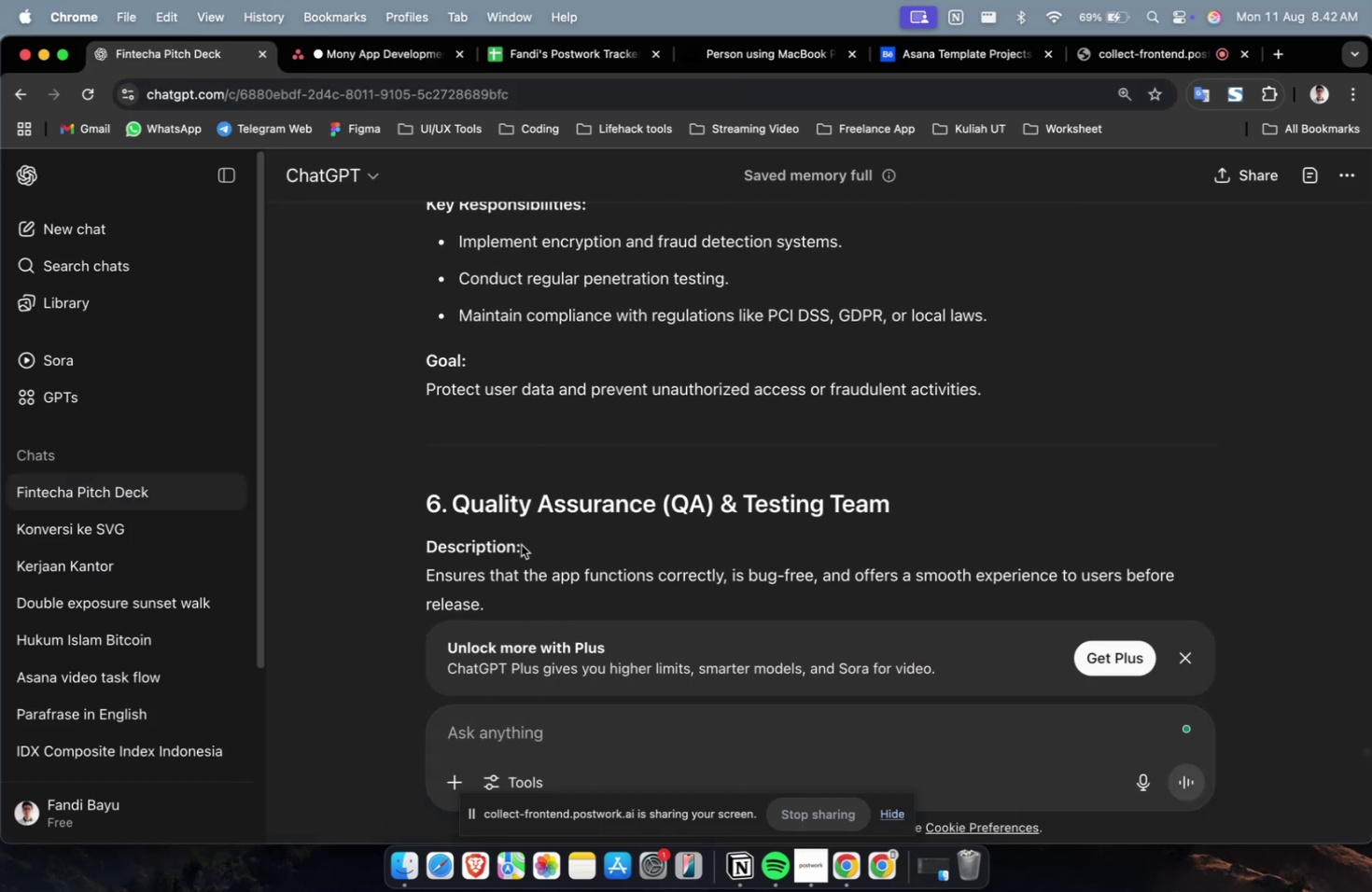 
key(Meta+C)
 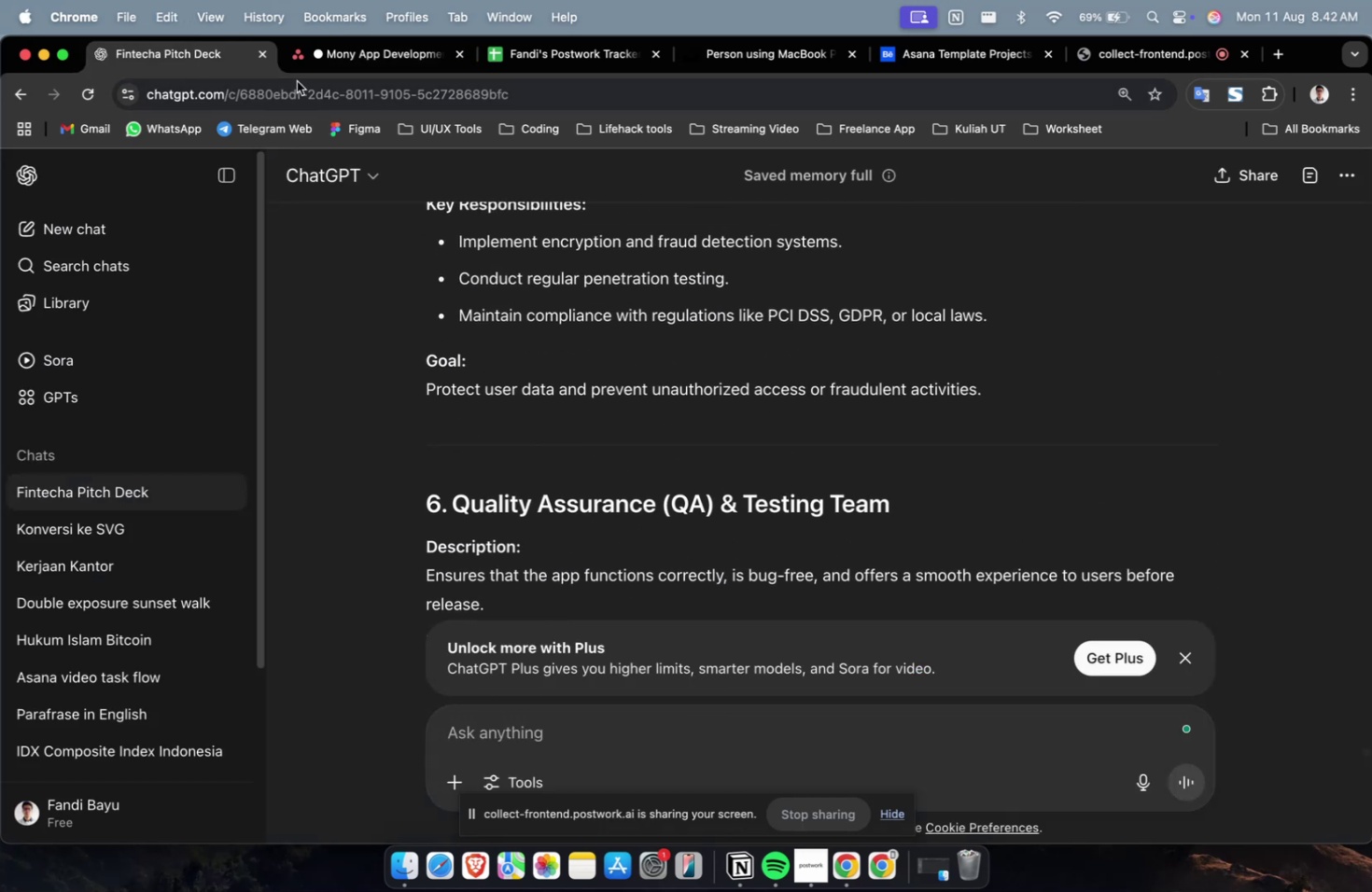 
left_click([332, 48])
 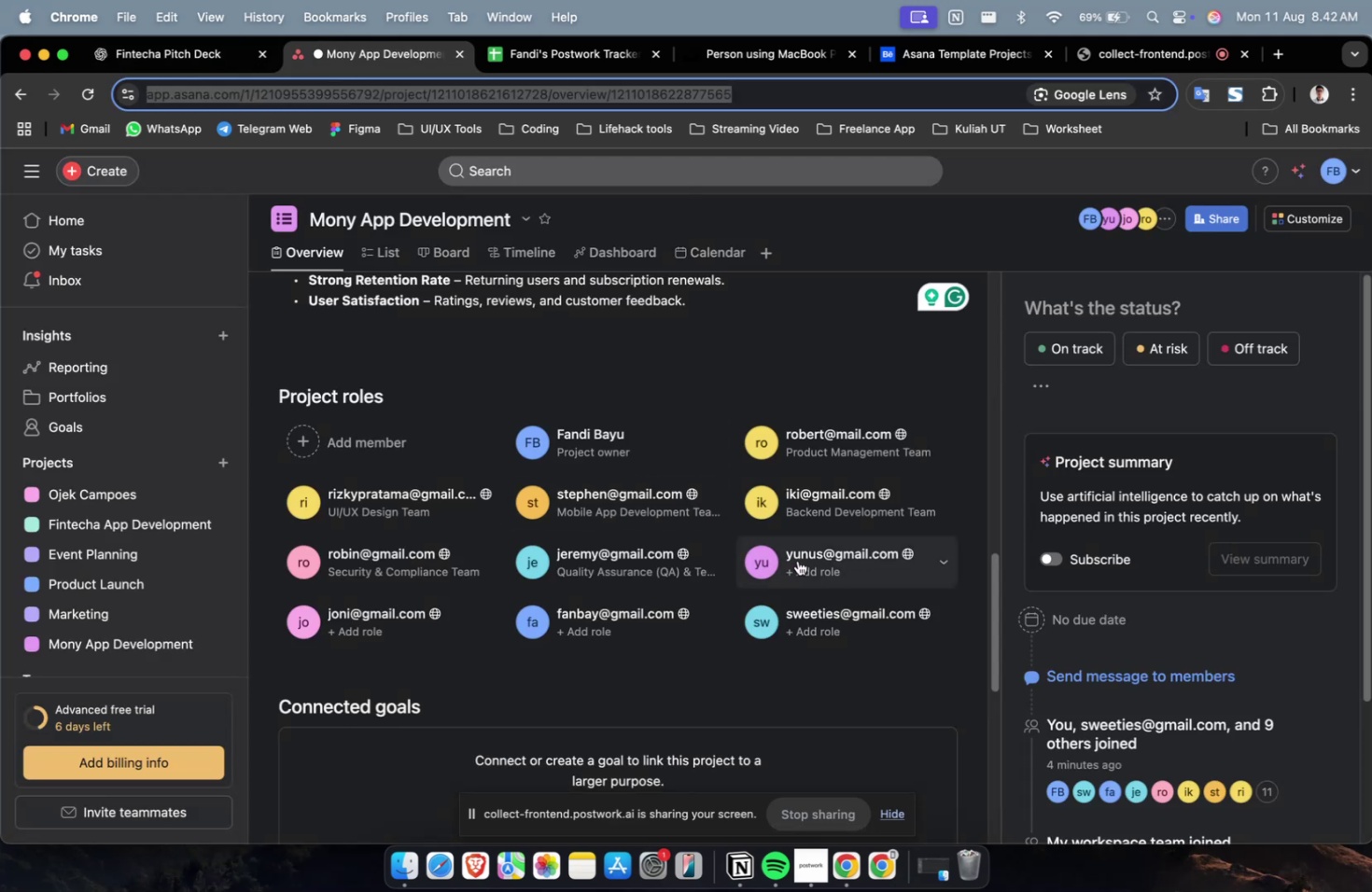 
left_click([807, 570])
 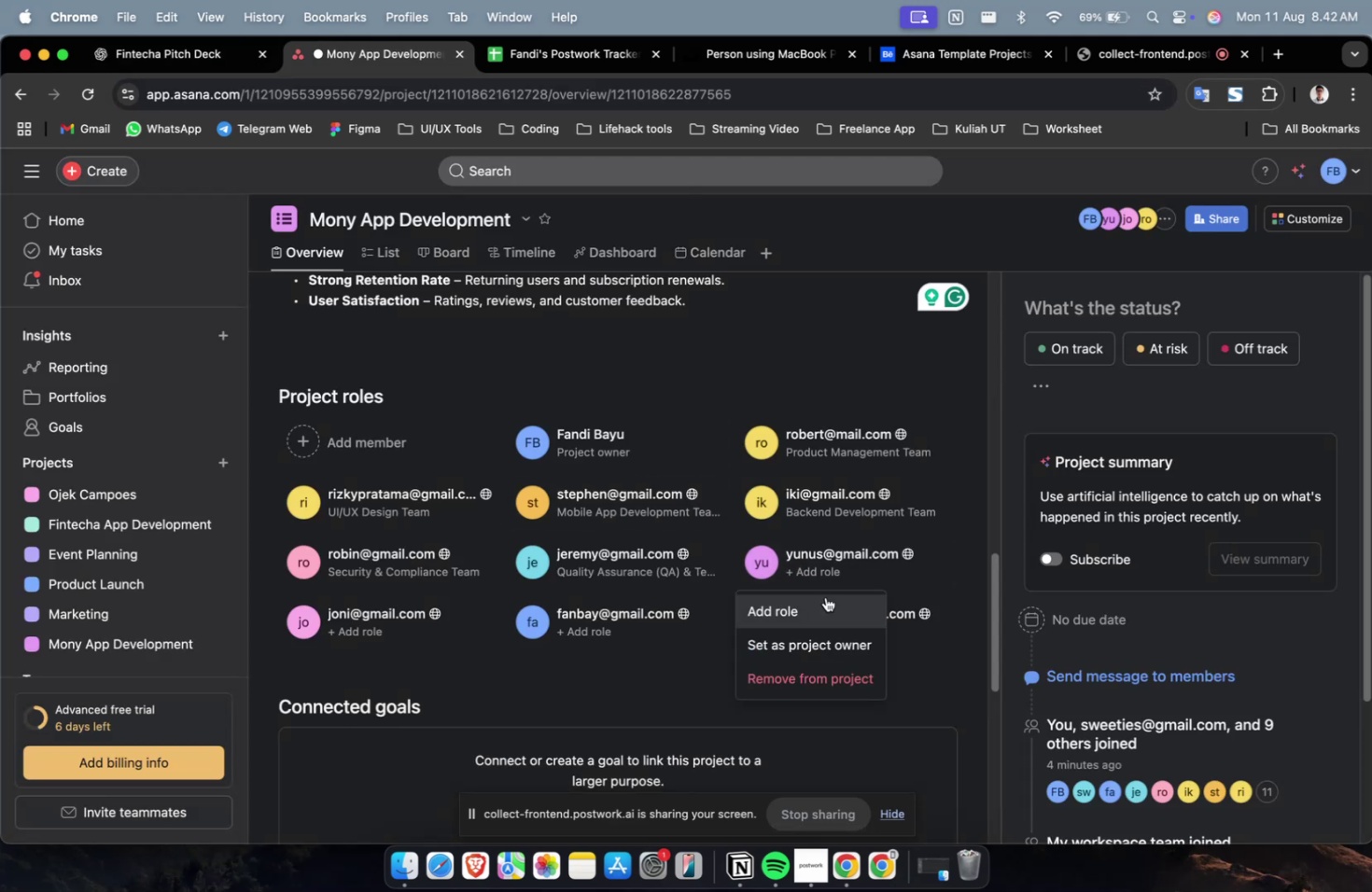 
double_click([819, 604])
 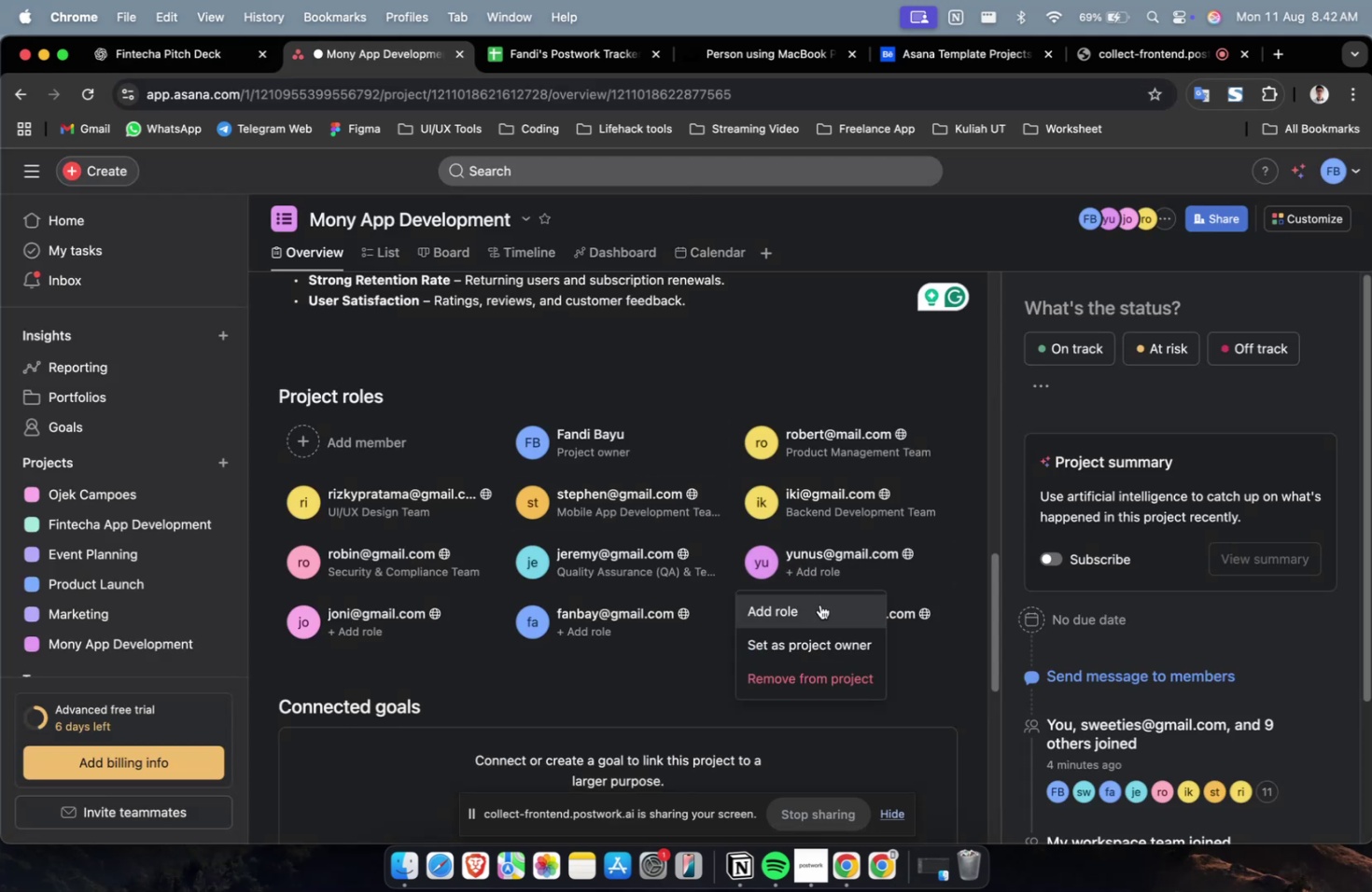 
key(Meta+V)
 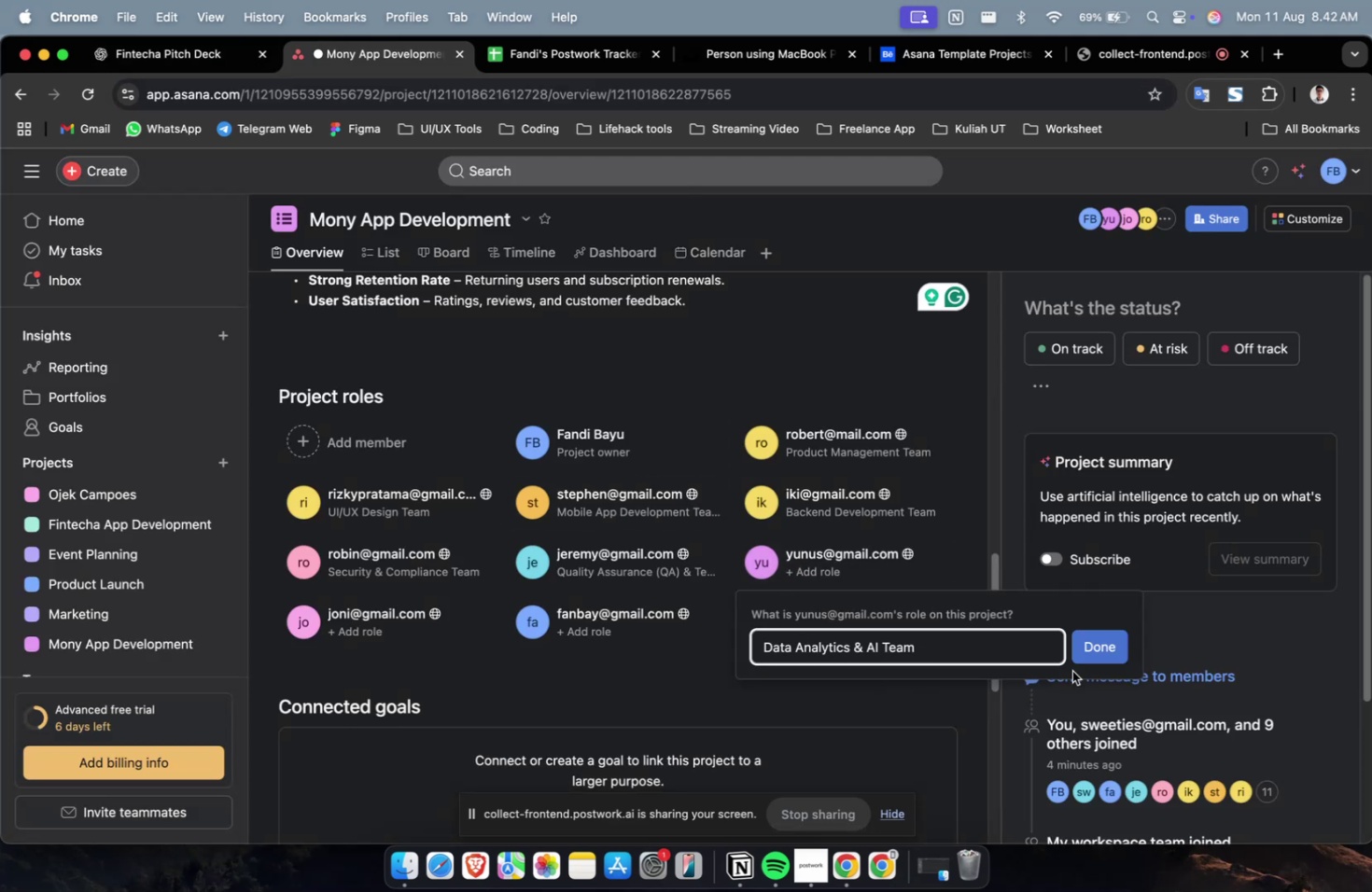 
left_click([1085, 646])
 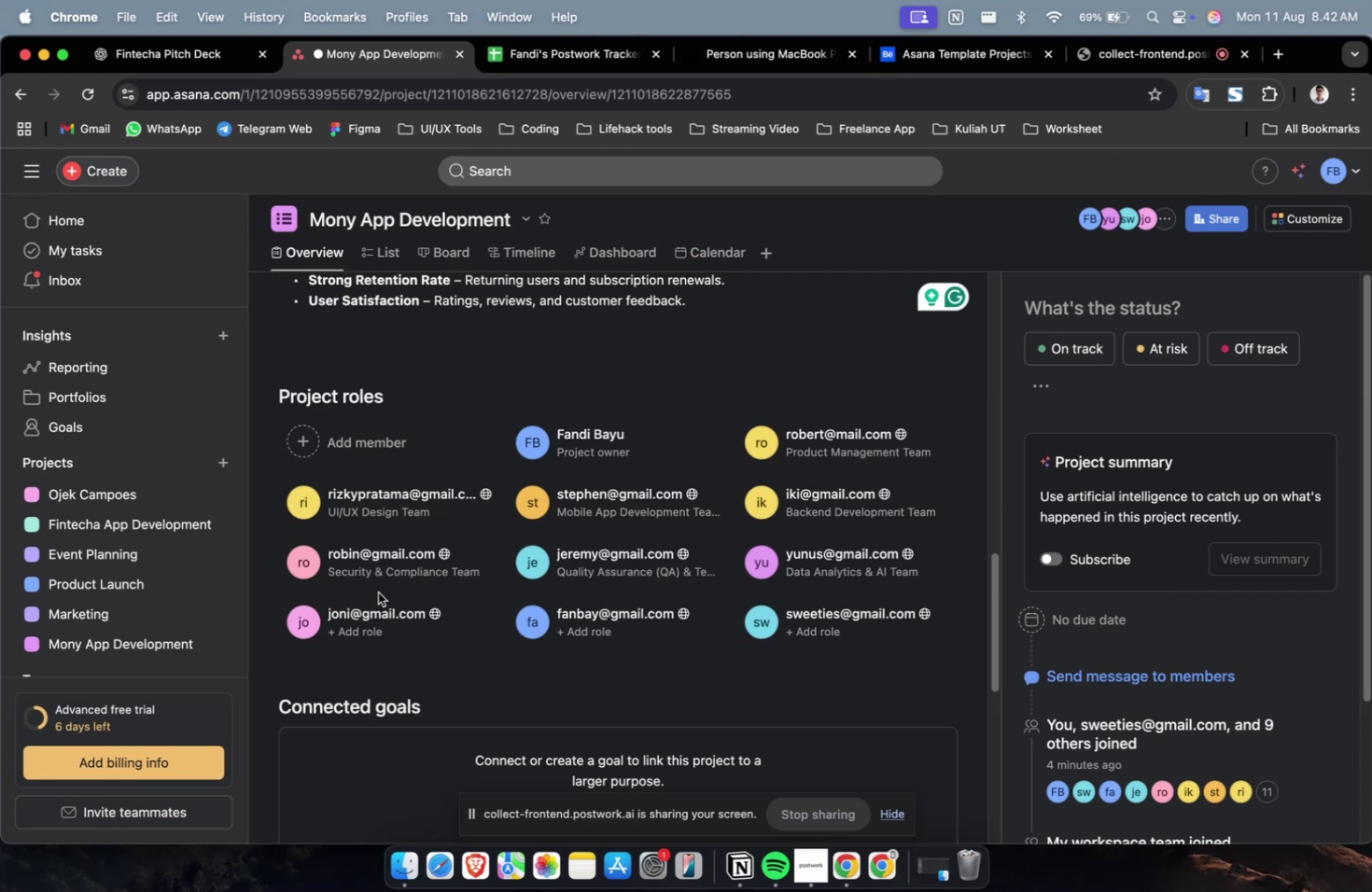 
wait(29.02)
 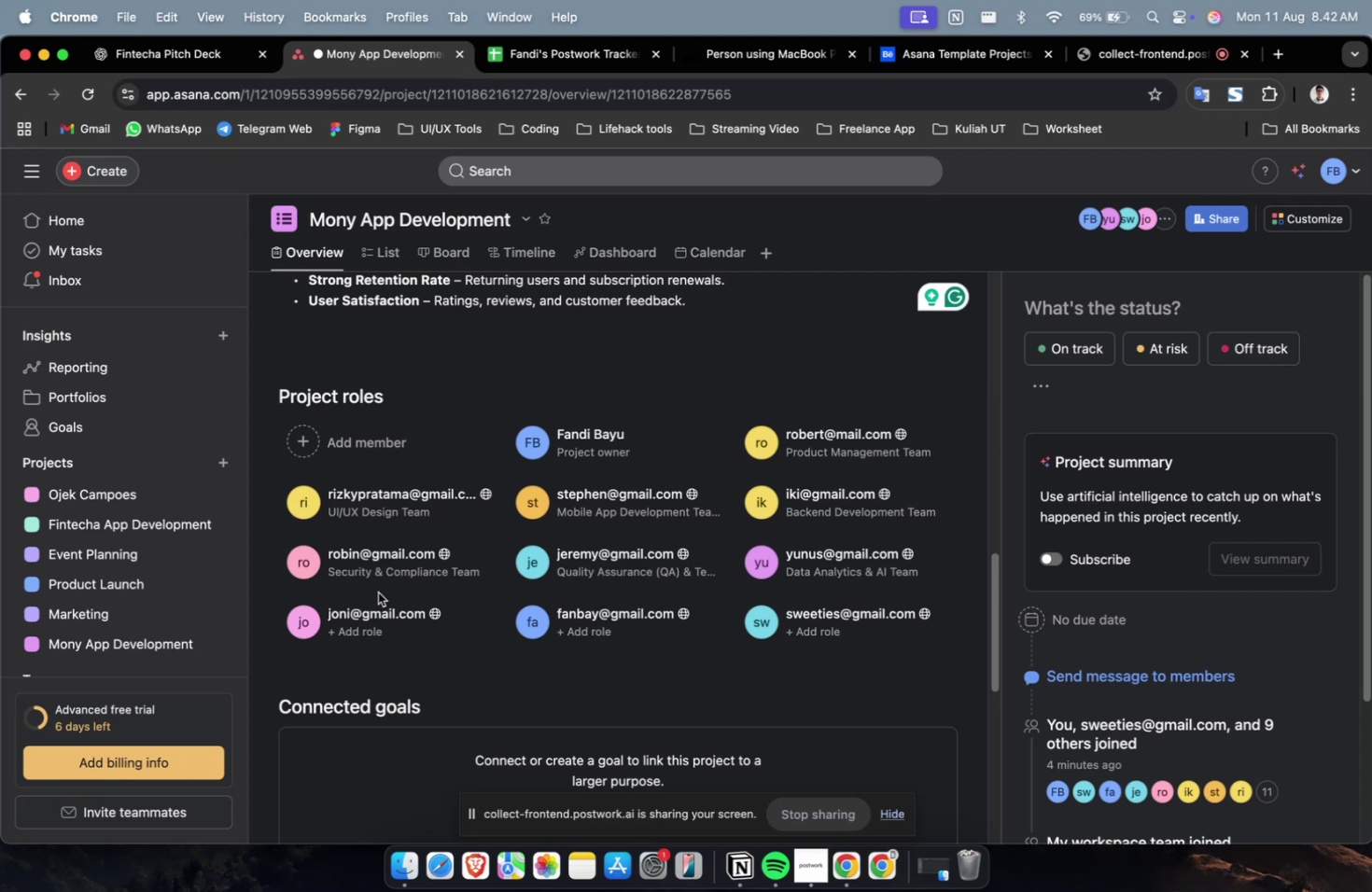 
left_click([357, 640])
 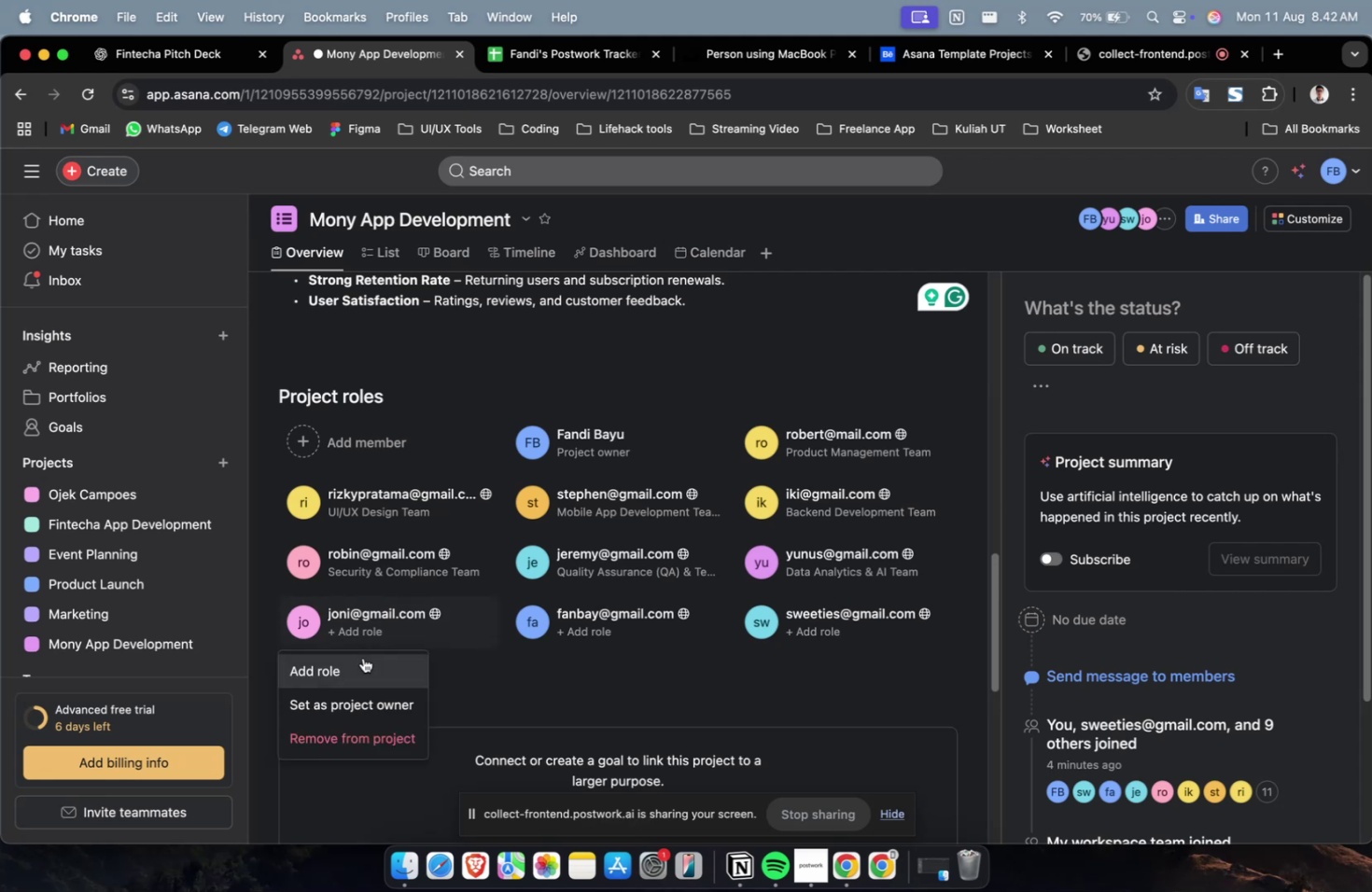 
double_click([362, 659])
 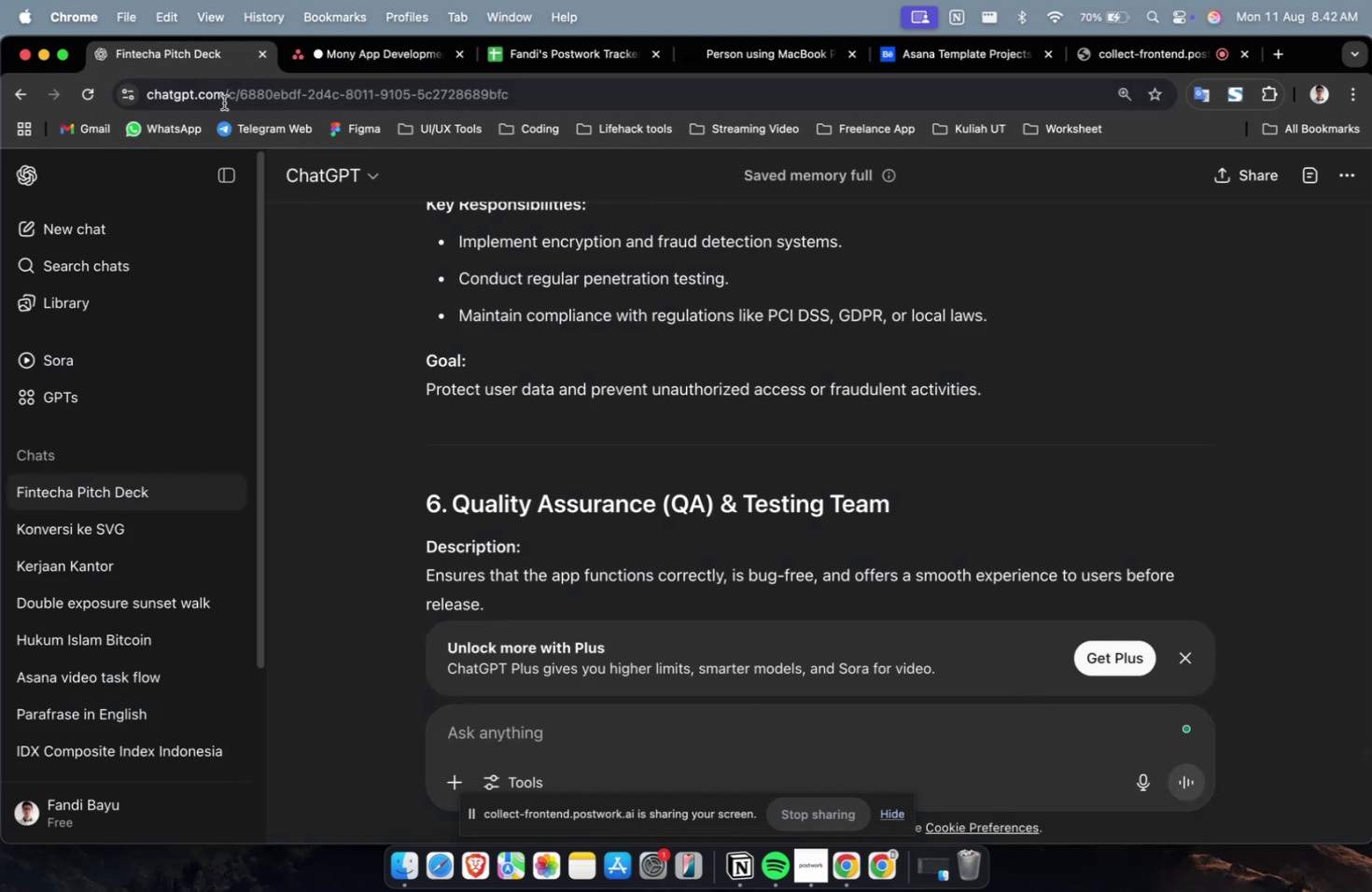 
scroll: coordinate [504, 402], scroll_direction: down, amount: 28.0
 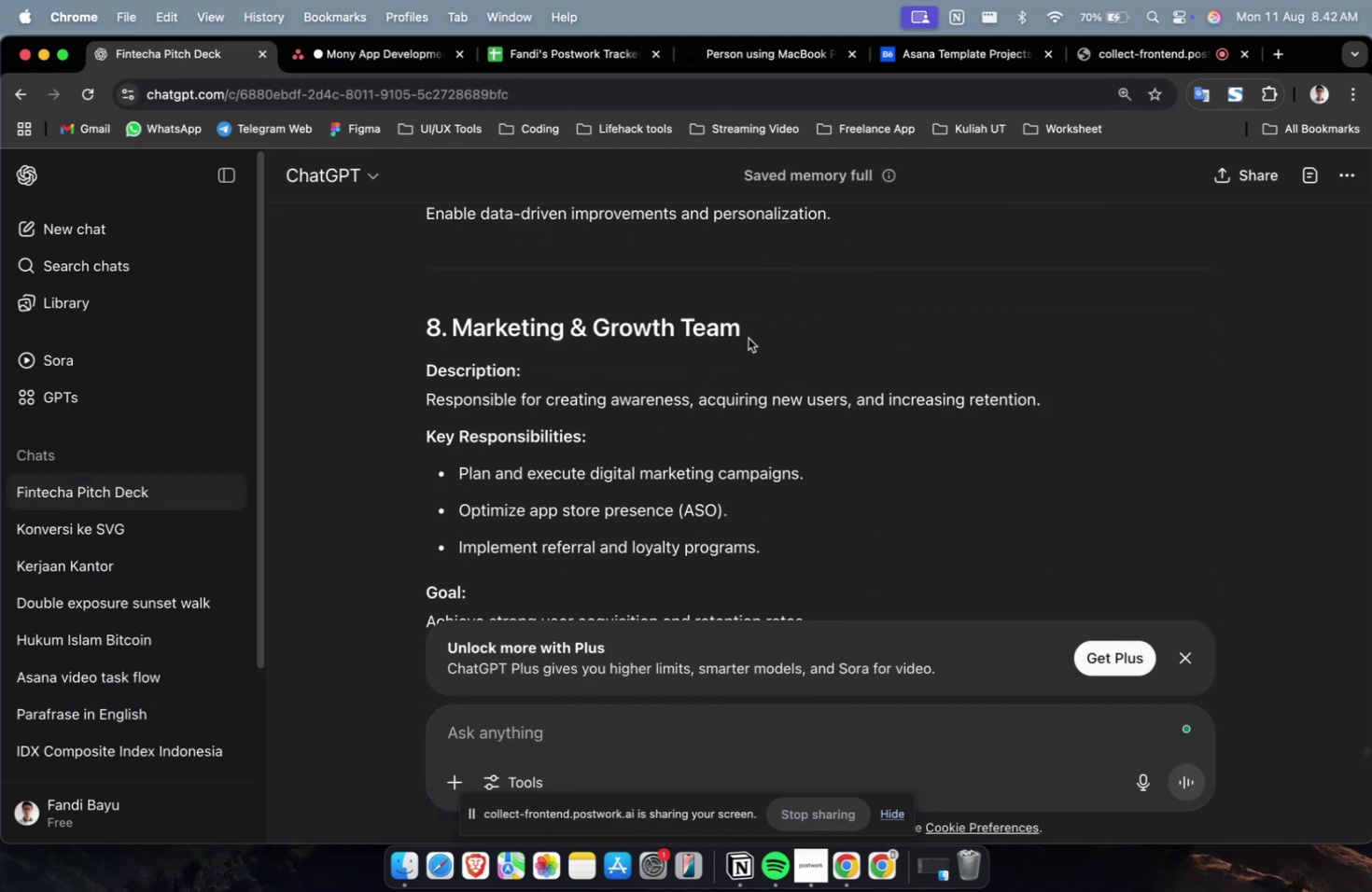 
left_click_drag(start_coordinate=[774, 323], to_coordinate=[460, 334])
 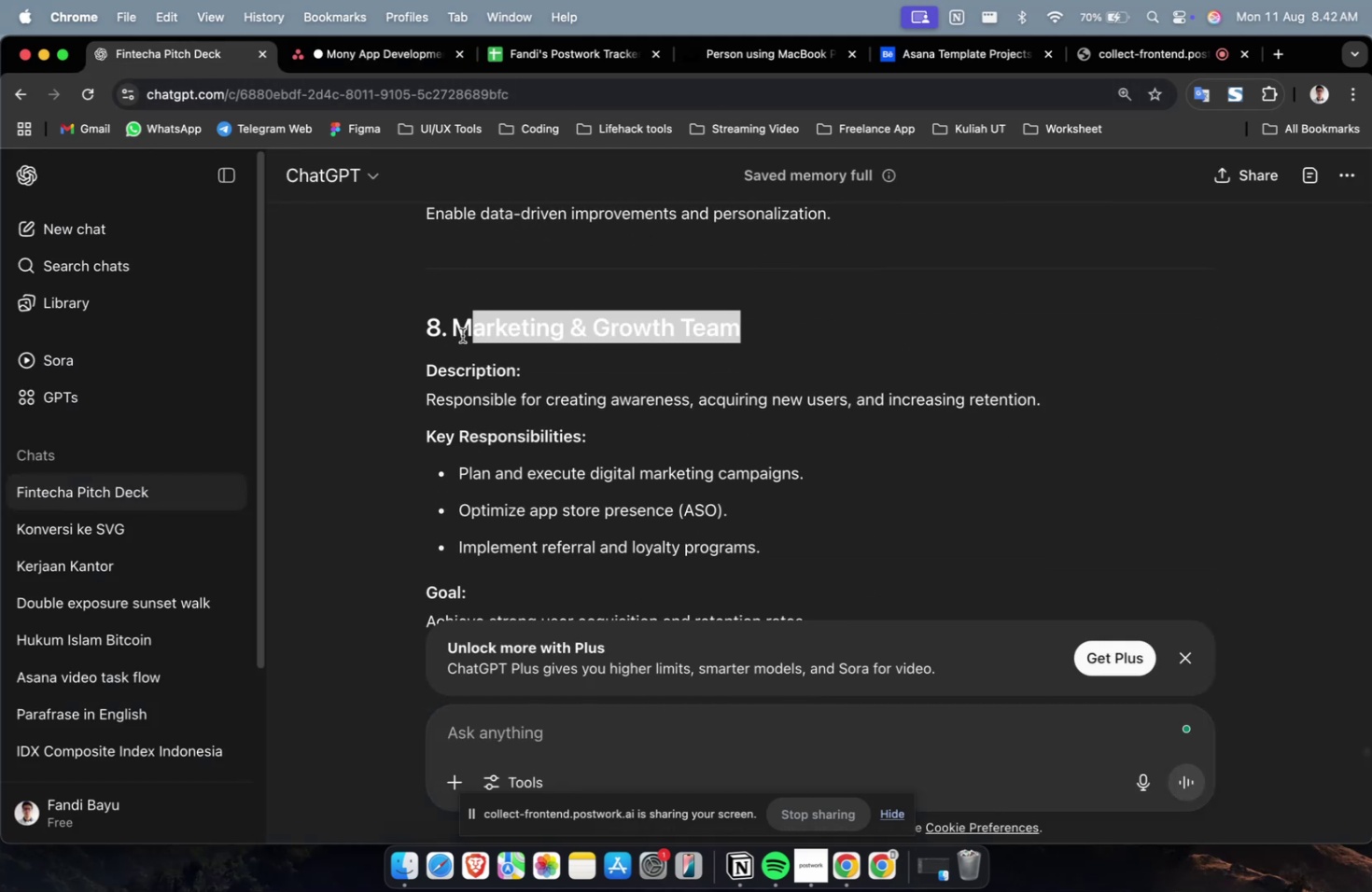 
key(Meta+CommandLeft)
 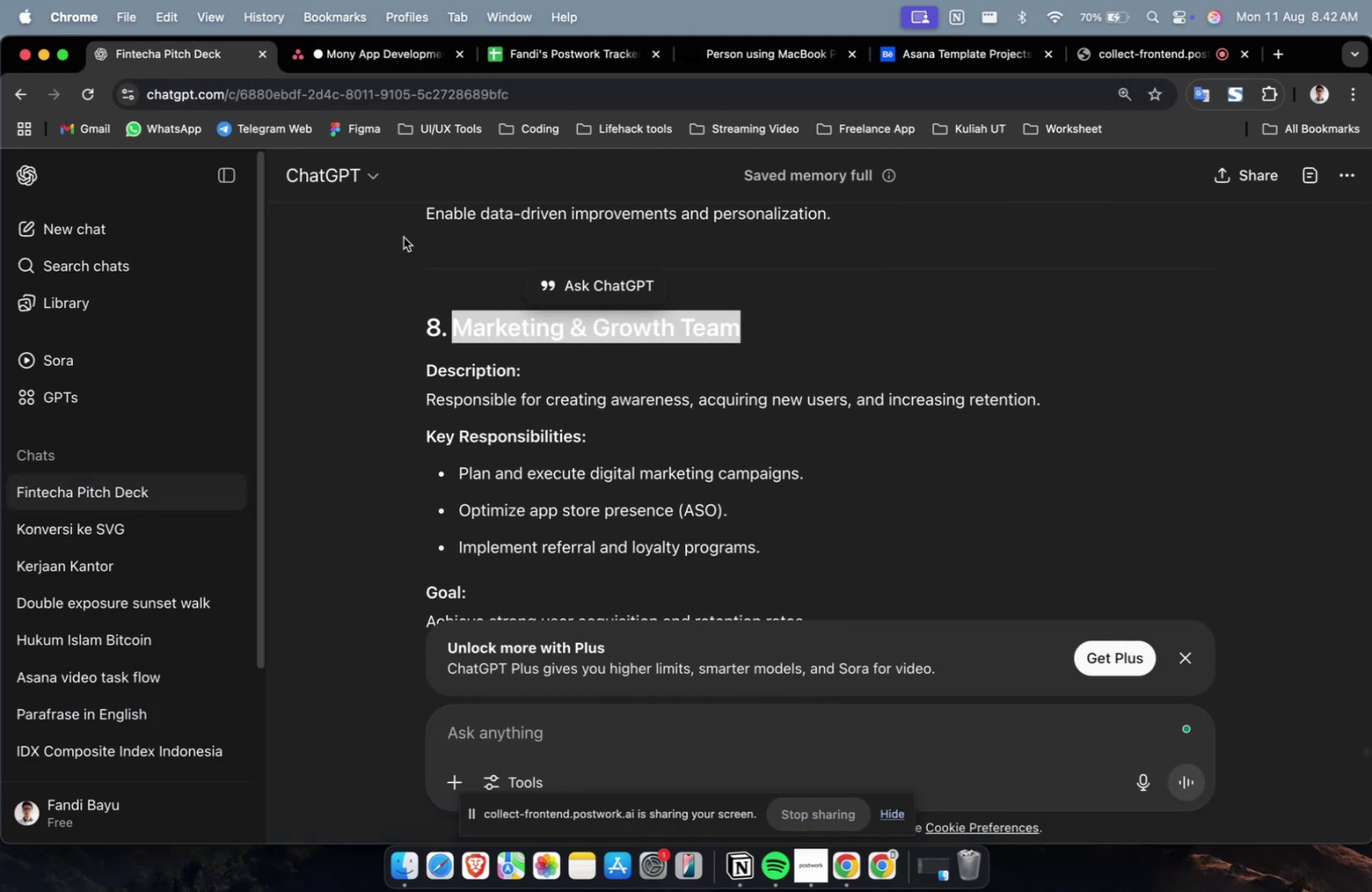 
key(Meta+C)
 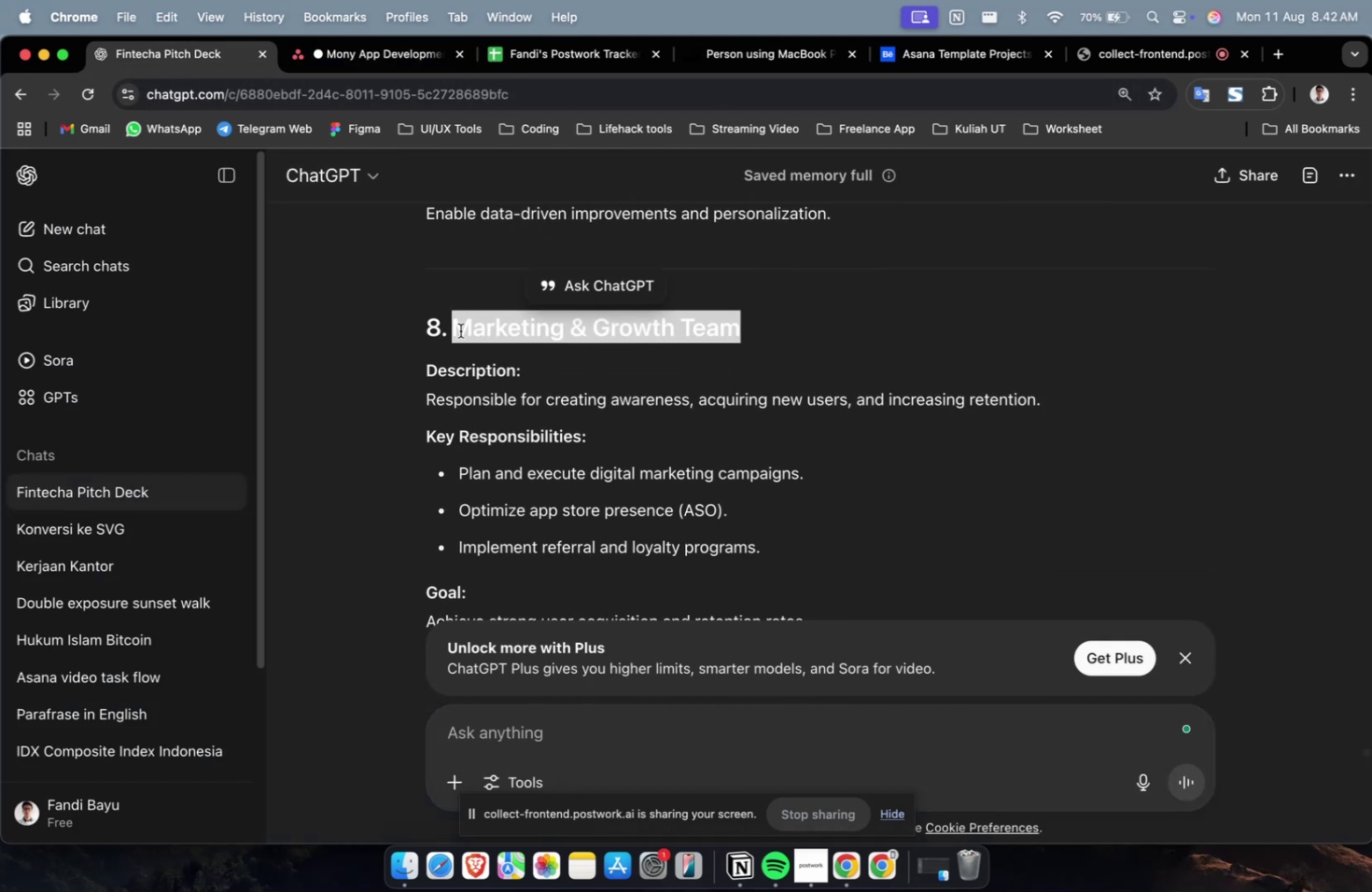 
key(Meta+CommandLeft)
 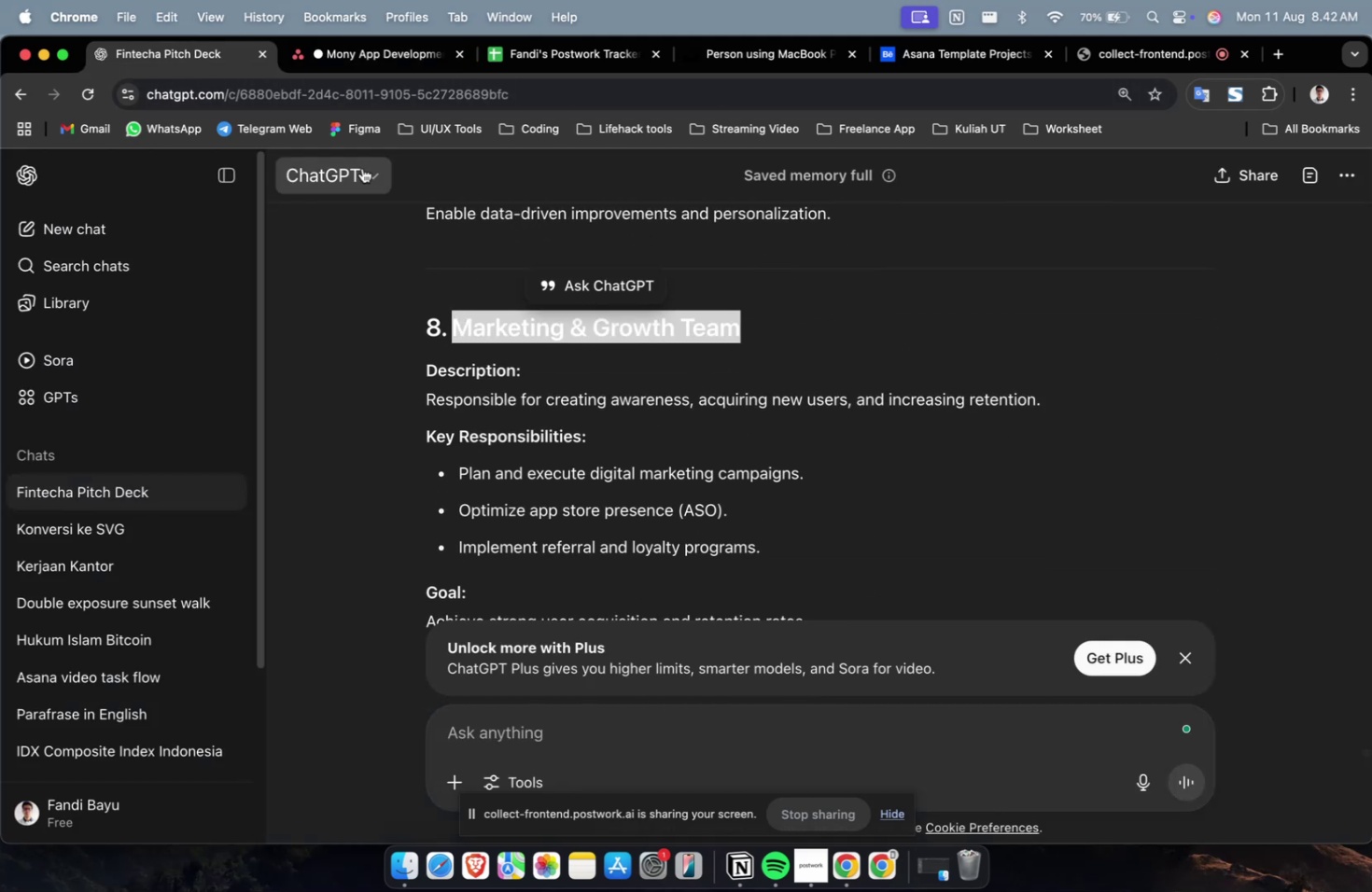 
key(Meta+C)
 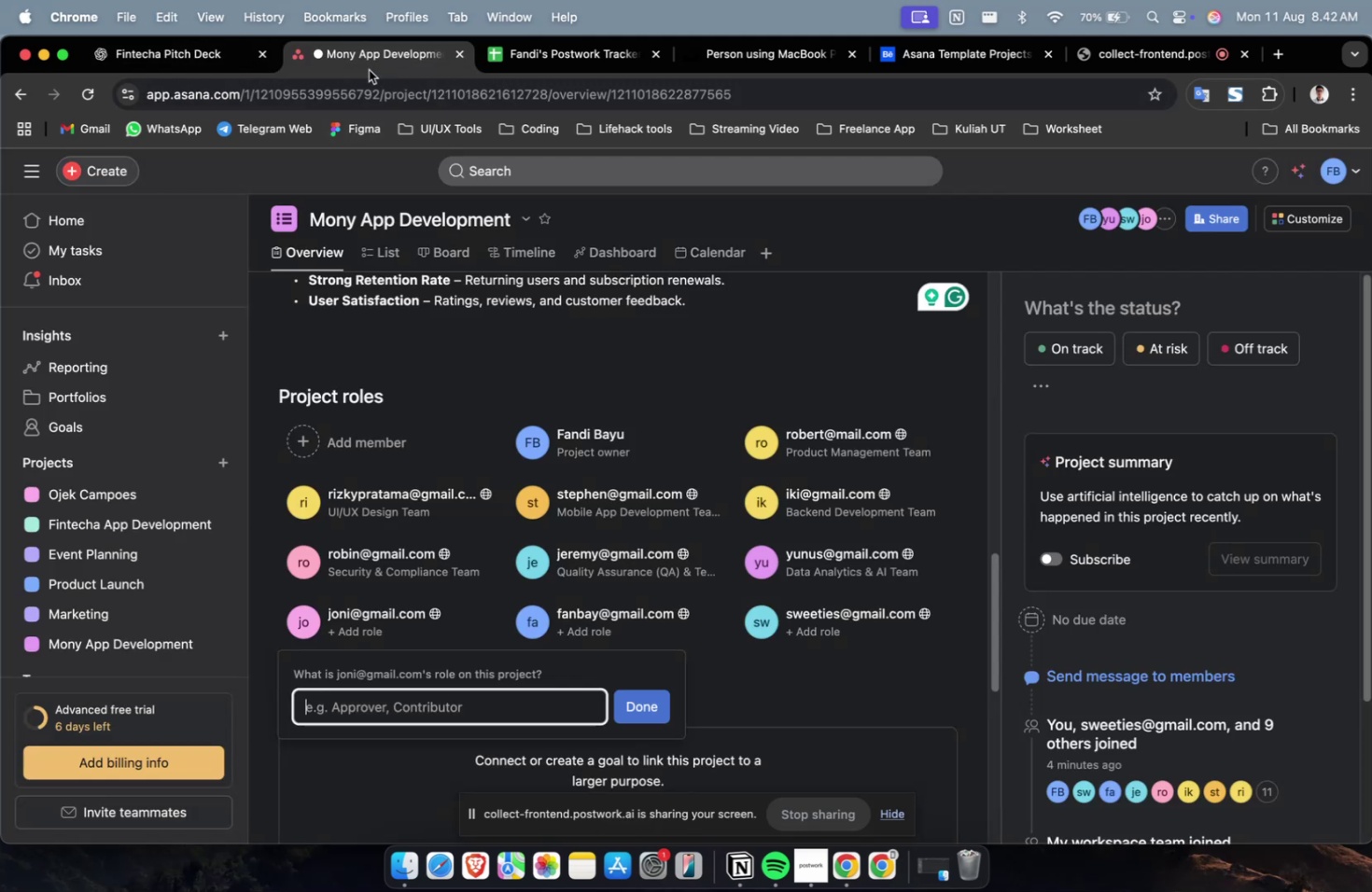 
key(Meta+V)
 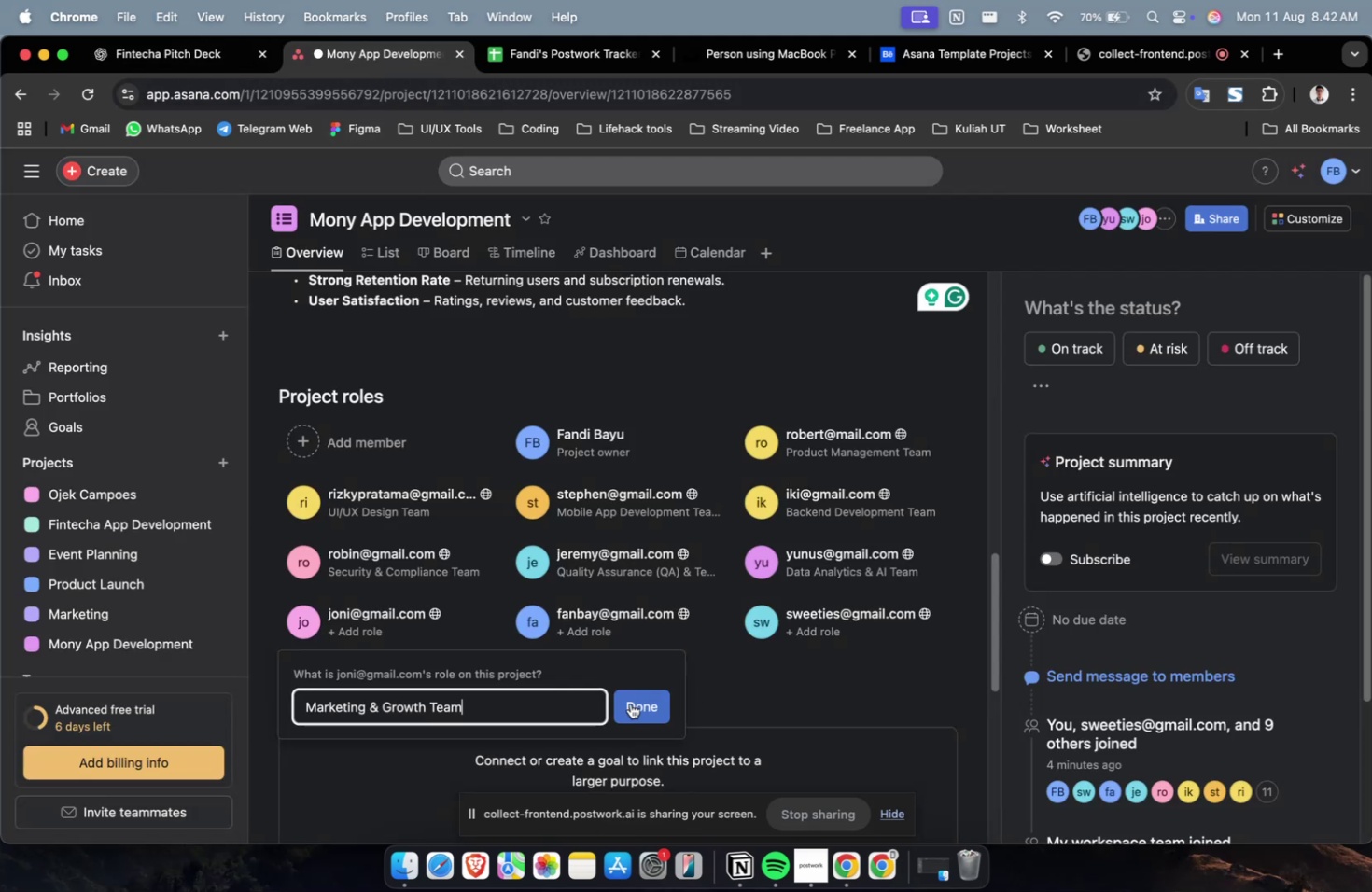 
left_click([630, 703])
 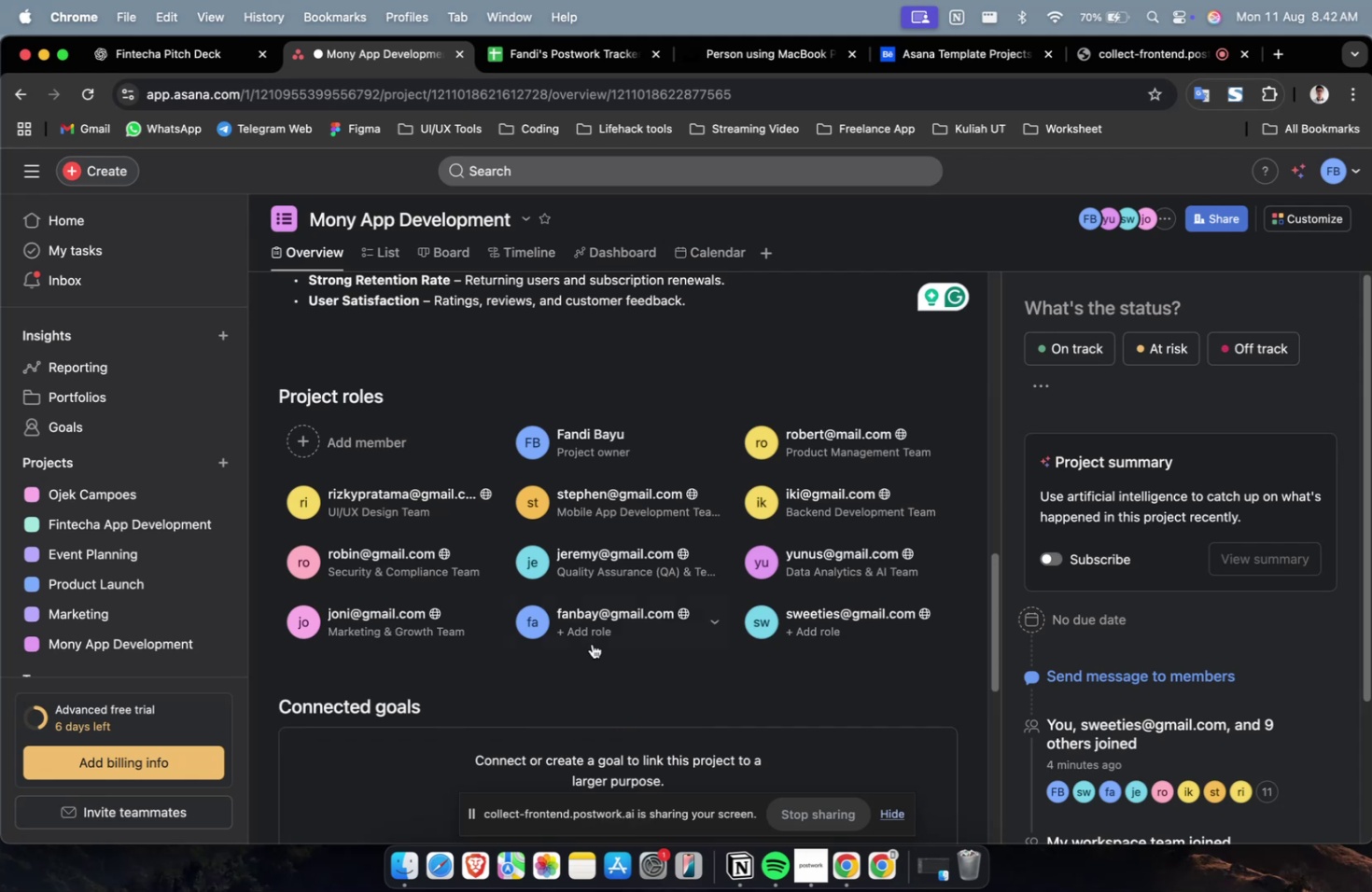 
double_click([591, 636])
 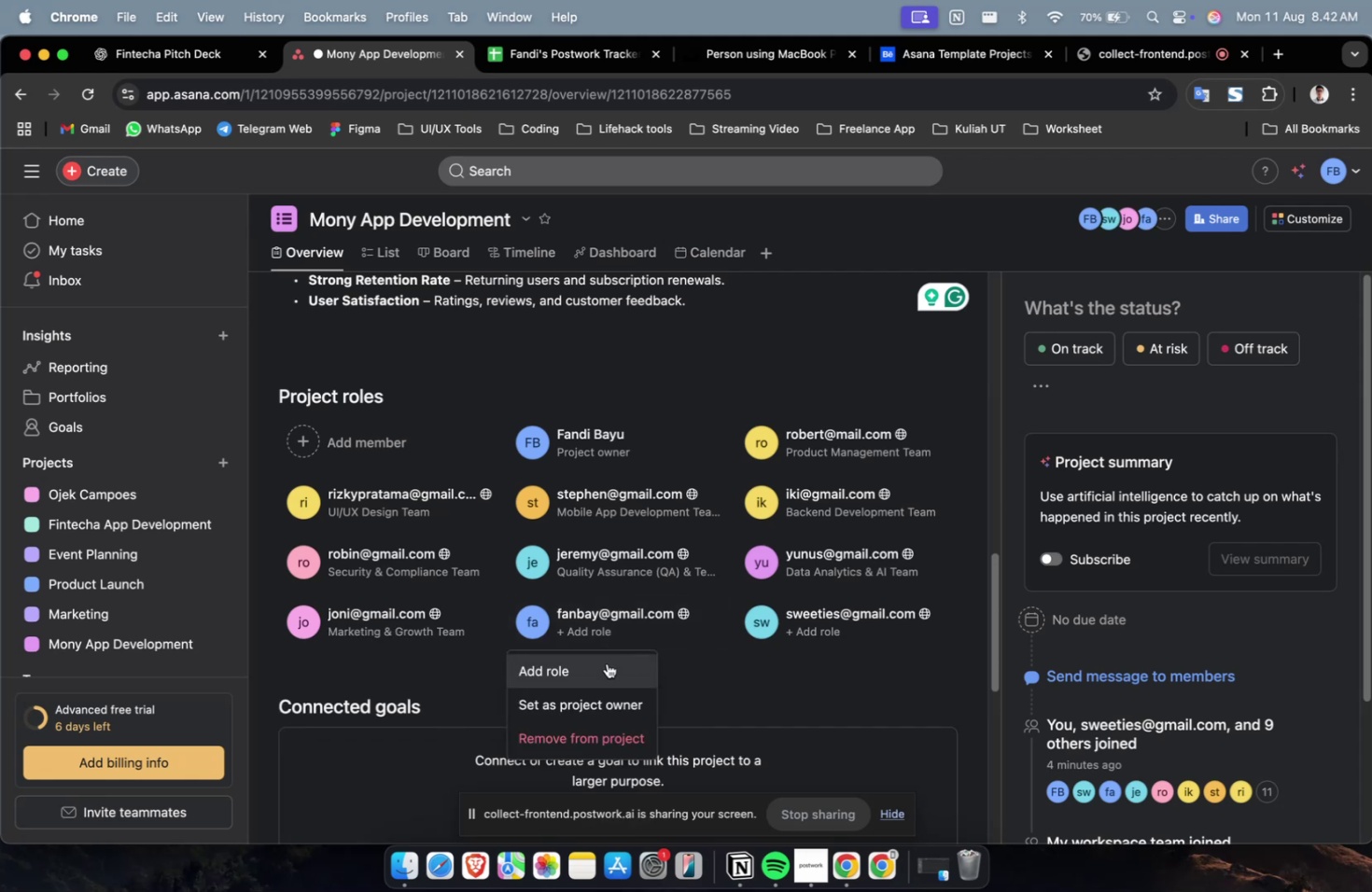 
triple_click([607, 662])
 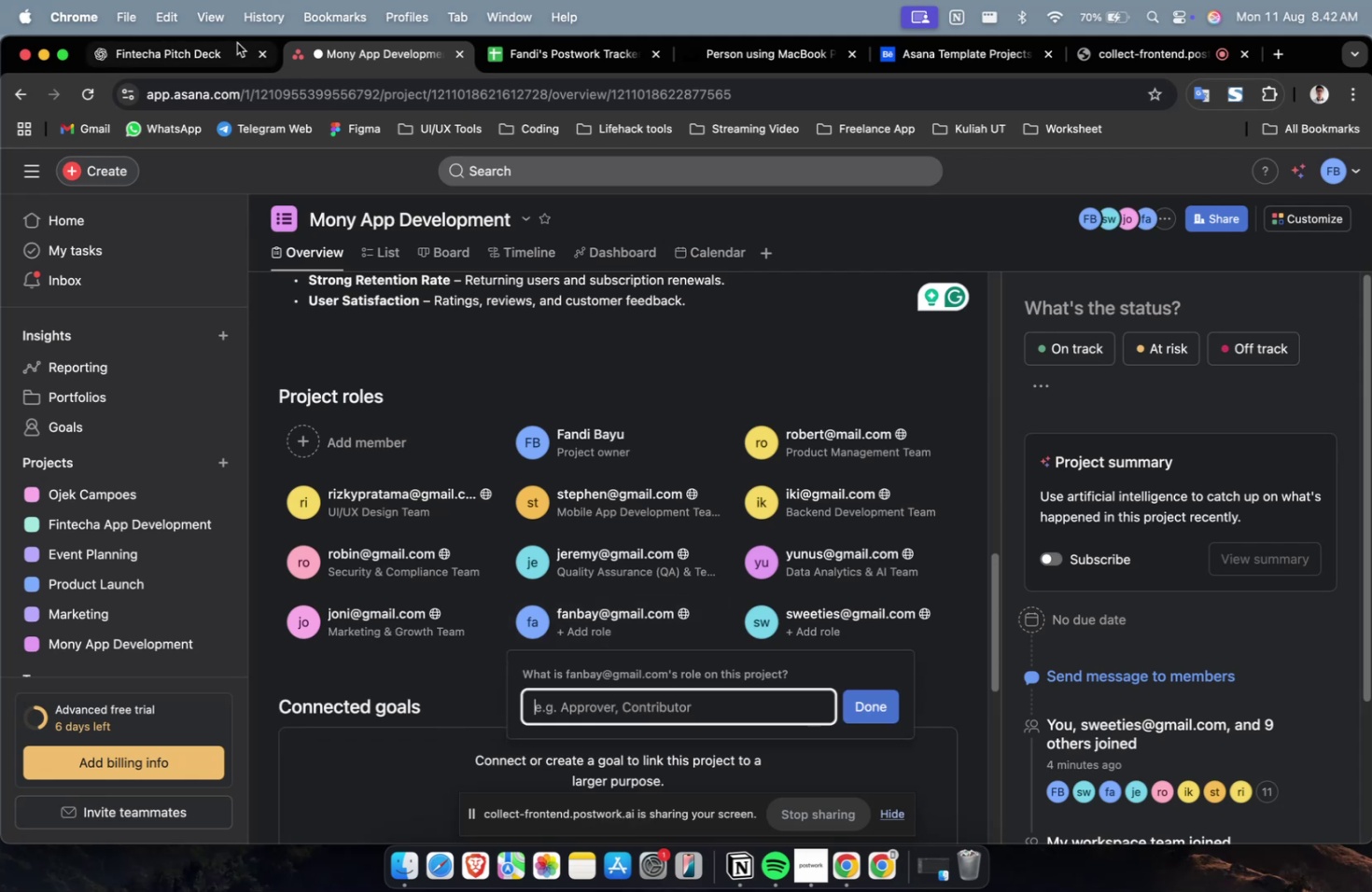 
triple_click([217, 45])
 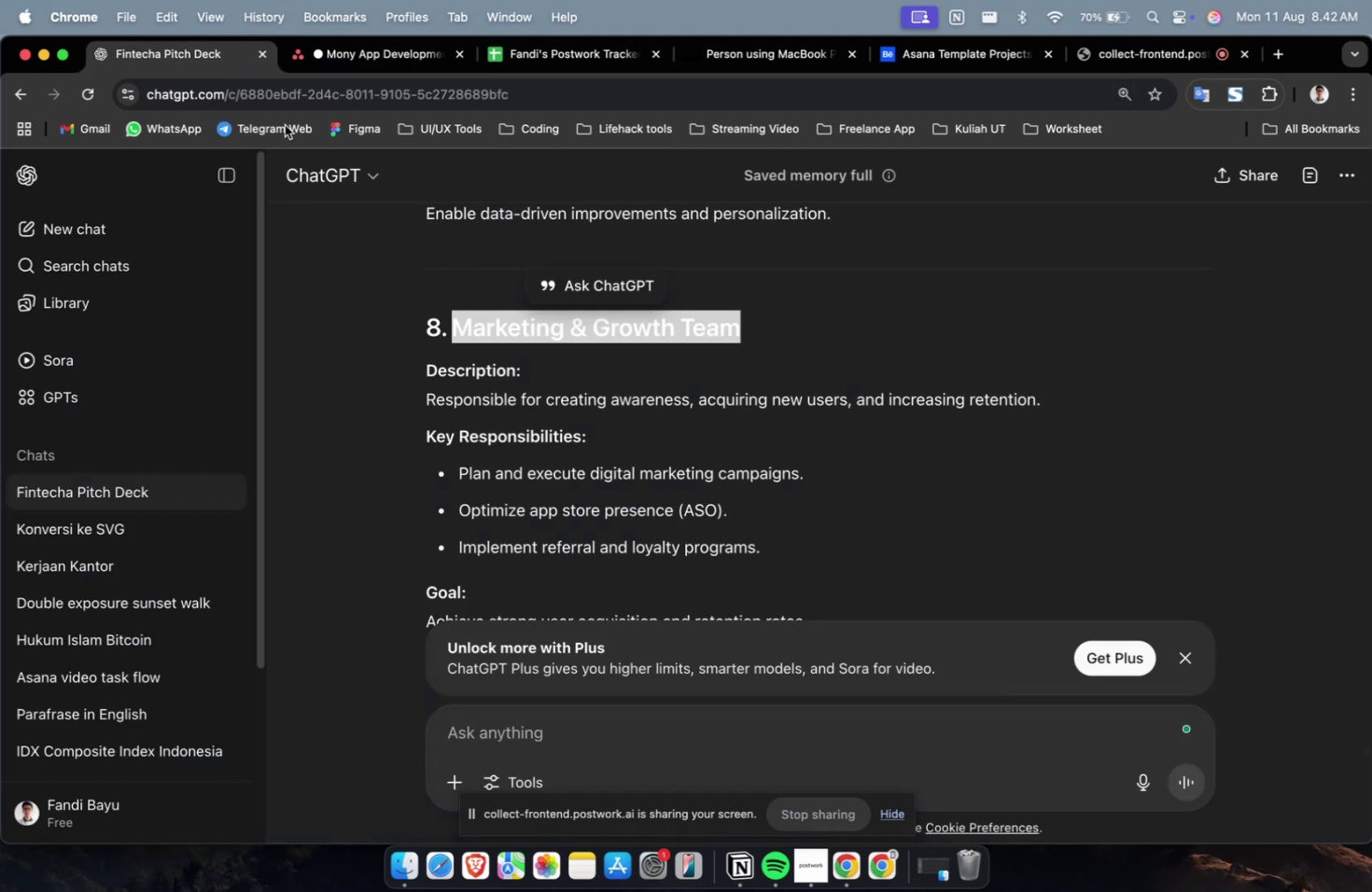 
scroll: coordinate [485, 345], scroll_direction: down, amount: 11.0
 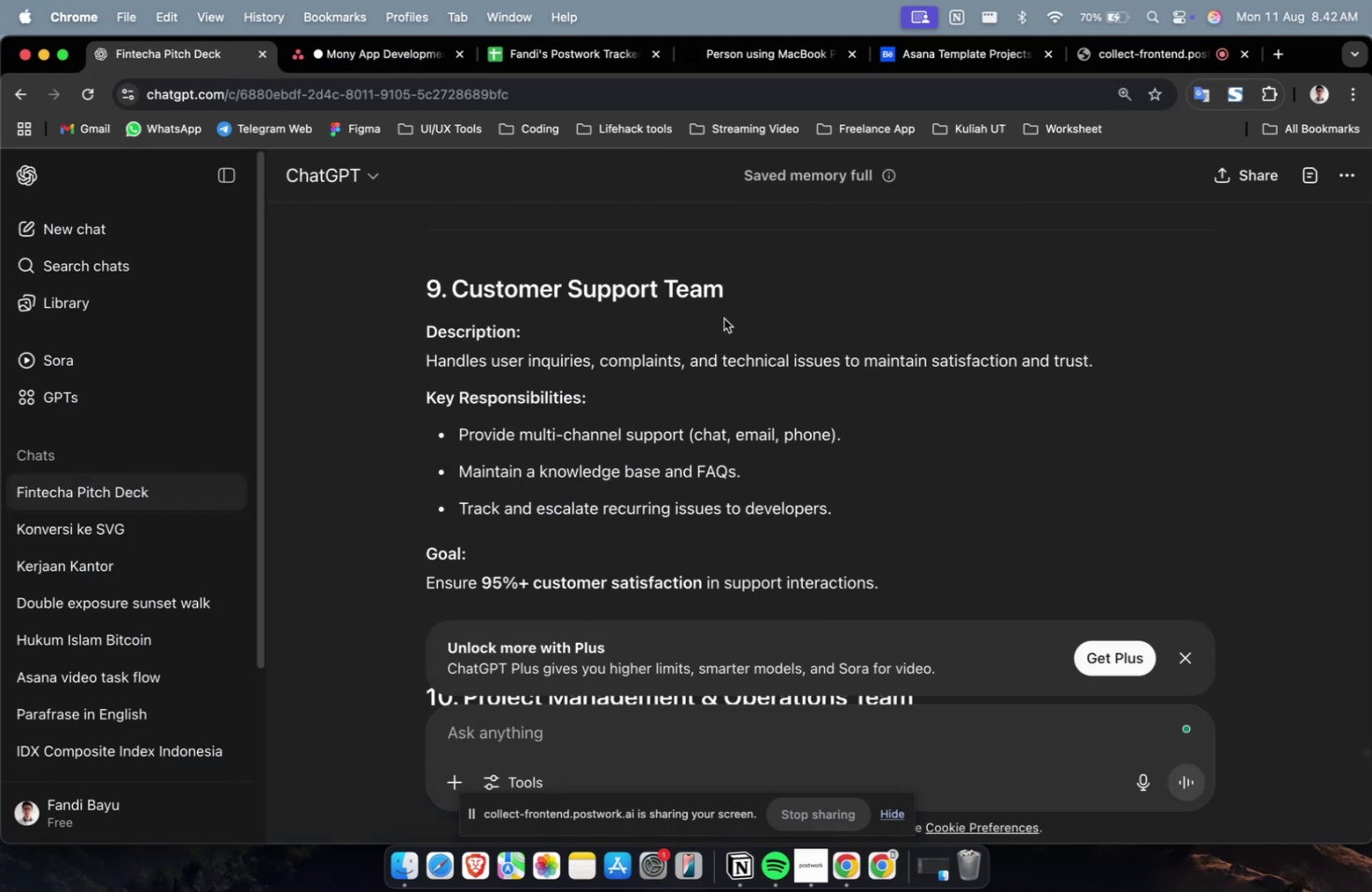 
left_click_drag(start_coordinate=[743, 307], to_coordinate=[457, 302])
 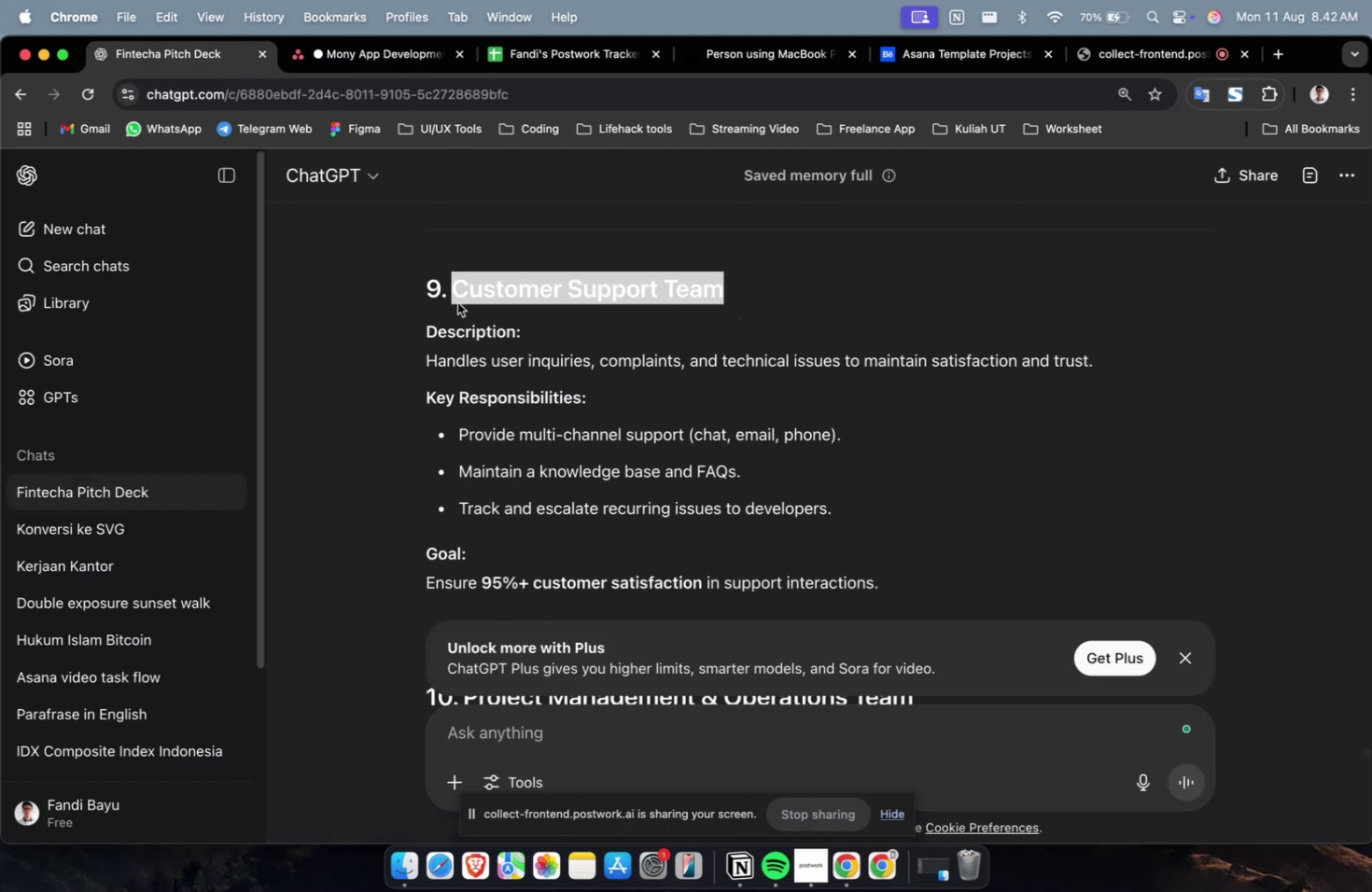 
key(Meta+C)
 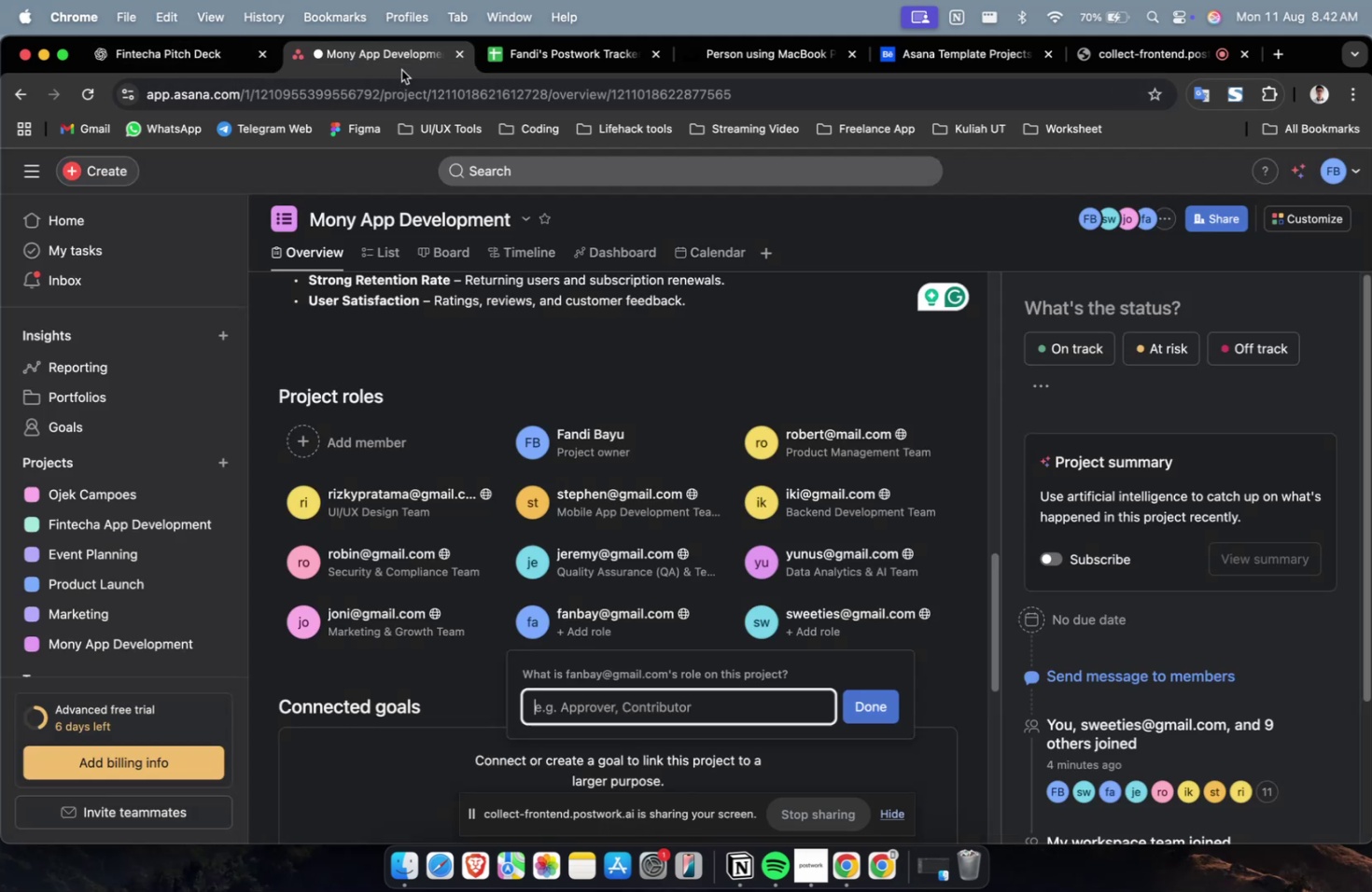 
key(Meta+V)
 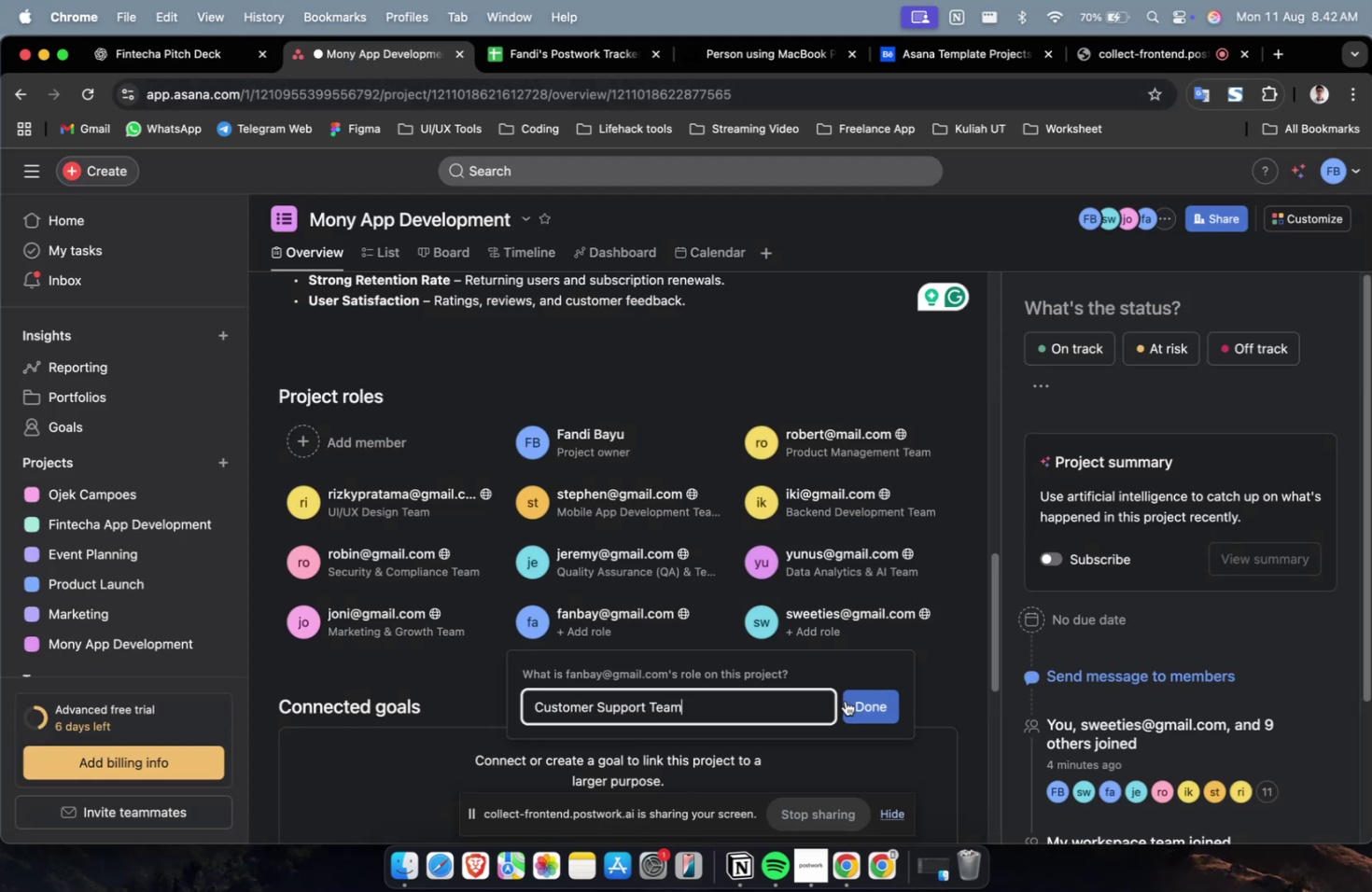 
left_click([861, 709])
 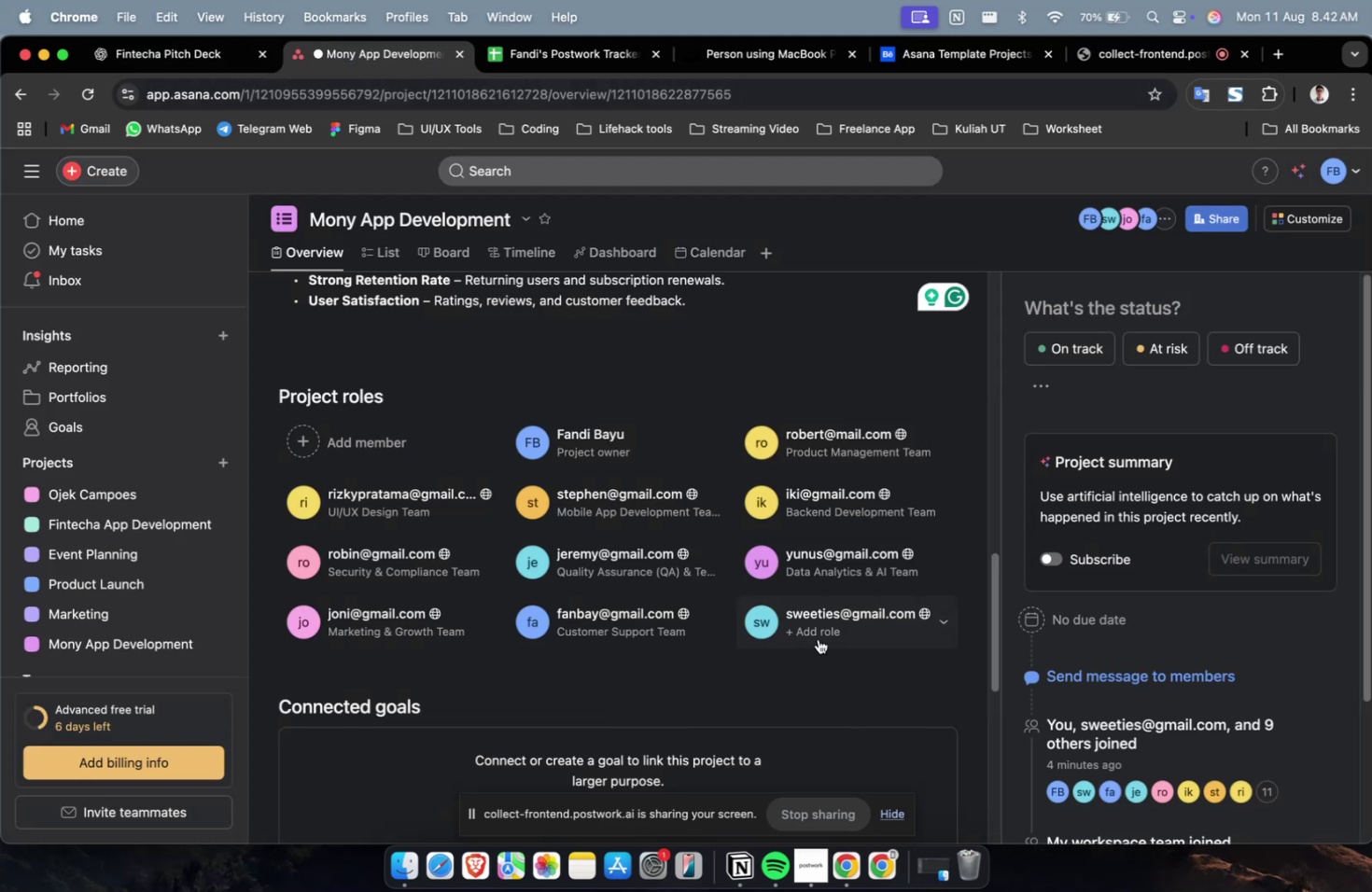 
double_click([817, 637])
 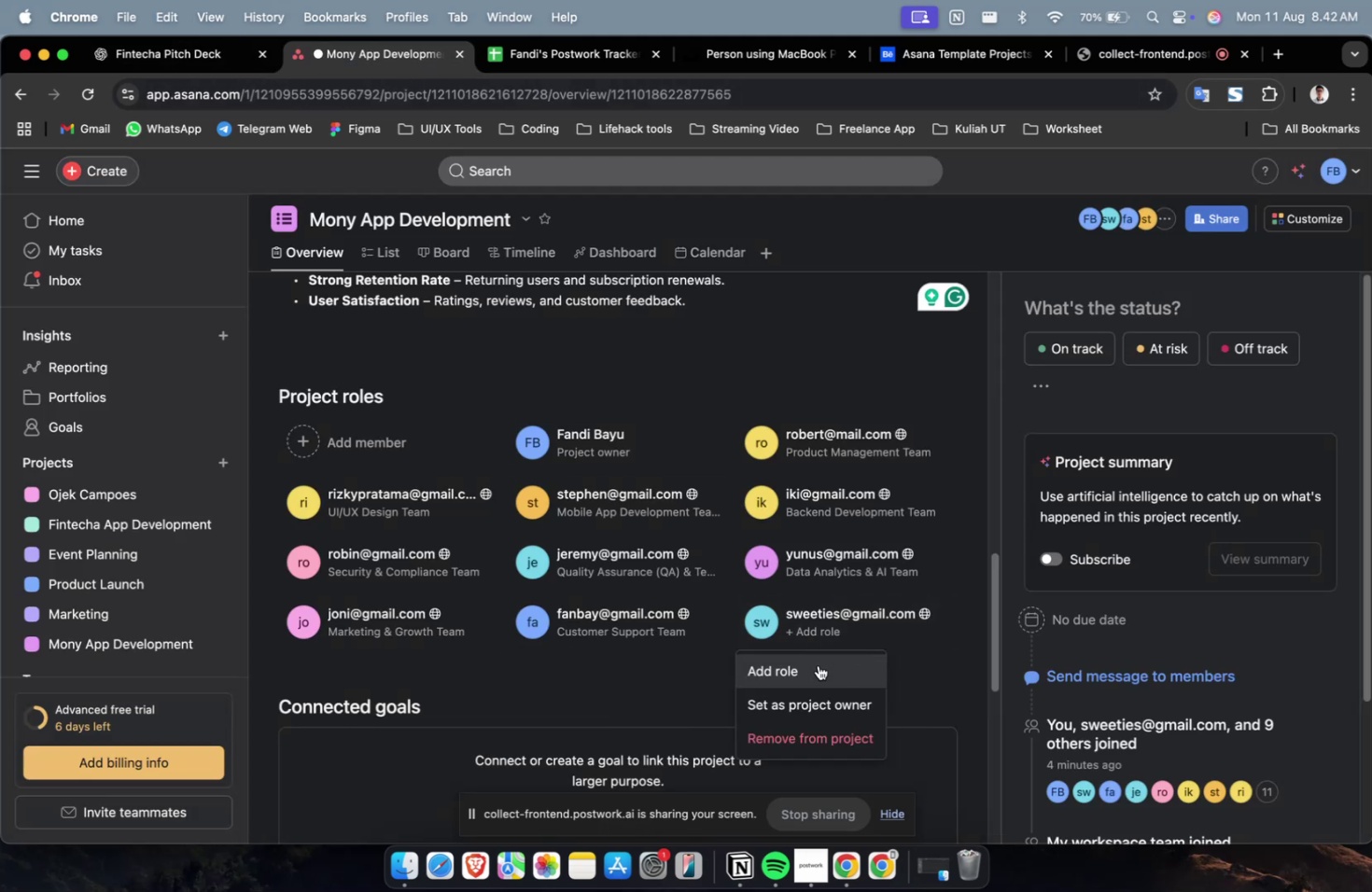 
triple_click([818, 665])
 